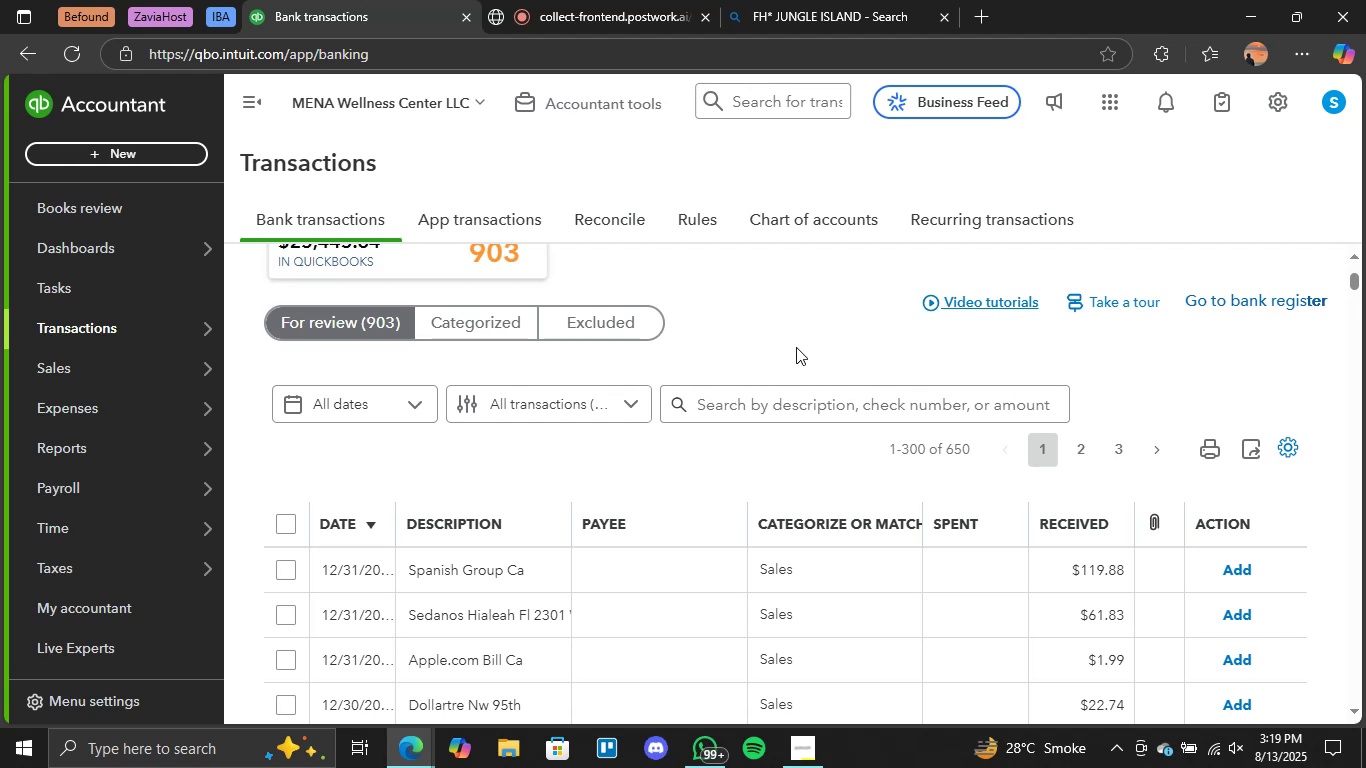 
scroll: coordinate [534, 505], scroll_direction: down, amount: 18.0
 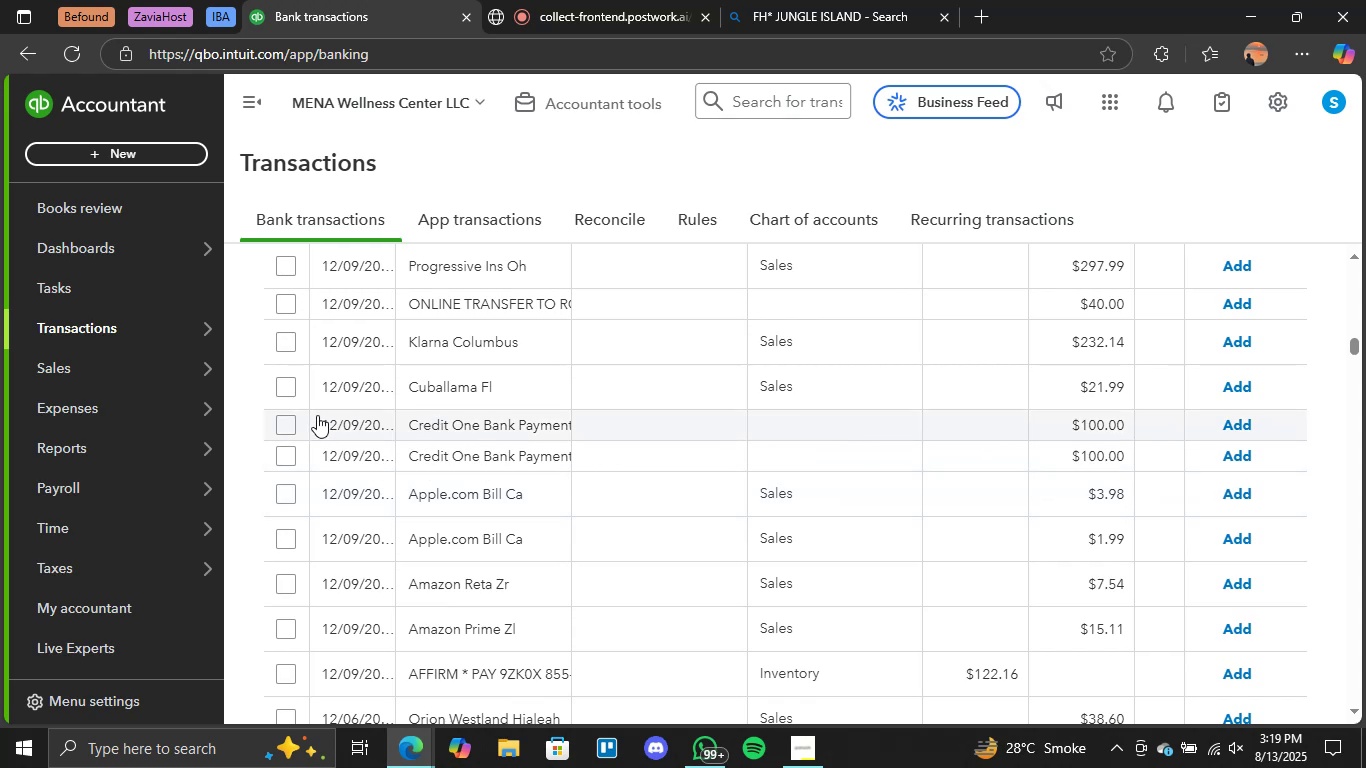 
wait(5.47)
 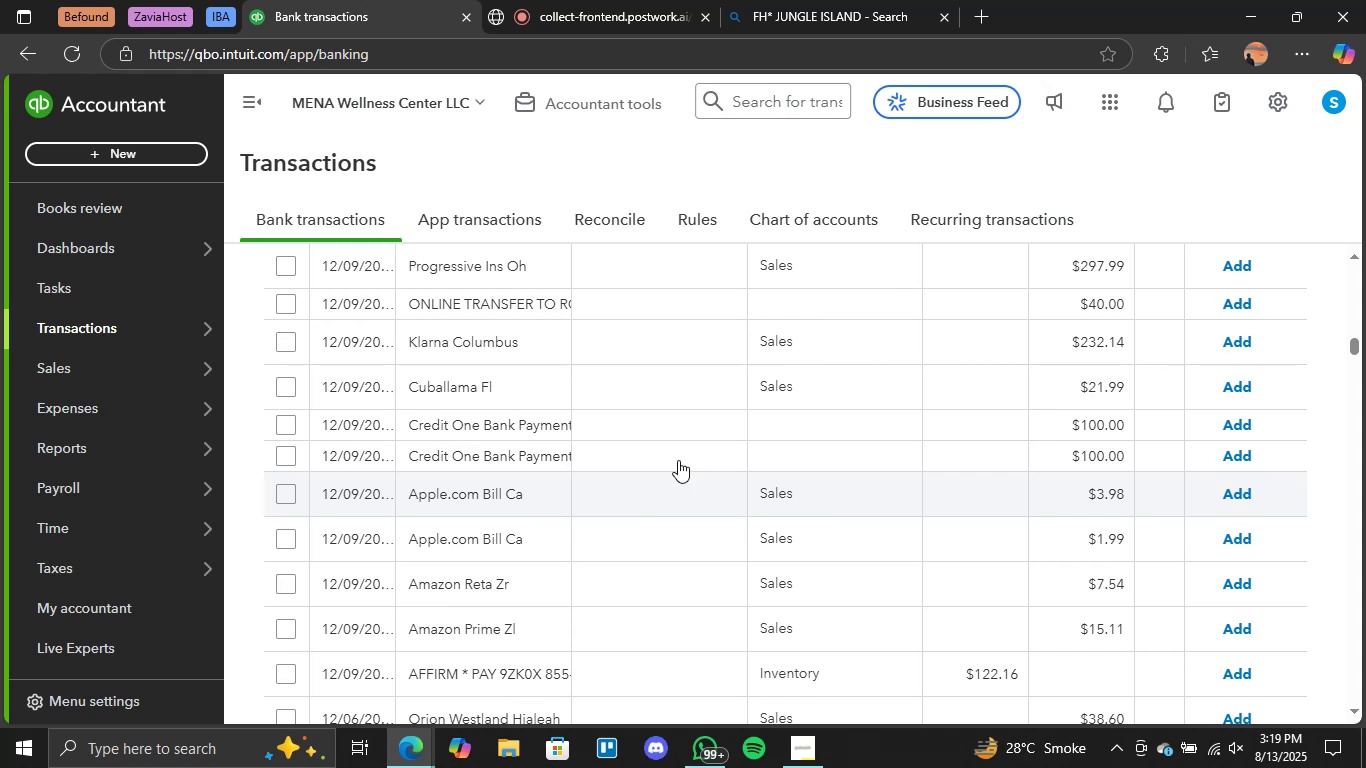 
scroll: coordinate [956, 353], scroll_direction: up, amount: 23.0
 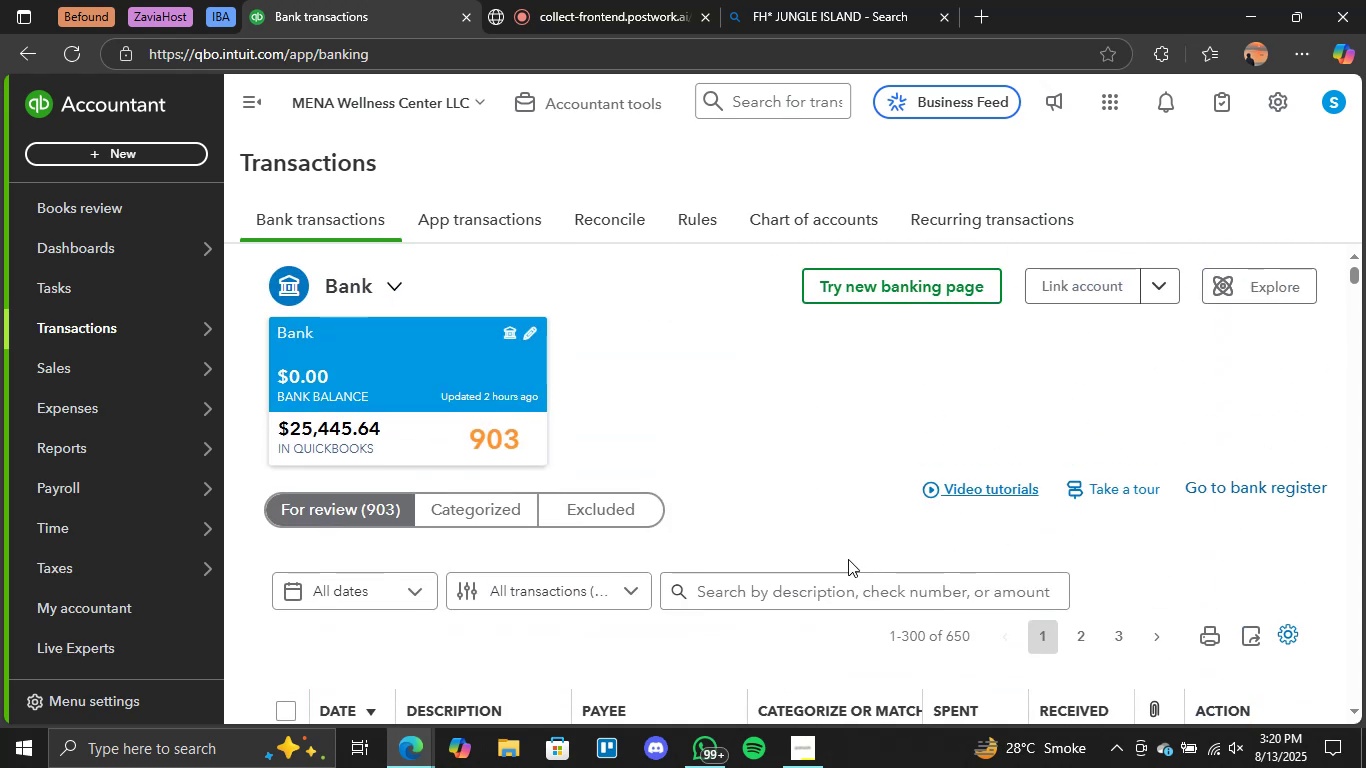 
left_click([794, 577])
 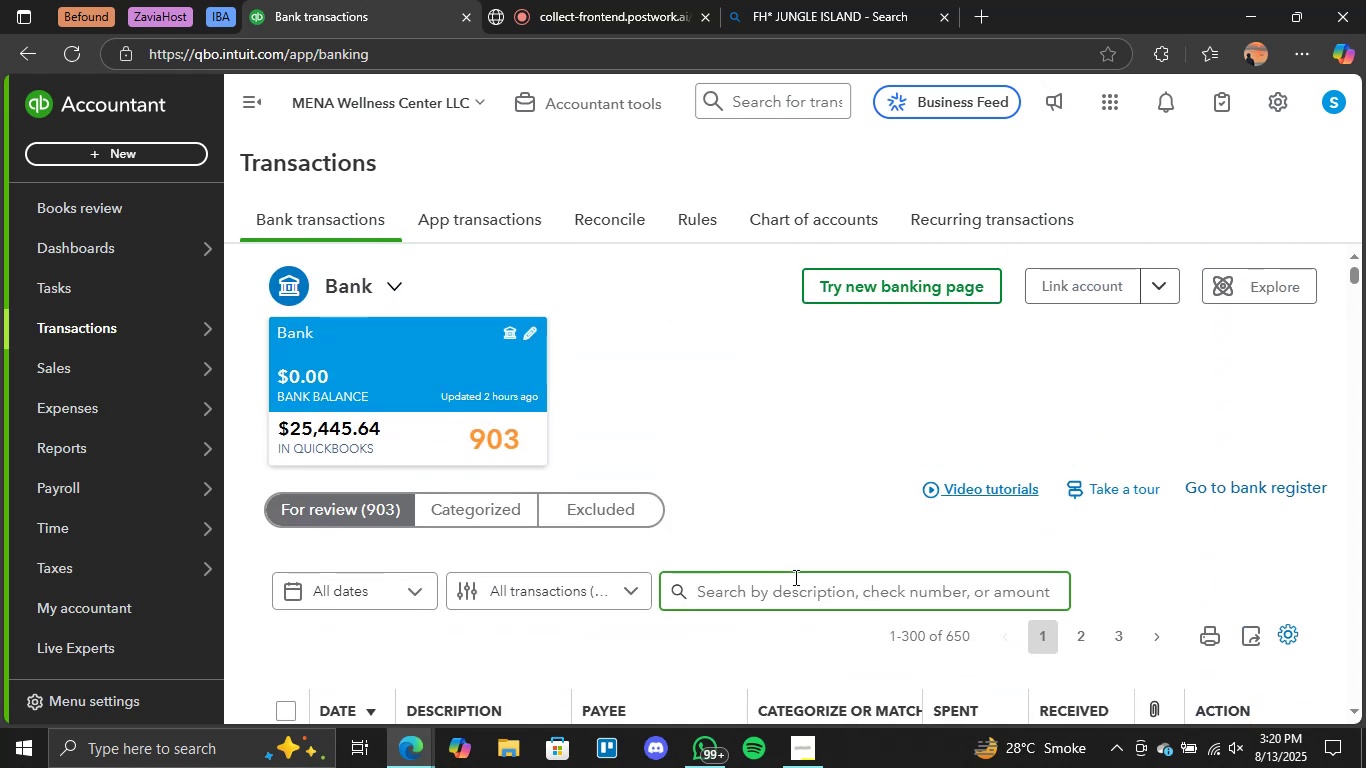 
type(credit)
 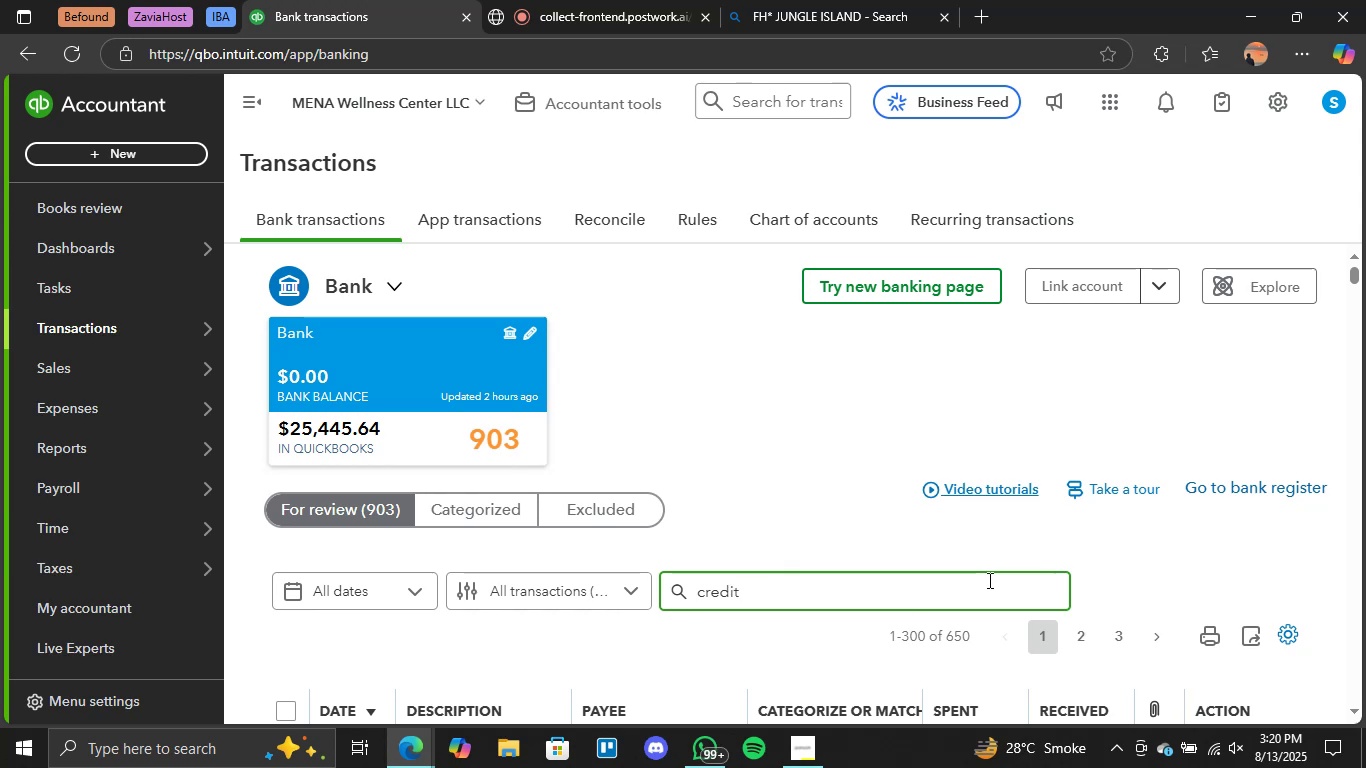 
key(Enter)
 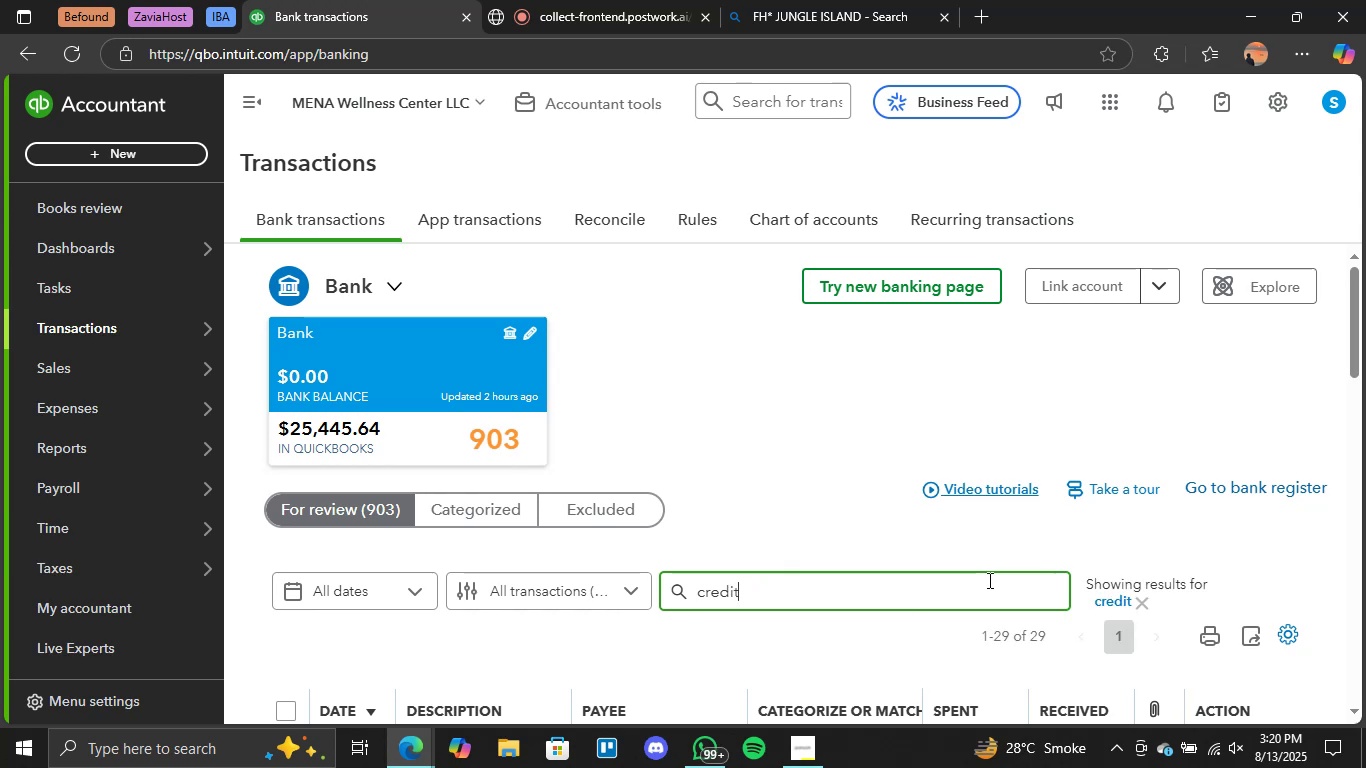 
wait(9.31)
 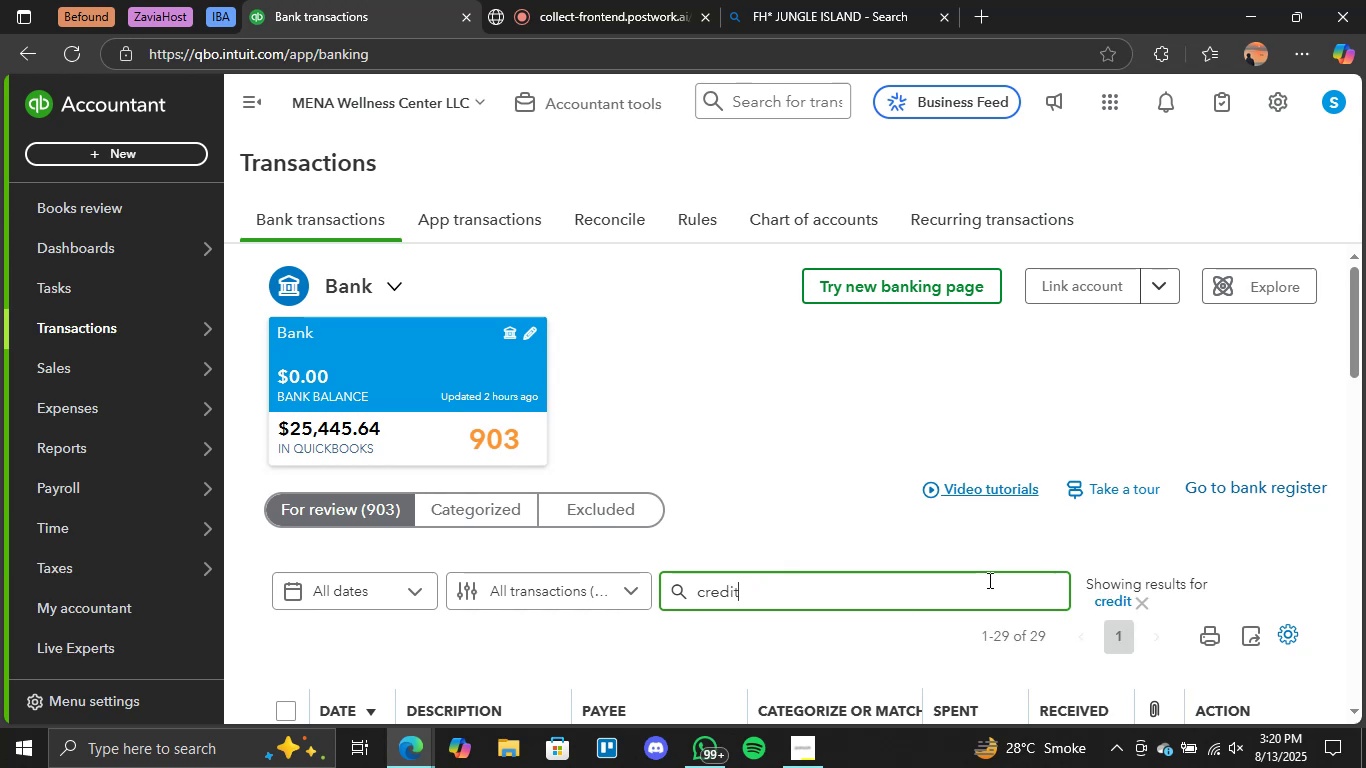 
scroll: coordinate [1257, 485], scroll_direction: down, amount: 3.0
 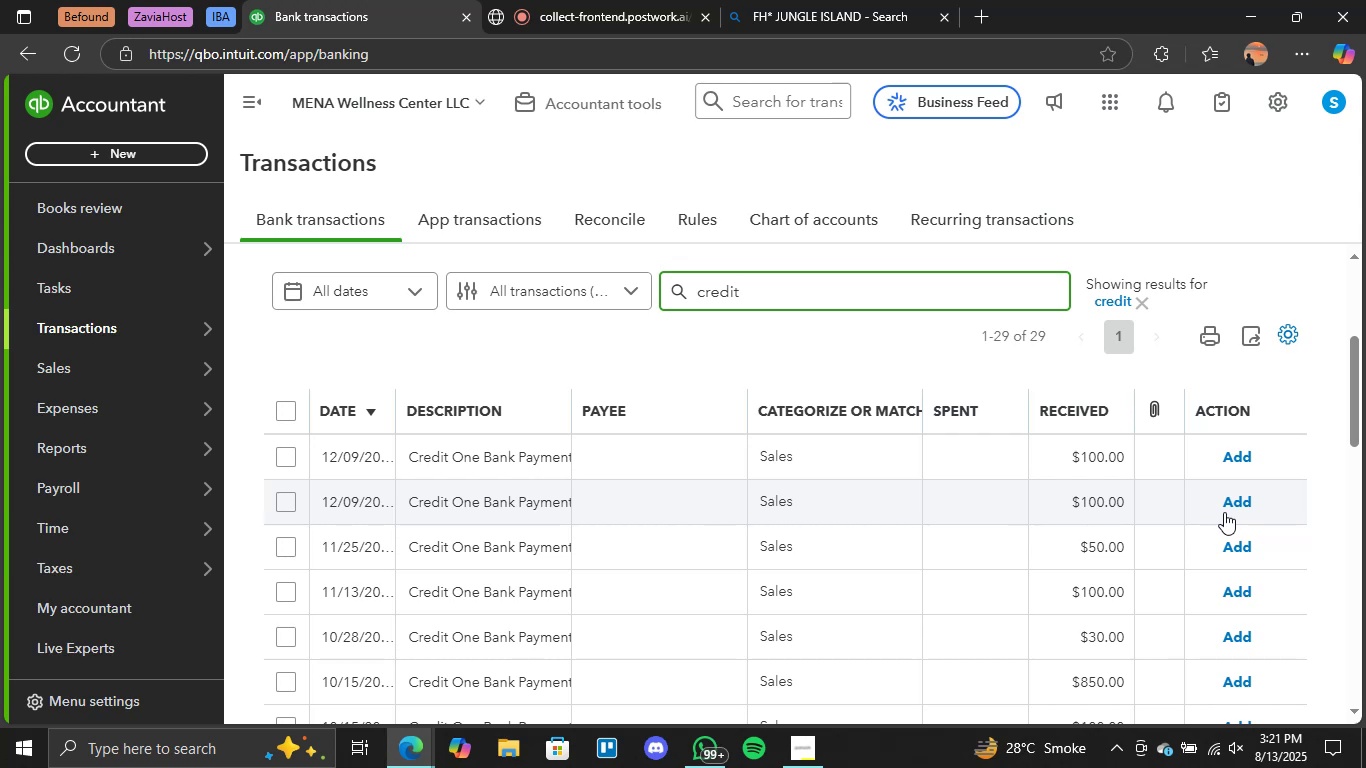 
wait(65.24)
 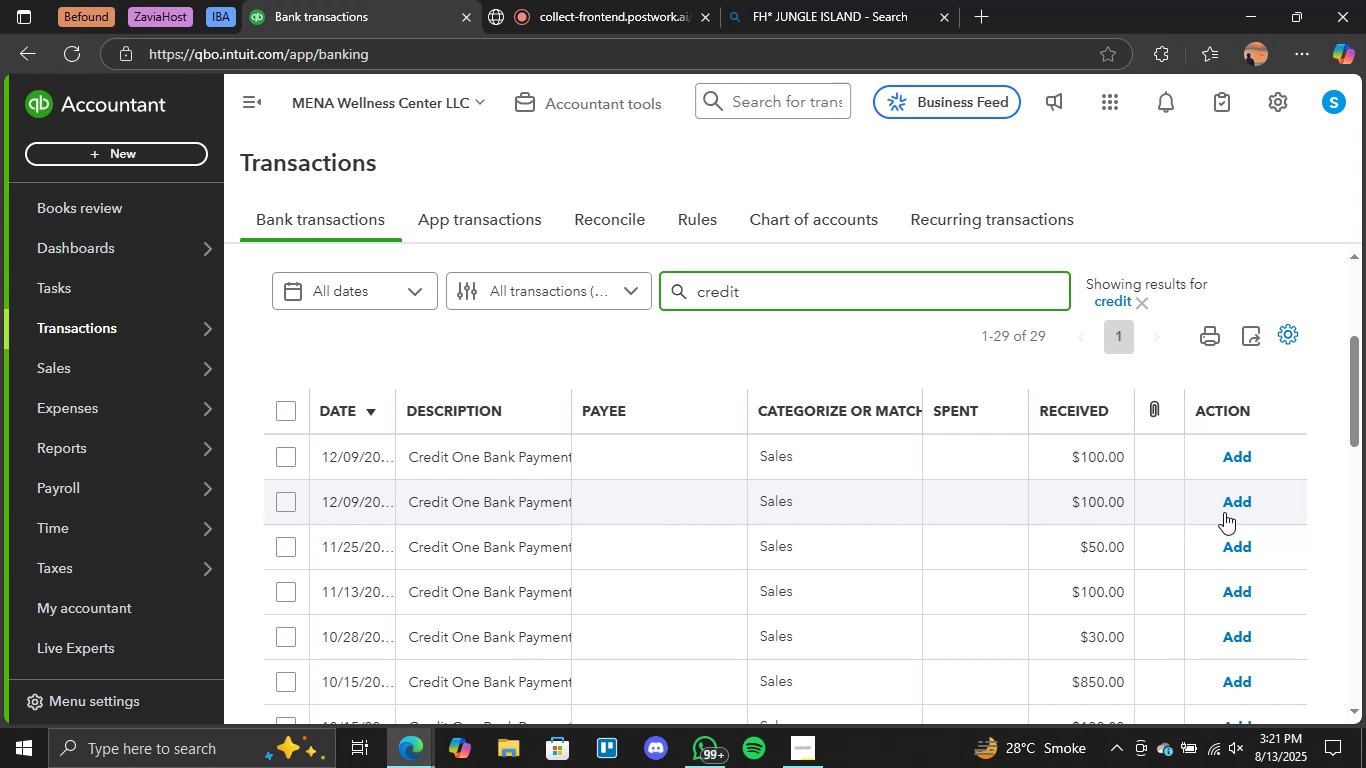 
scroll: coordinate [730, 524], scroll_direction: none, amount: 0.0
 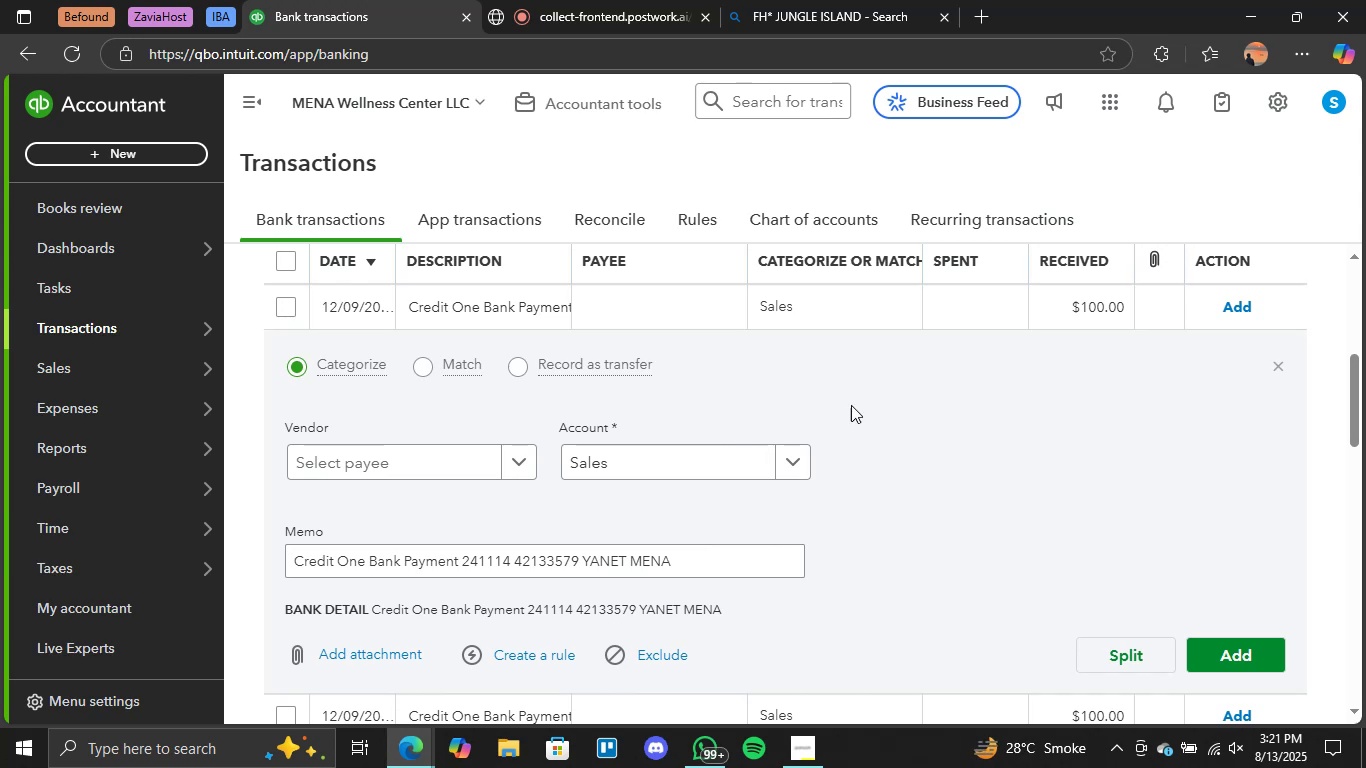 
wait(39.47)
 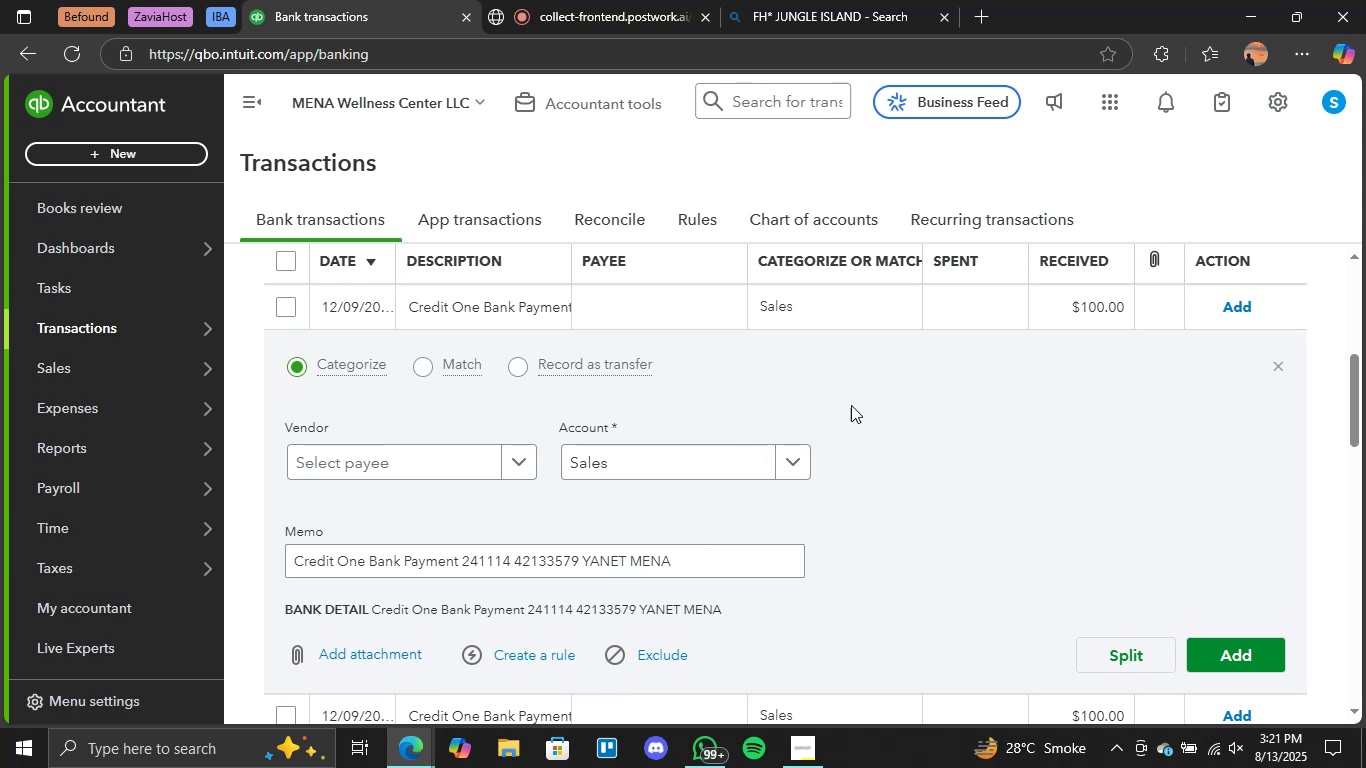 
scroll: coordinate [686, 397], scroll_direction: up, amount: 2.0
 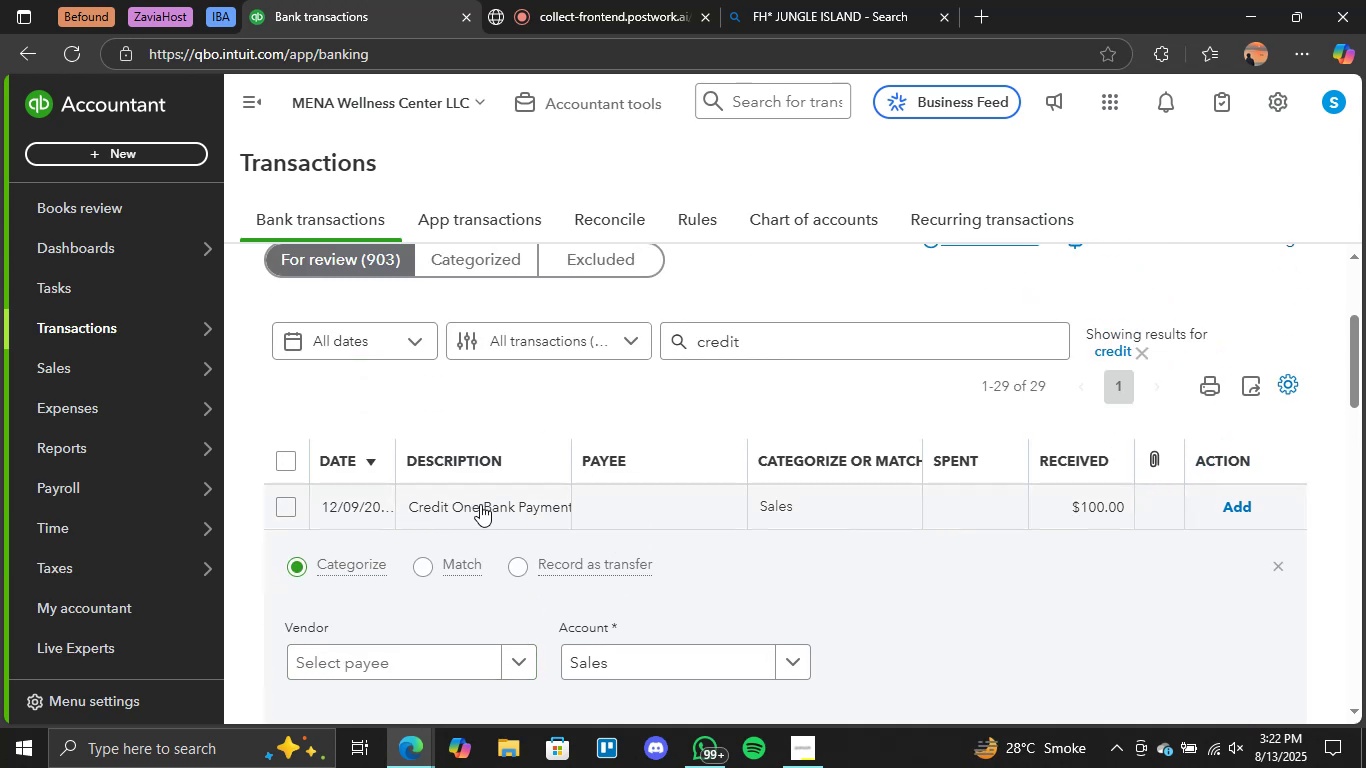 
left_click([510, 504])
 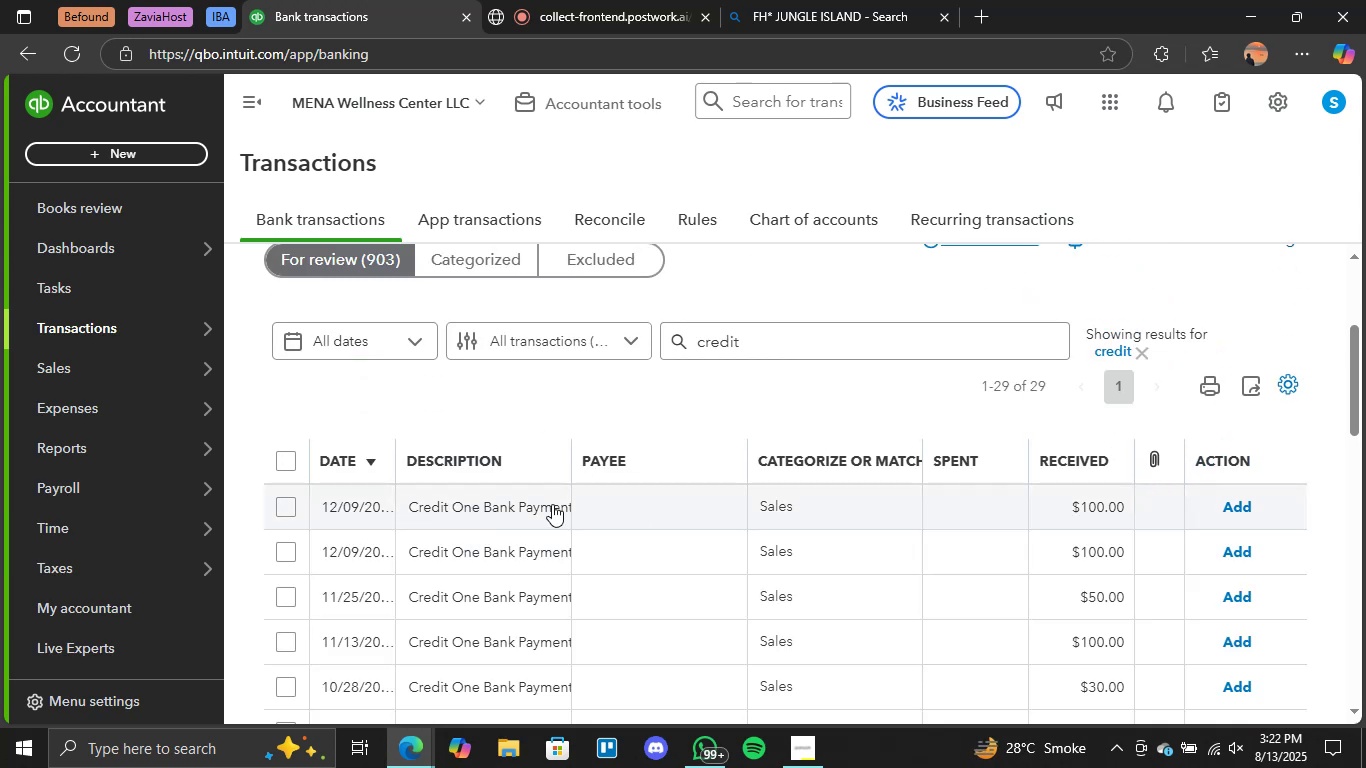 
left_click([528, 501])
 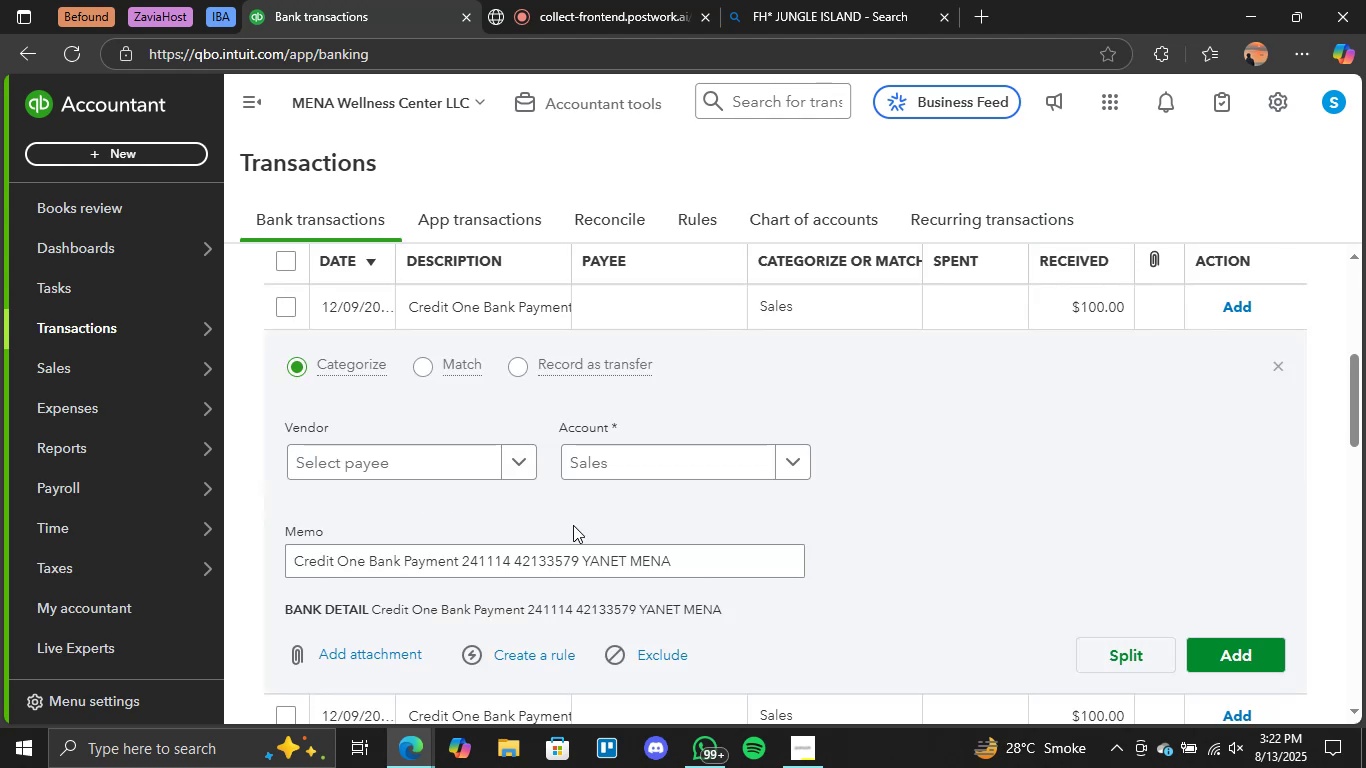 
scroll: coordinate [673, 597], scroll_direction: down, amount: 6.0
 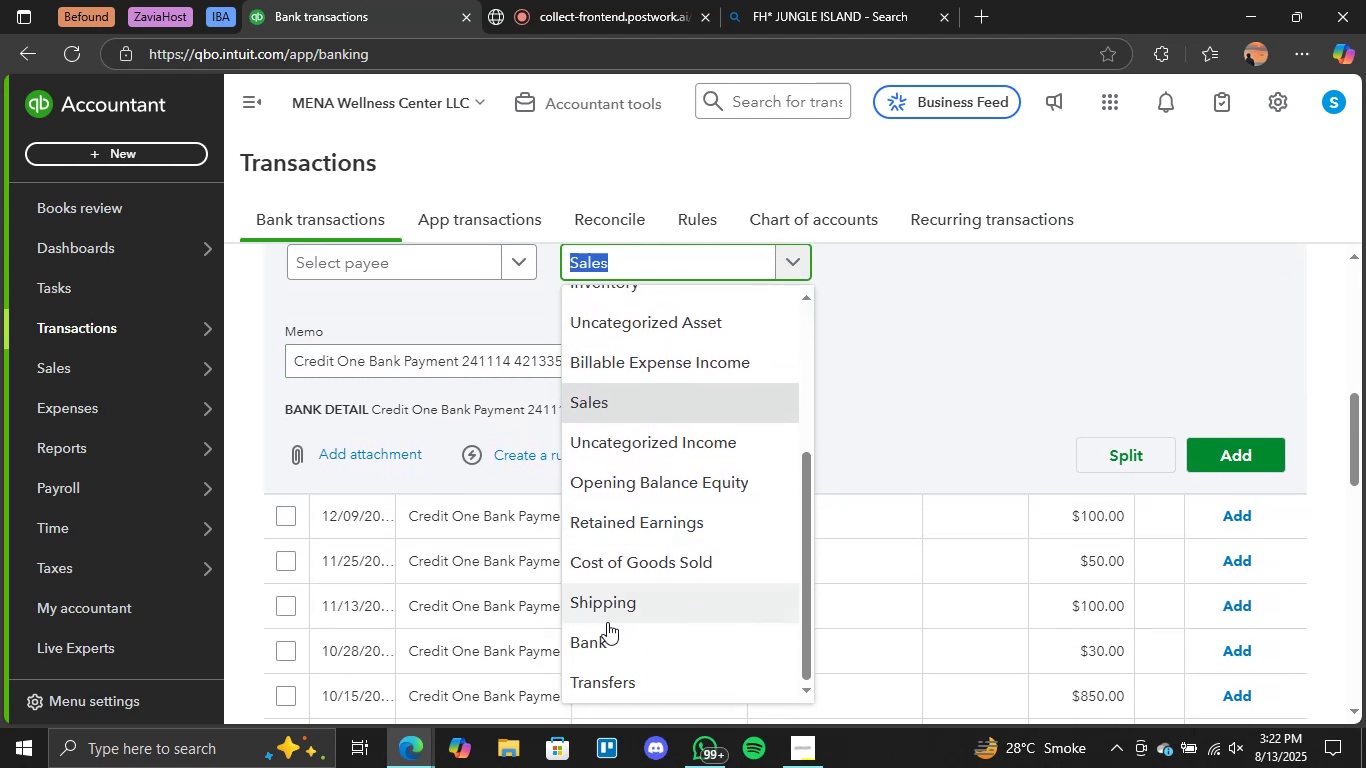 
left_click([606, 632])
 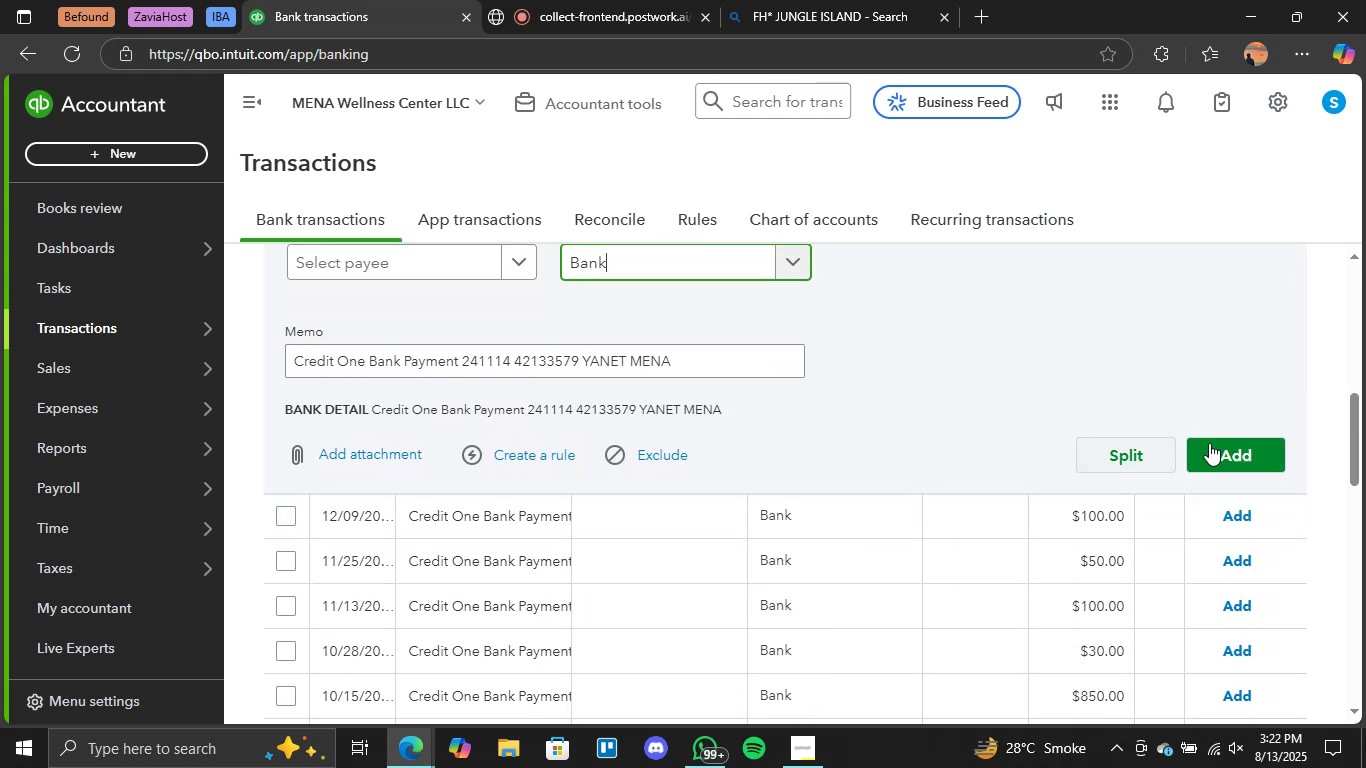 
left_click([1237, 444])
 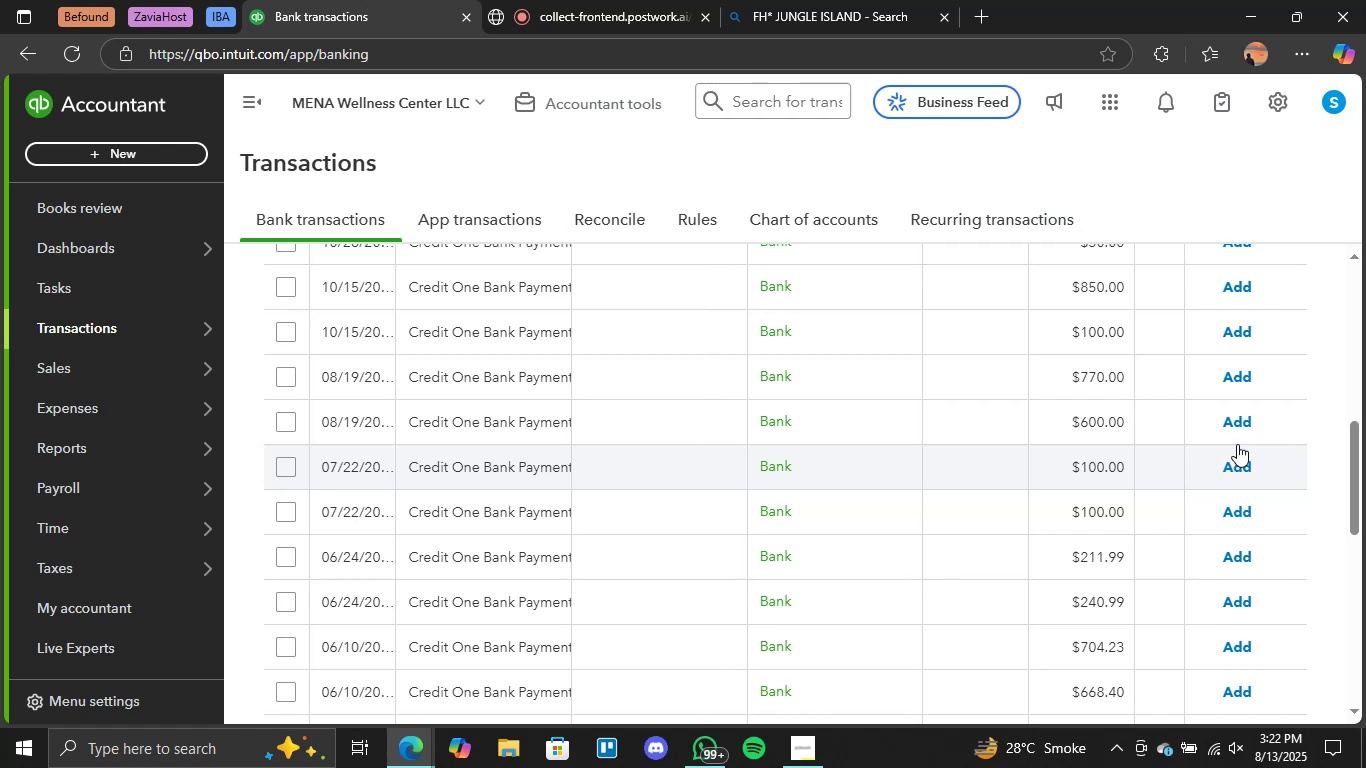 
wait(21.71)
 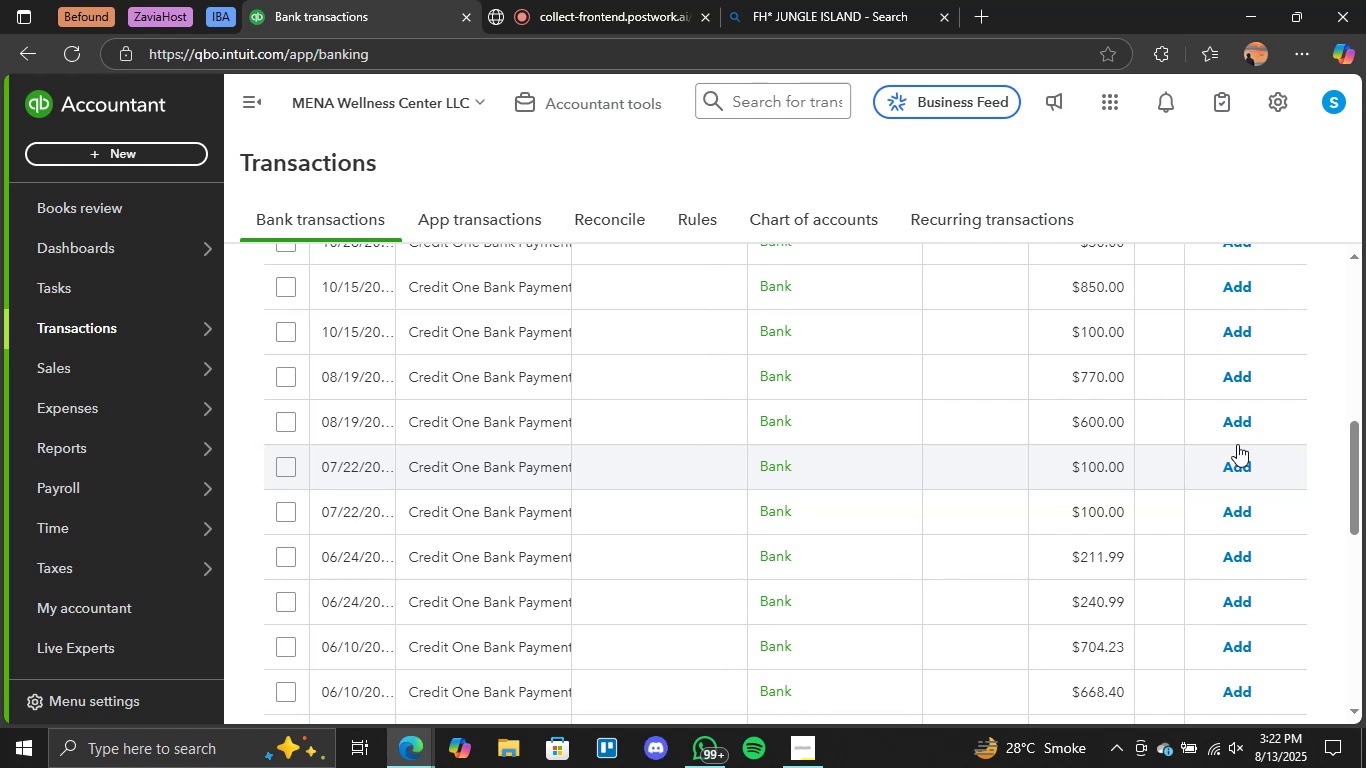 
scroll: coordinate [801, 461], scroll_direction: down, amount: 10.0
 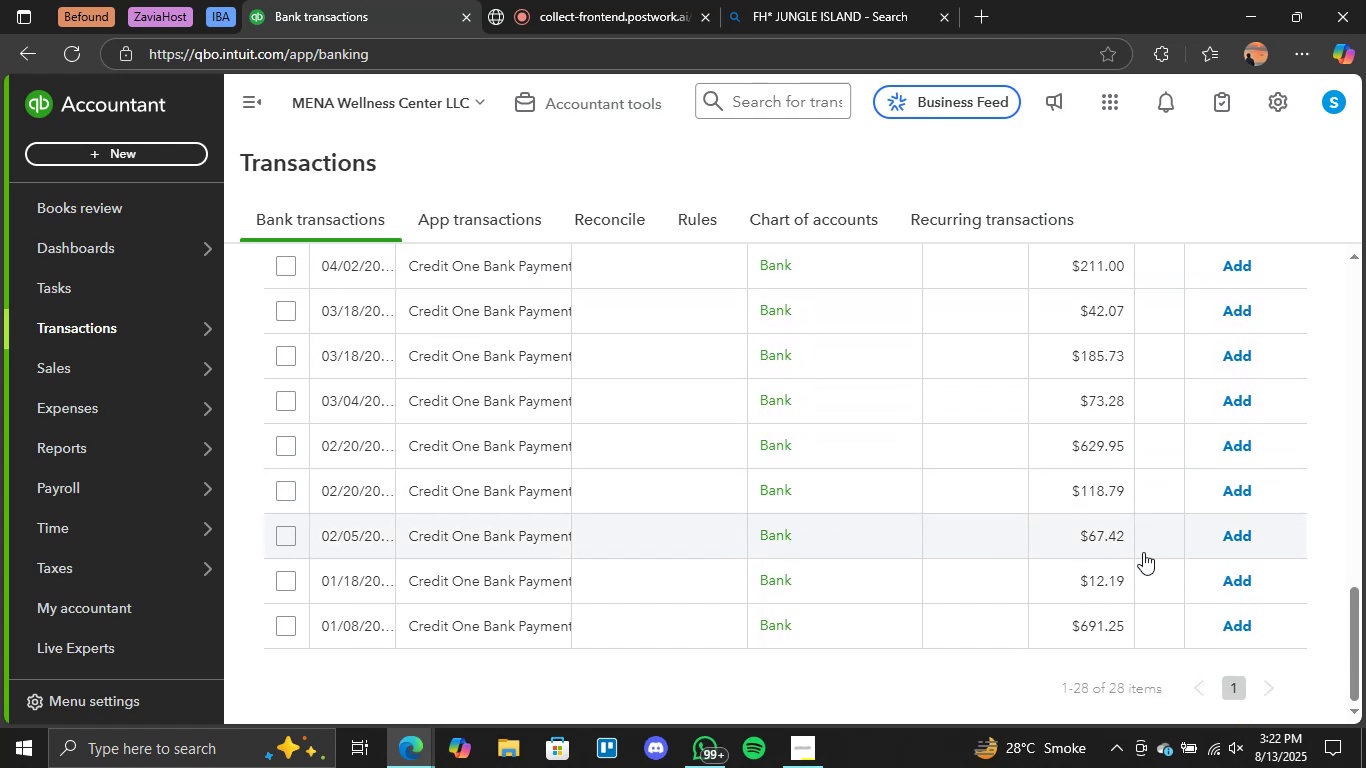 
scroll: coordinate [976, 546], scroll_direction: up, amount: 13.0
 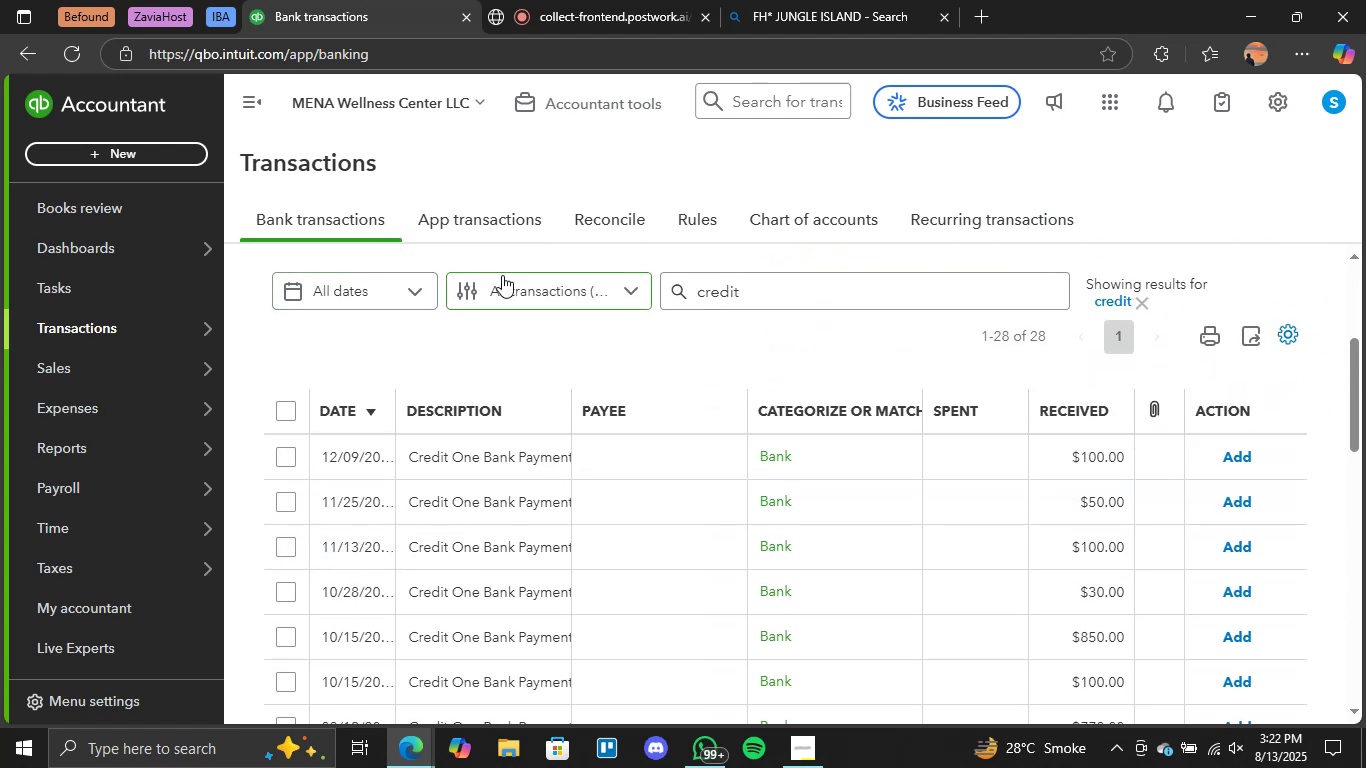 
left_click([372, 220])
 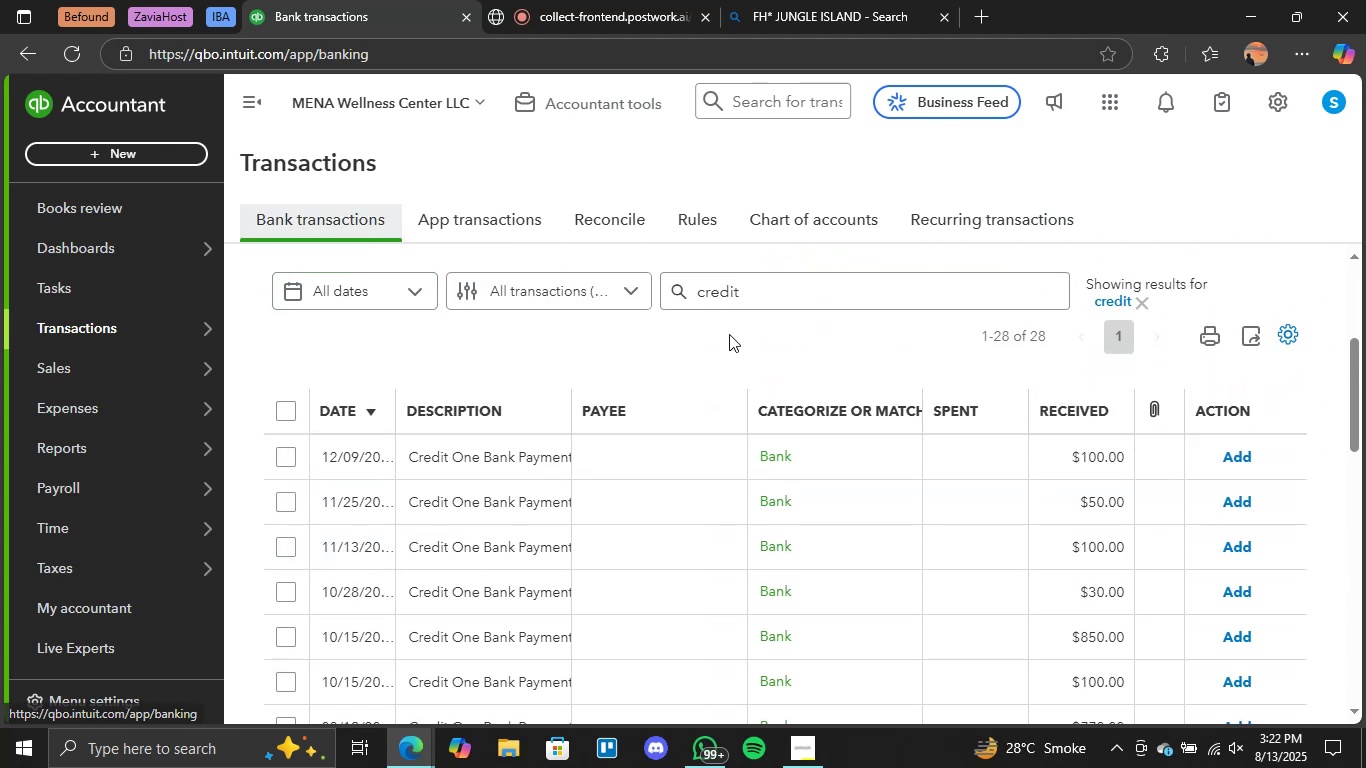 
left_click_drag(start_coordinate=[796, 288], to_coordinate=[654, 282])
 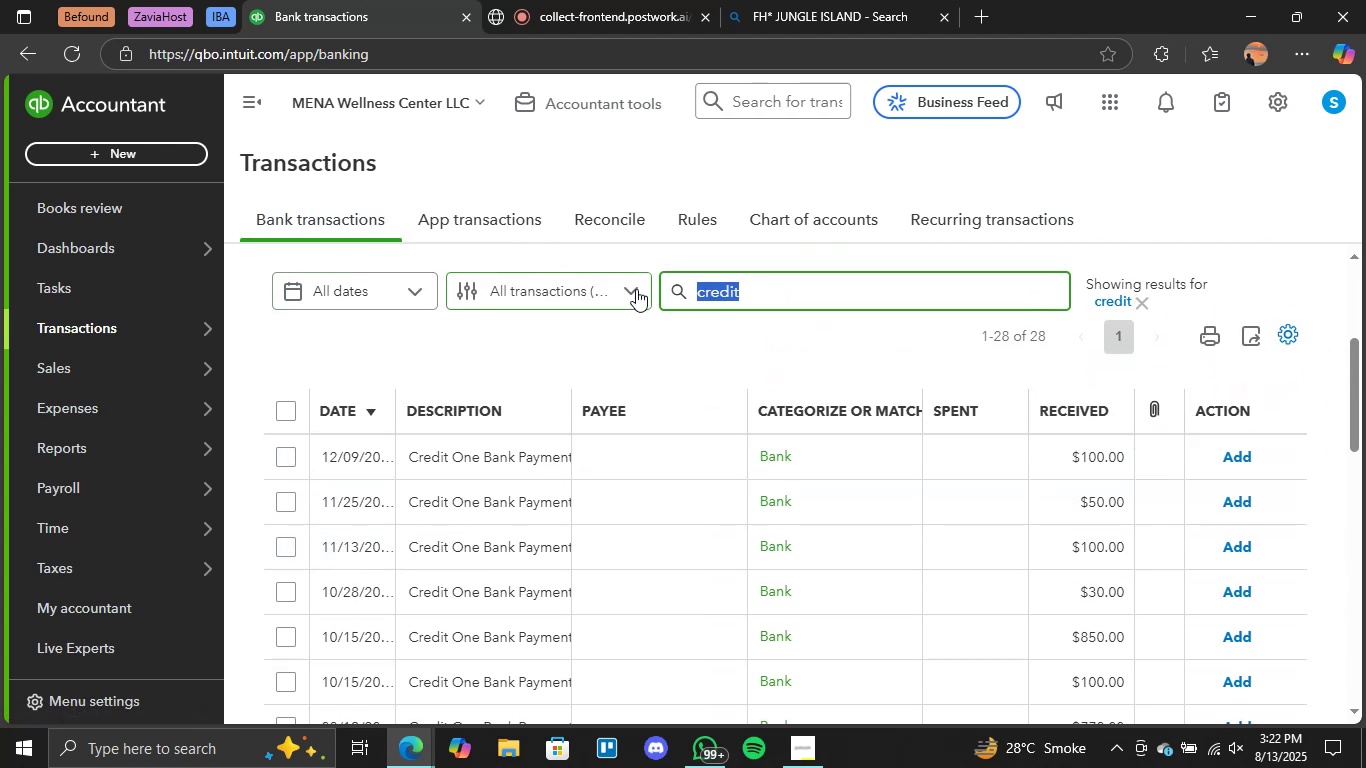 
key(Backspace)
 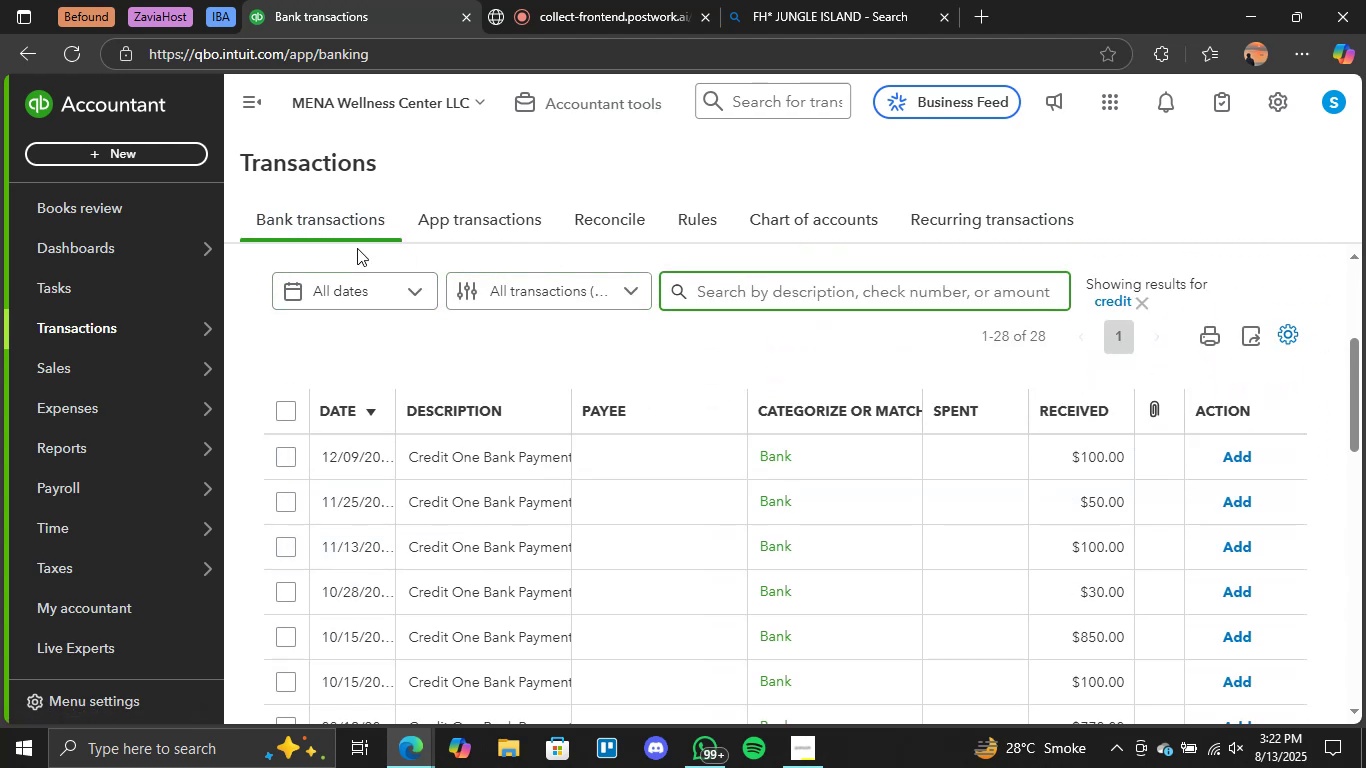 
left_click([311, 214])
 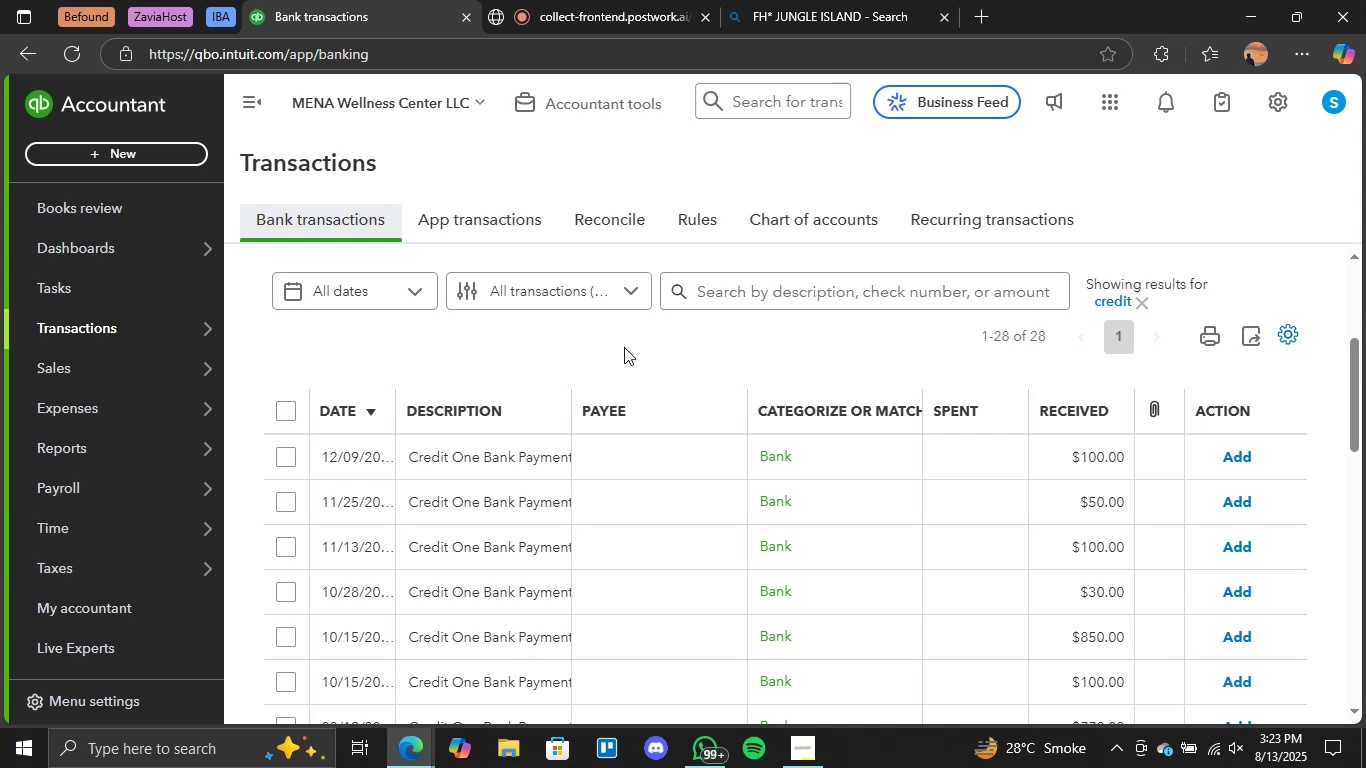 
wait(33.34)
 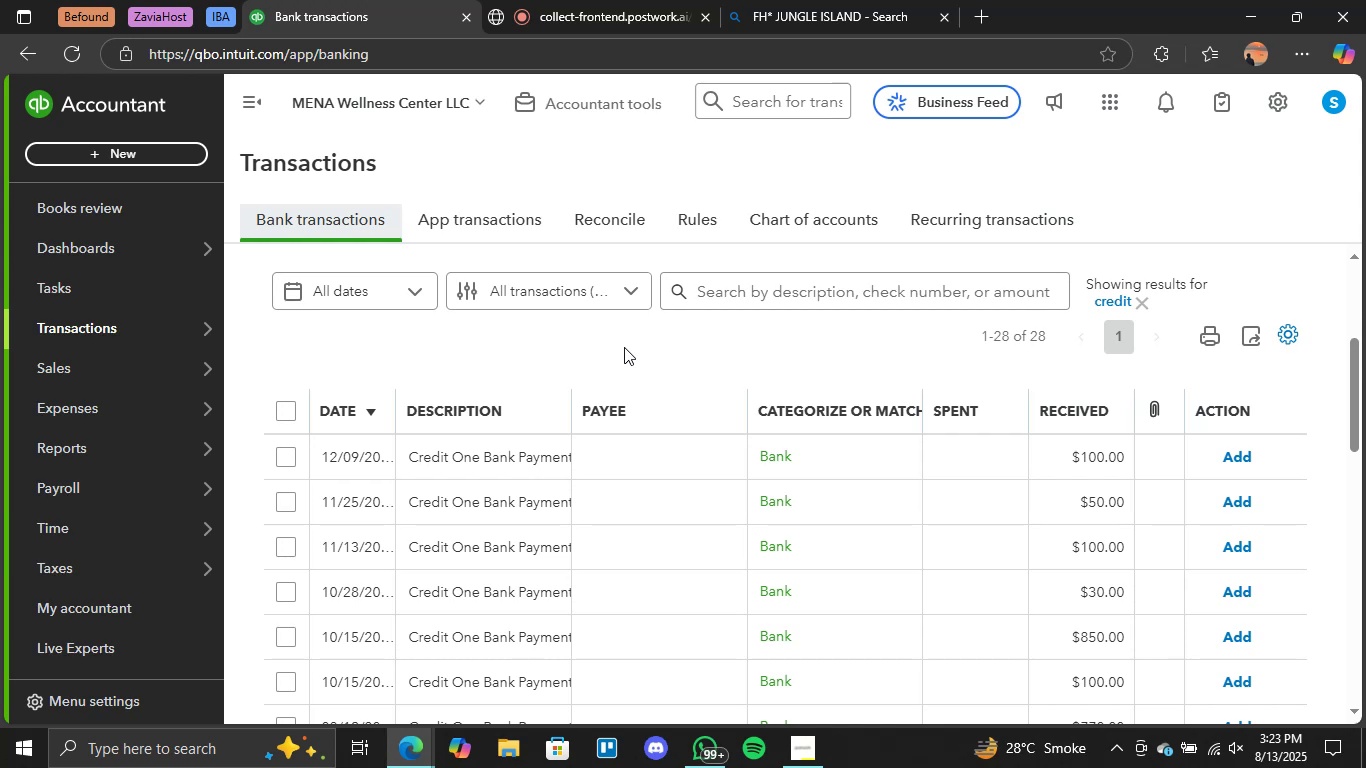 
scroll: coordinate [641, 372], scroll_direction: down, amount: 1.0
 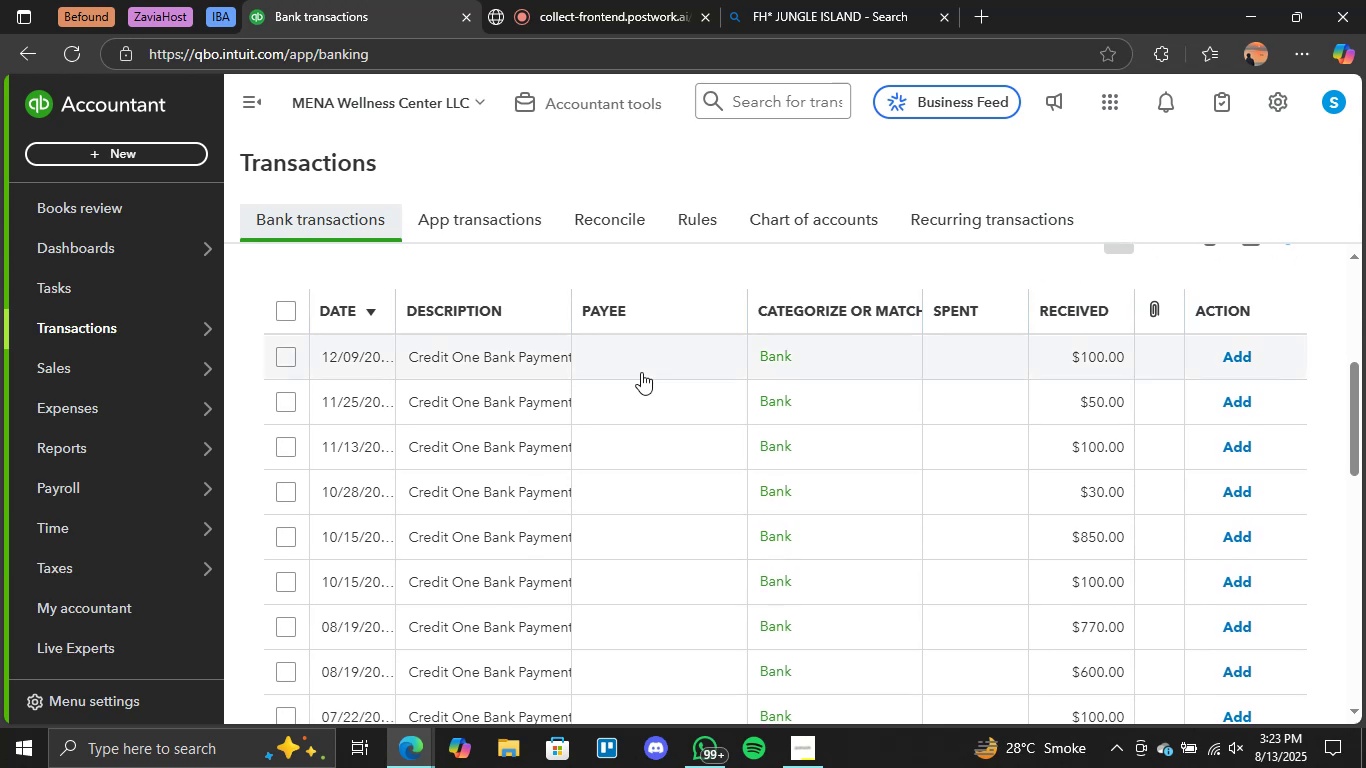 
wait(10.88)
 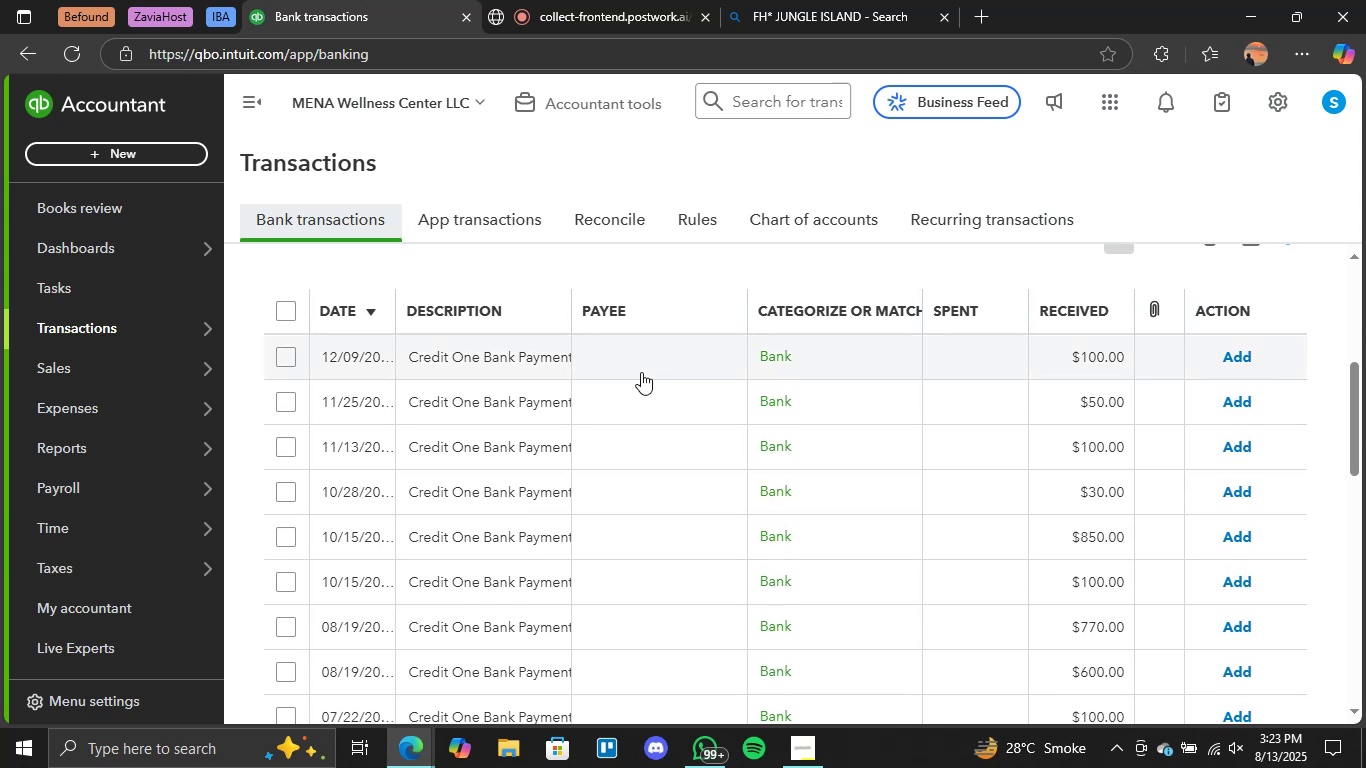 
scroll: coordinate [599, 300], scroll_direction: up, amount: 5.0
 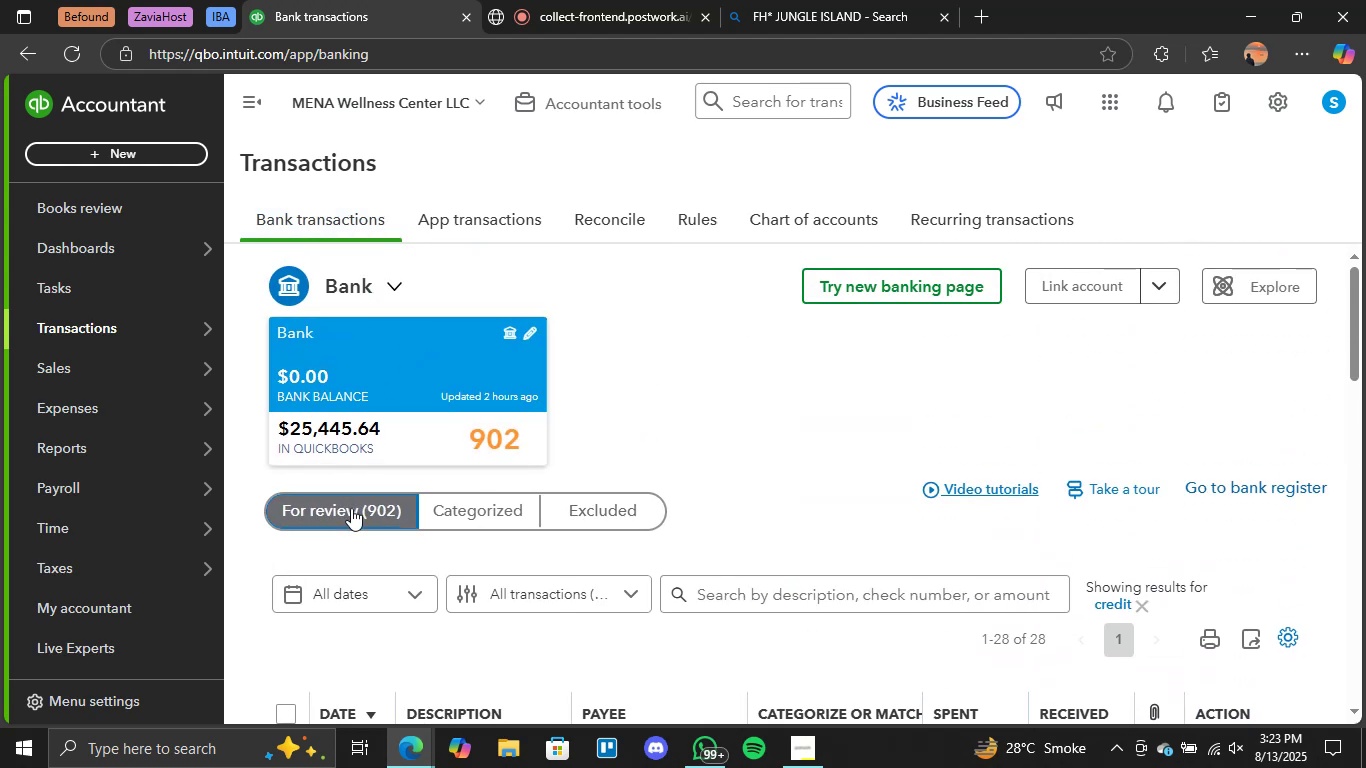 
scroll: coordinate [753, 406], scroll_direction: down, amount: 1.0
 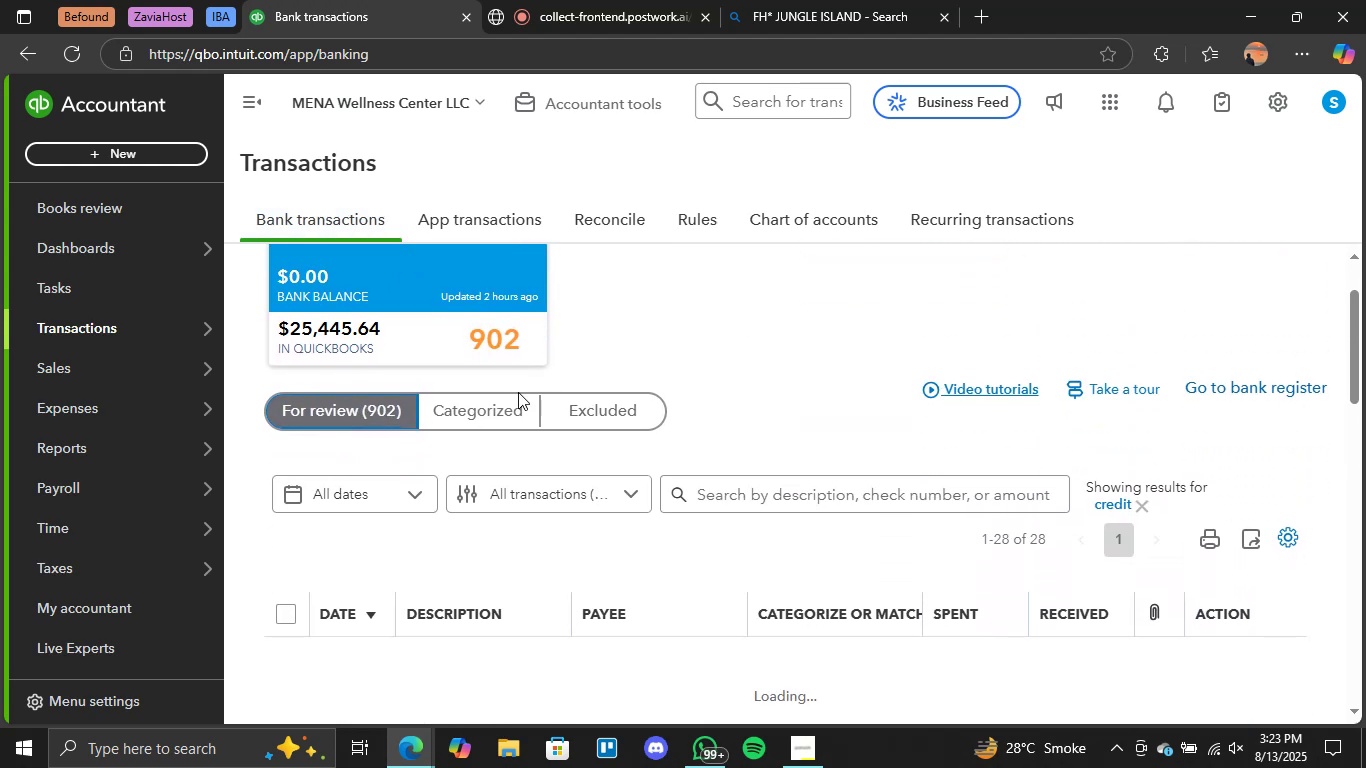 
left_click([343, 417])
 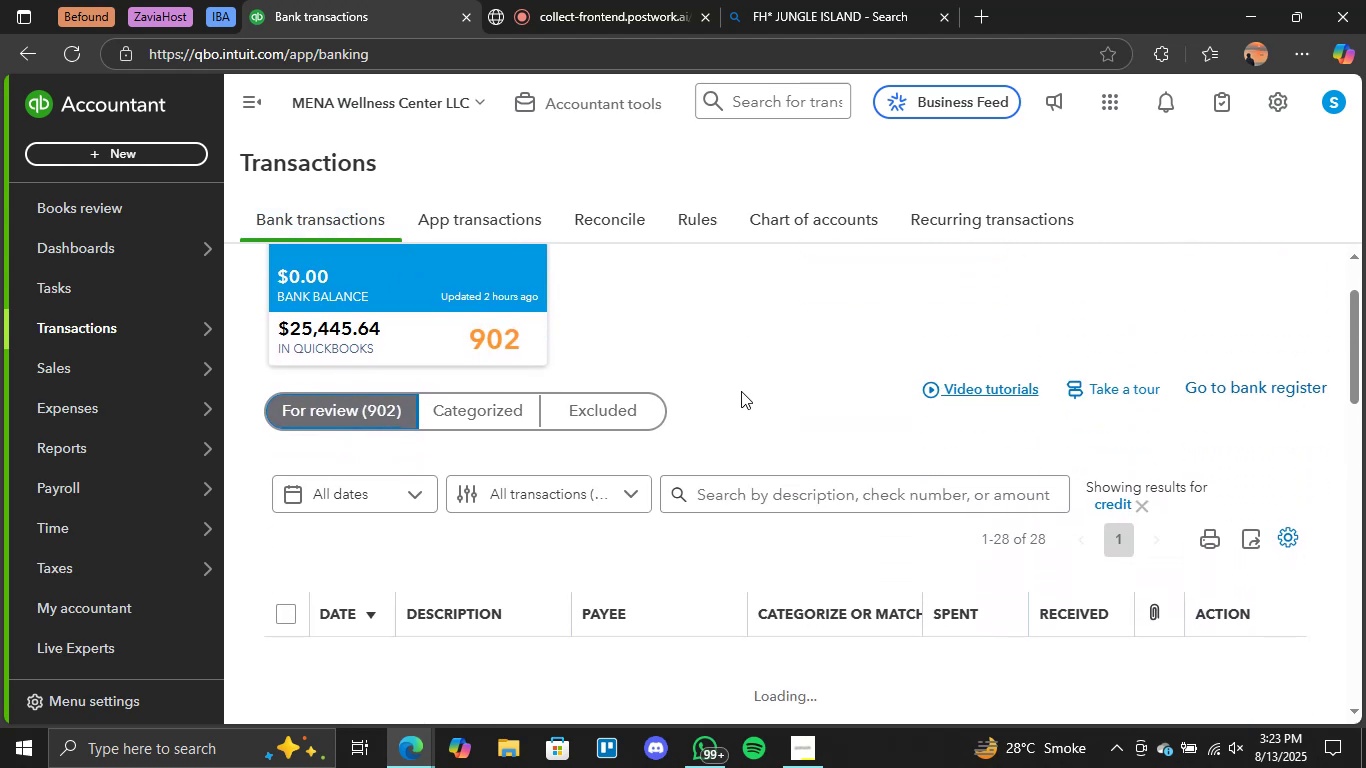 
scroll: coordinate [741, 391], scroll_direction: down, amount: 1.0
 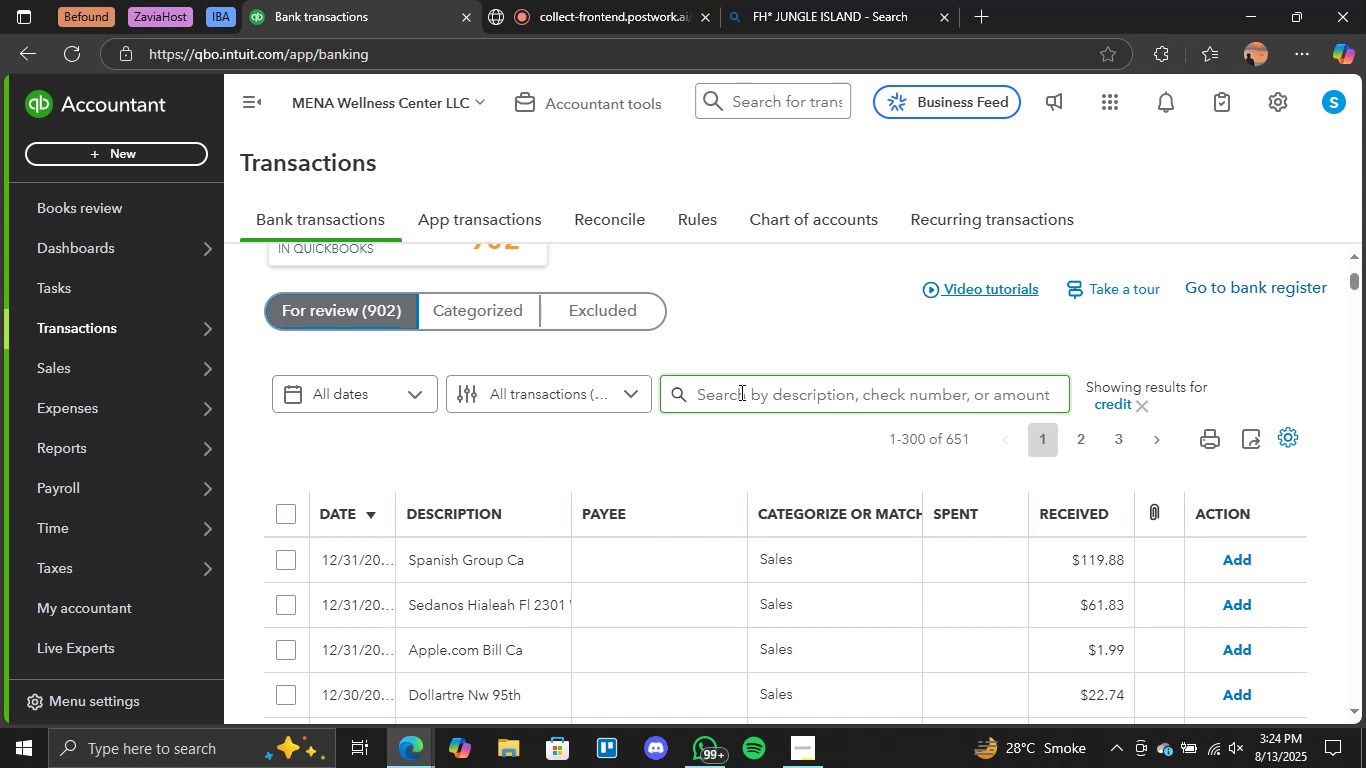 
wait(38.96)
 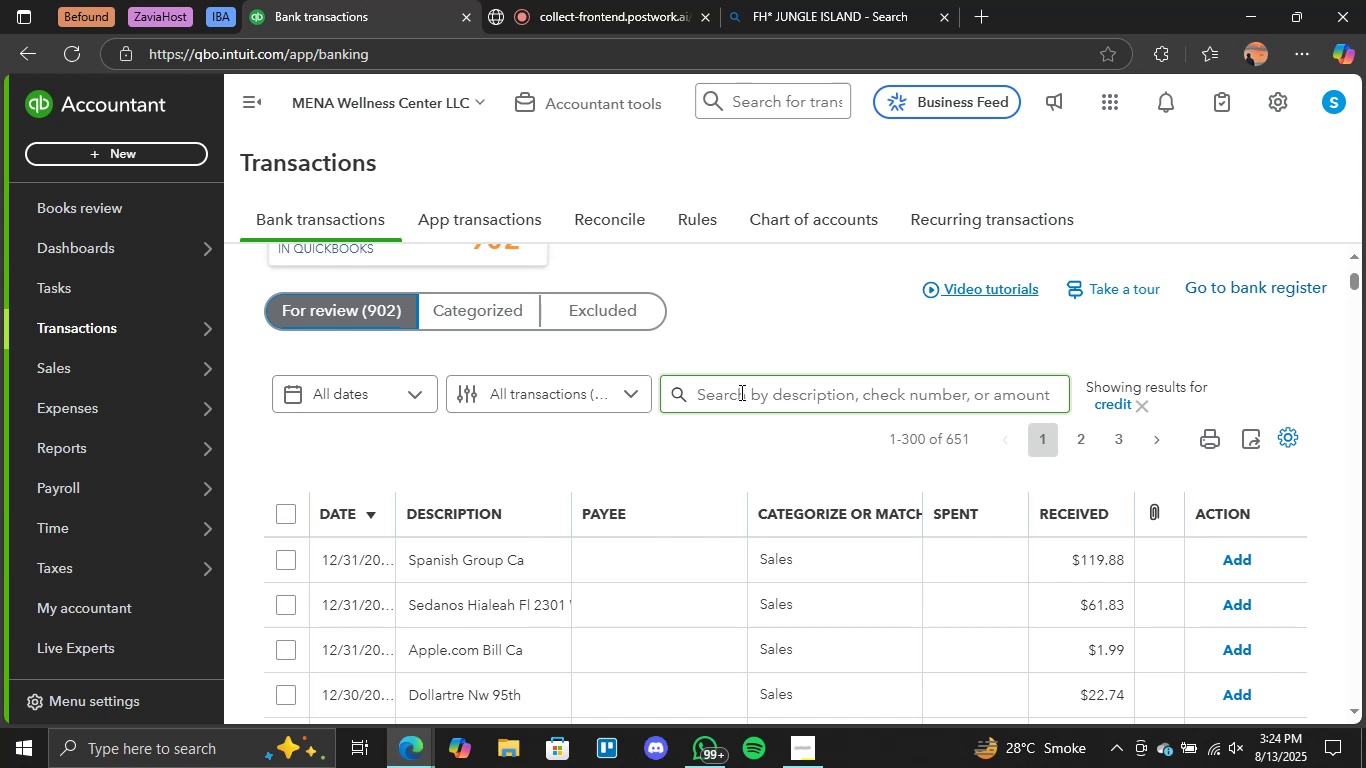 
scroll: coordinate [573, 547], scroll_direction: down, amount: 7.0
 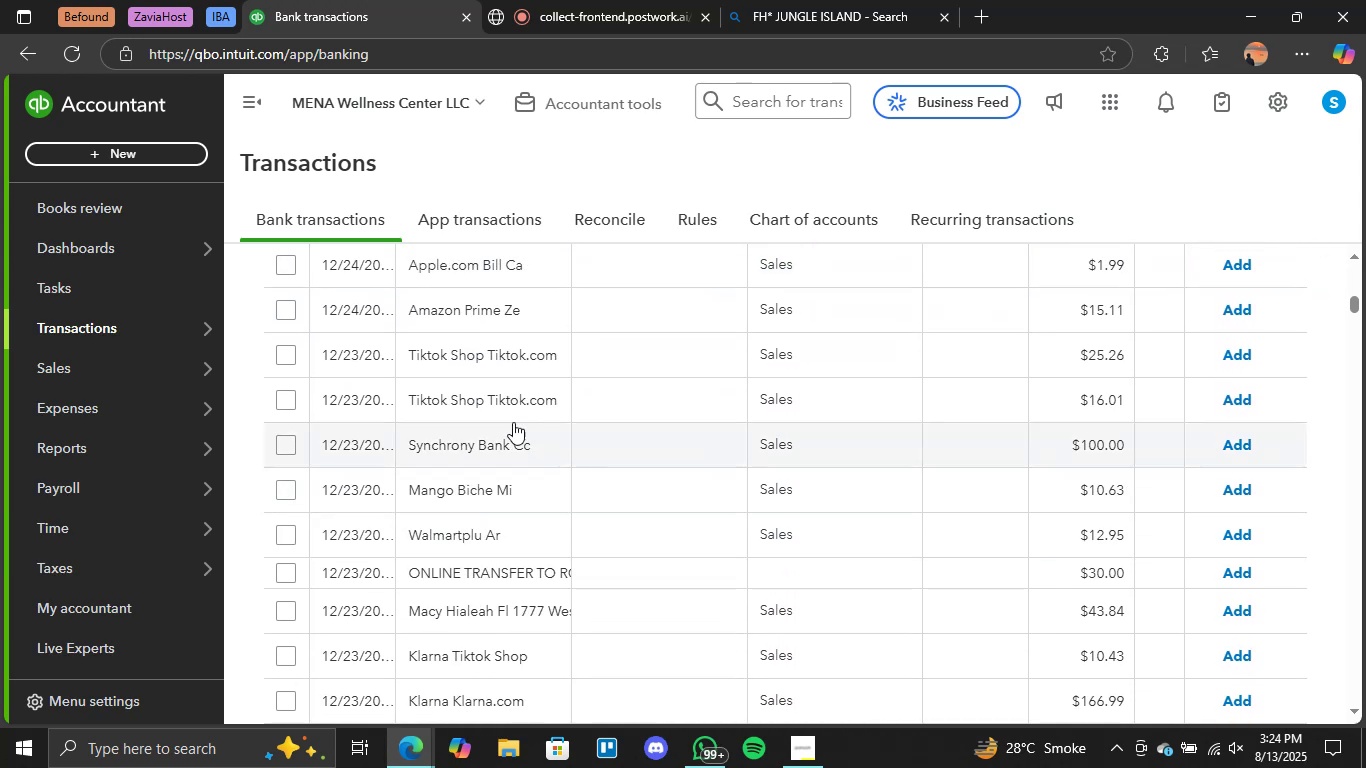 
left_click([475, 352])
 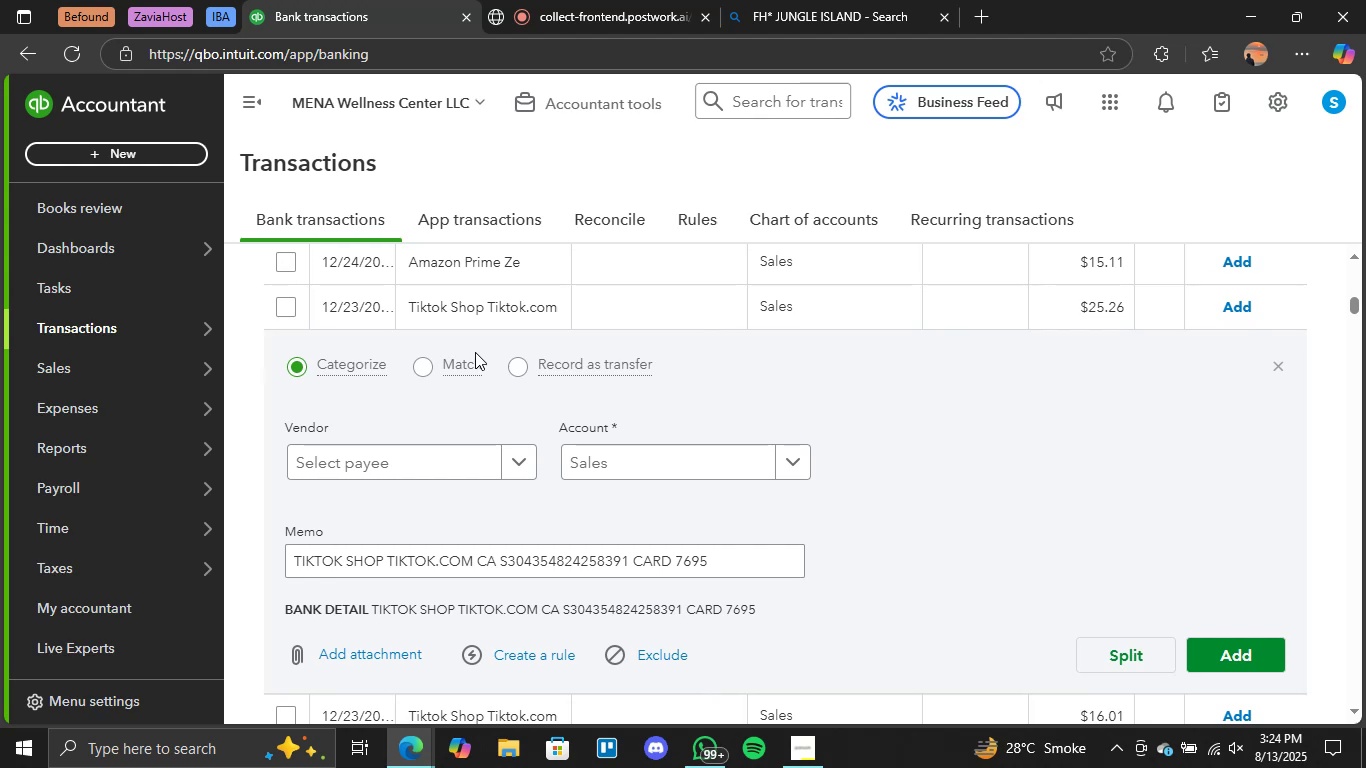 
scroll: coordinate [632, 456], scroll_direction: down, amount: 1.0
 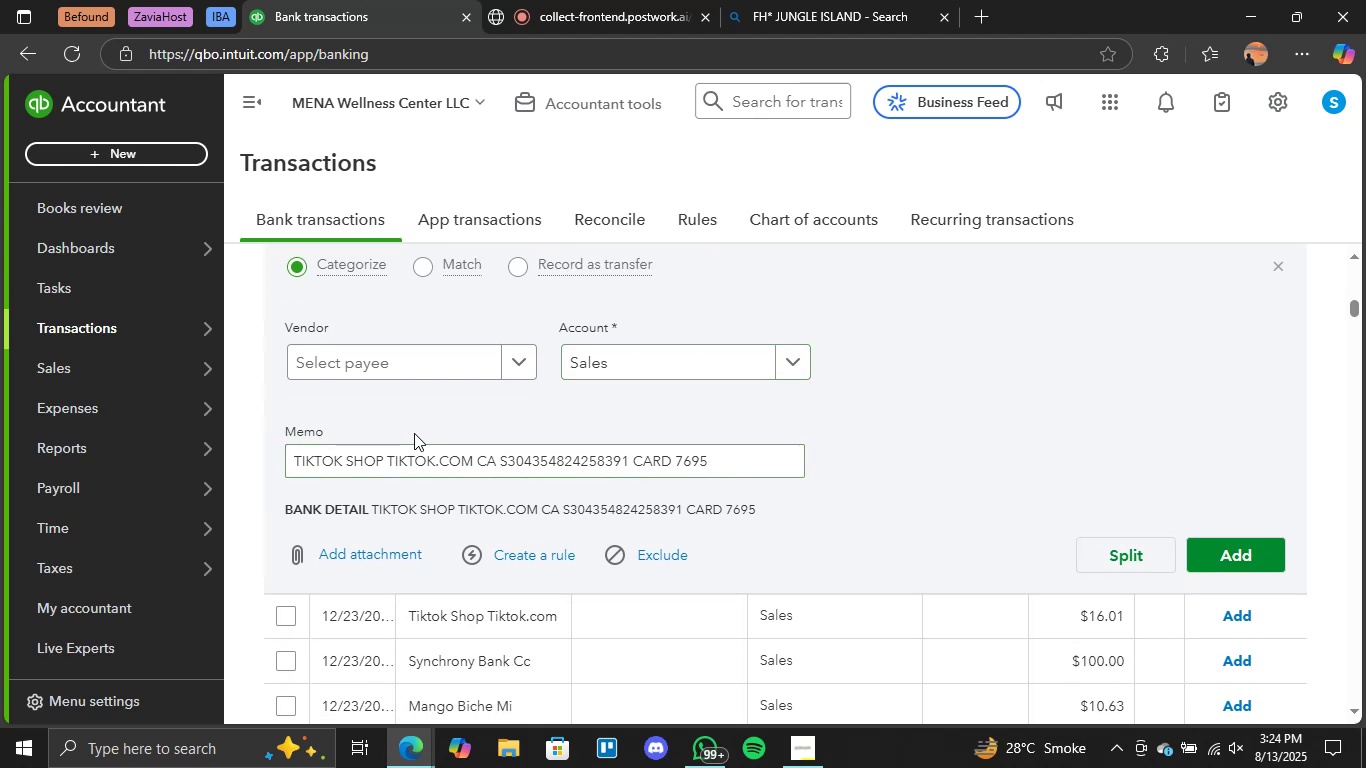 
scroll: coordinate [813, 419], scroll_direction: up, amount: 2.0
 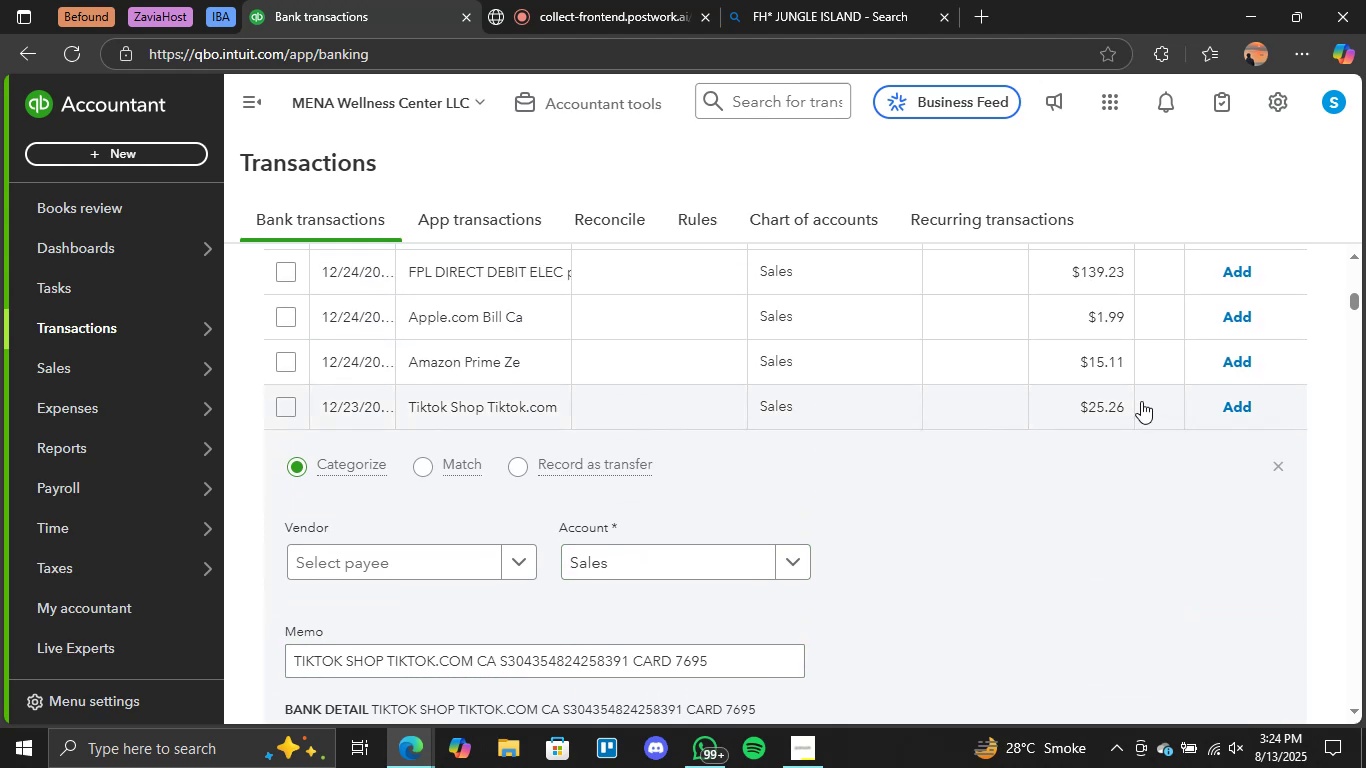 
scroll: coordinate [1101, 428], scroll_direction: none, amount: 0.0
 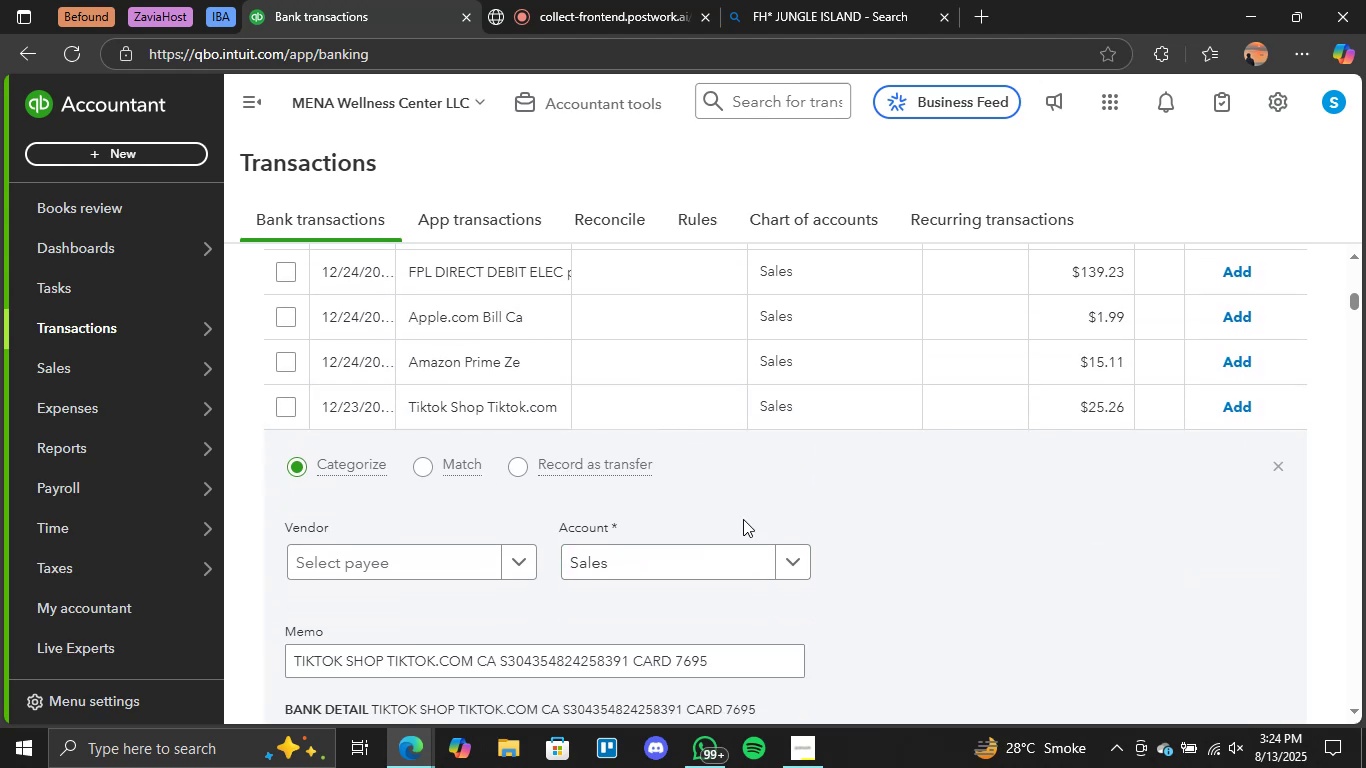 
scroll: coordinate [802, 467], scroll_direction: down, amount: 1.0
 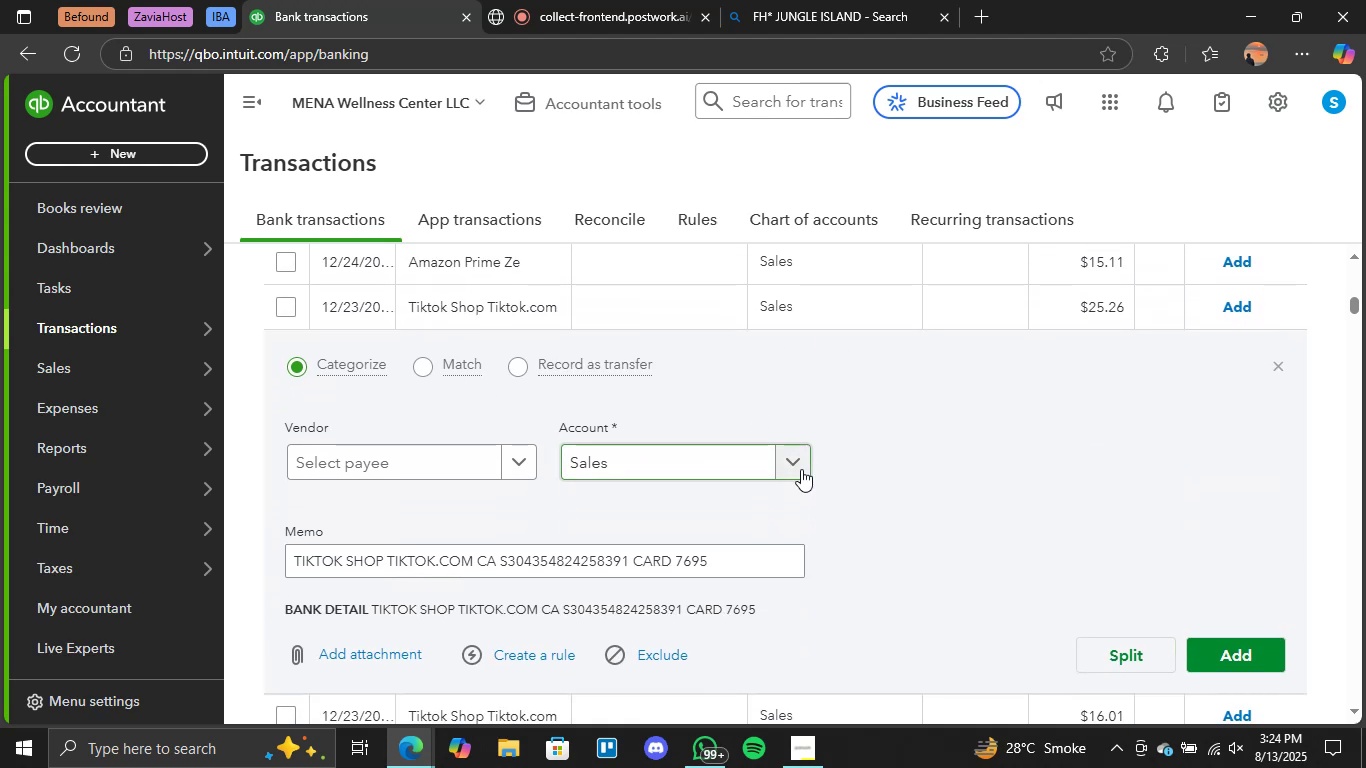 
left_click([800, 471])
 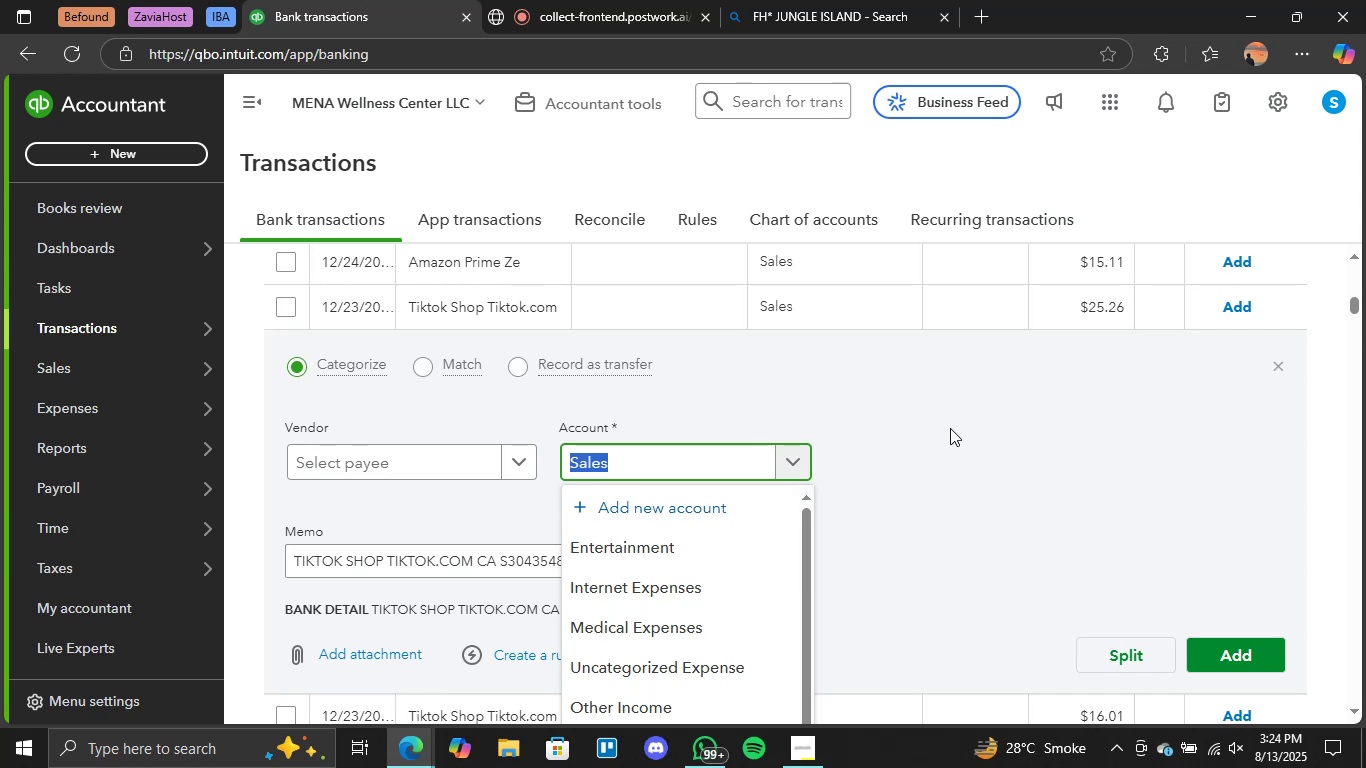 
wait(15.4)
 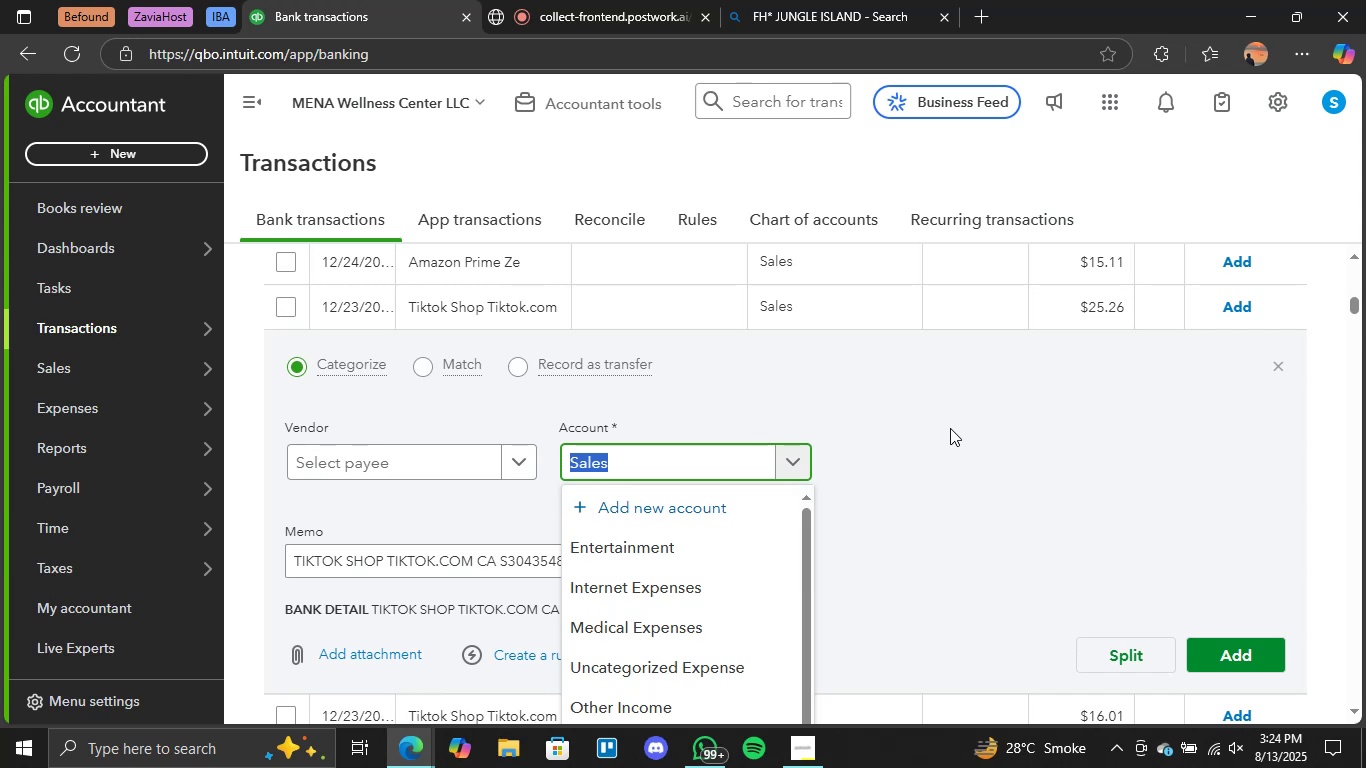 
left_click([866, 409])
 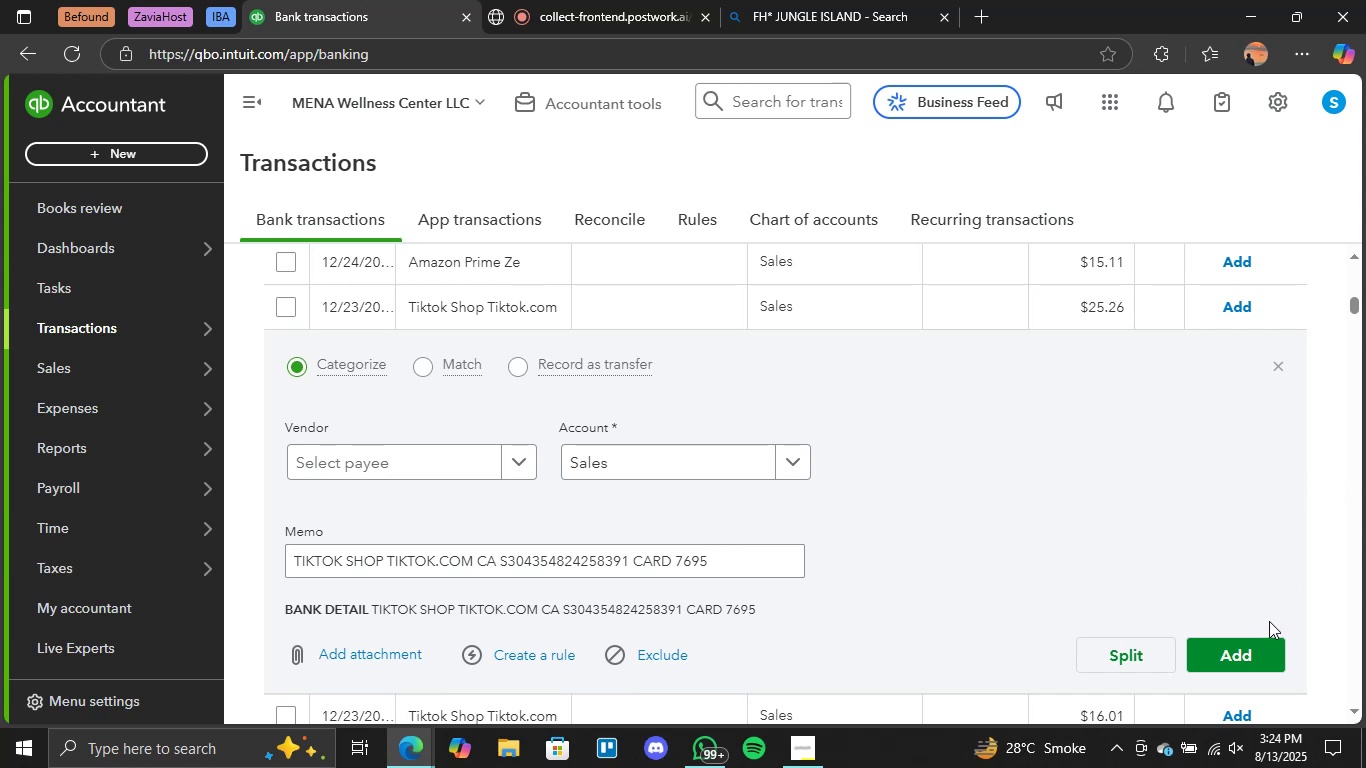 
wait(25.95)
 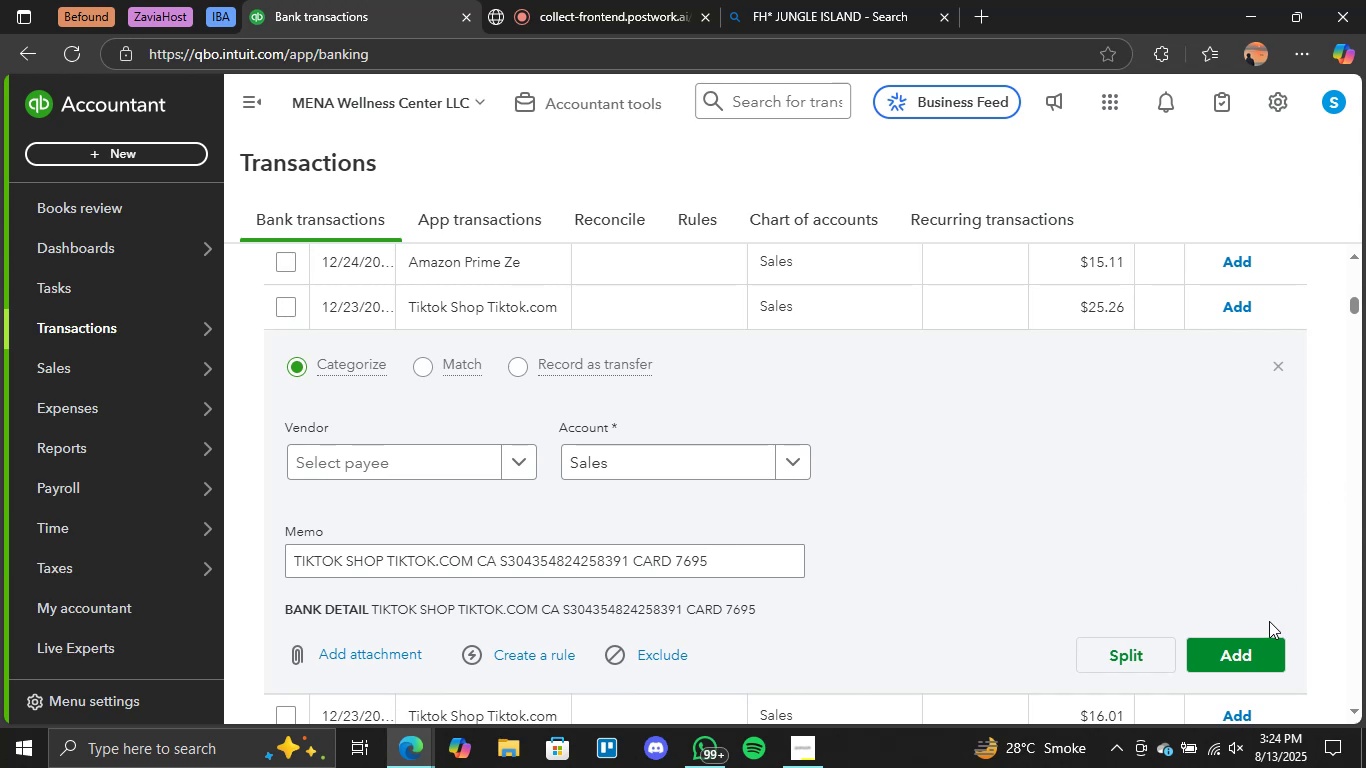 
left_click([1249, 647])
 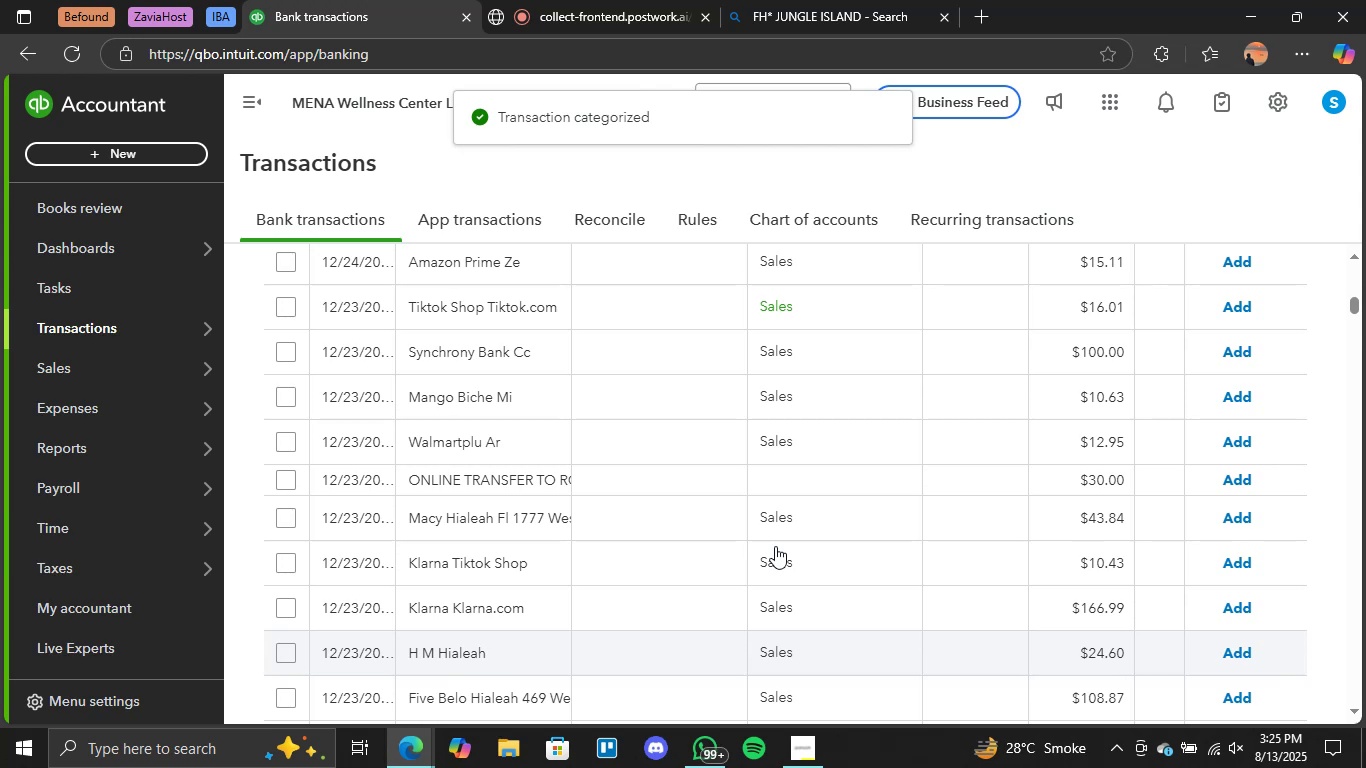 
wait(18.51)
 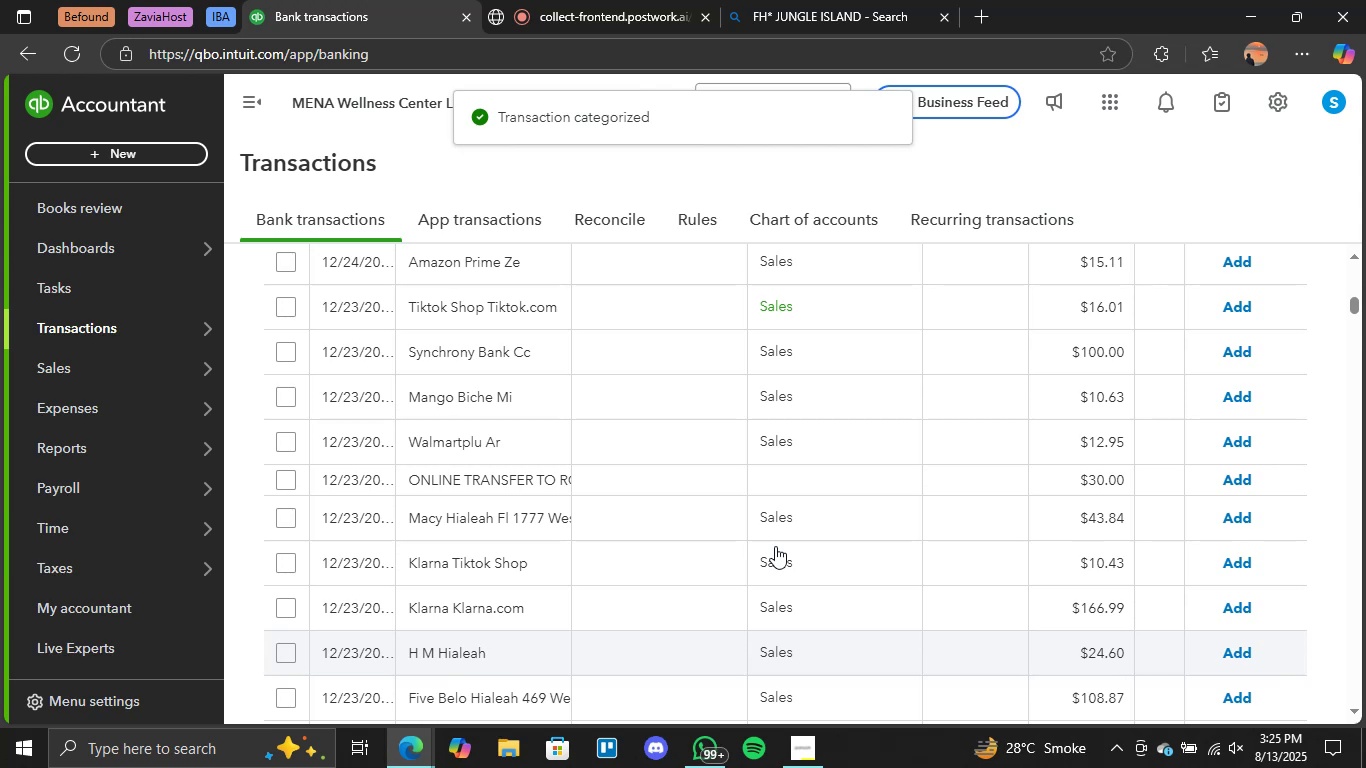 
scroll: coordinate [775, 554], scroll_direction: down, amount: 2.0
 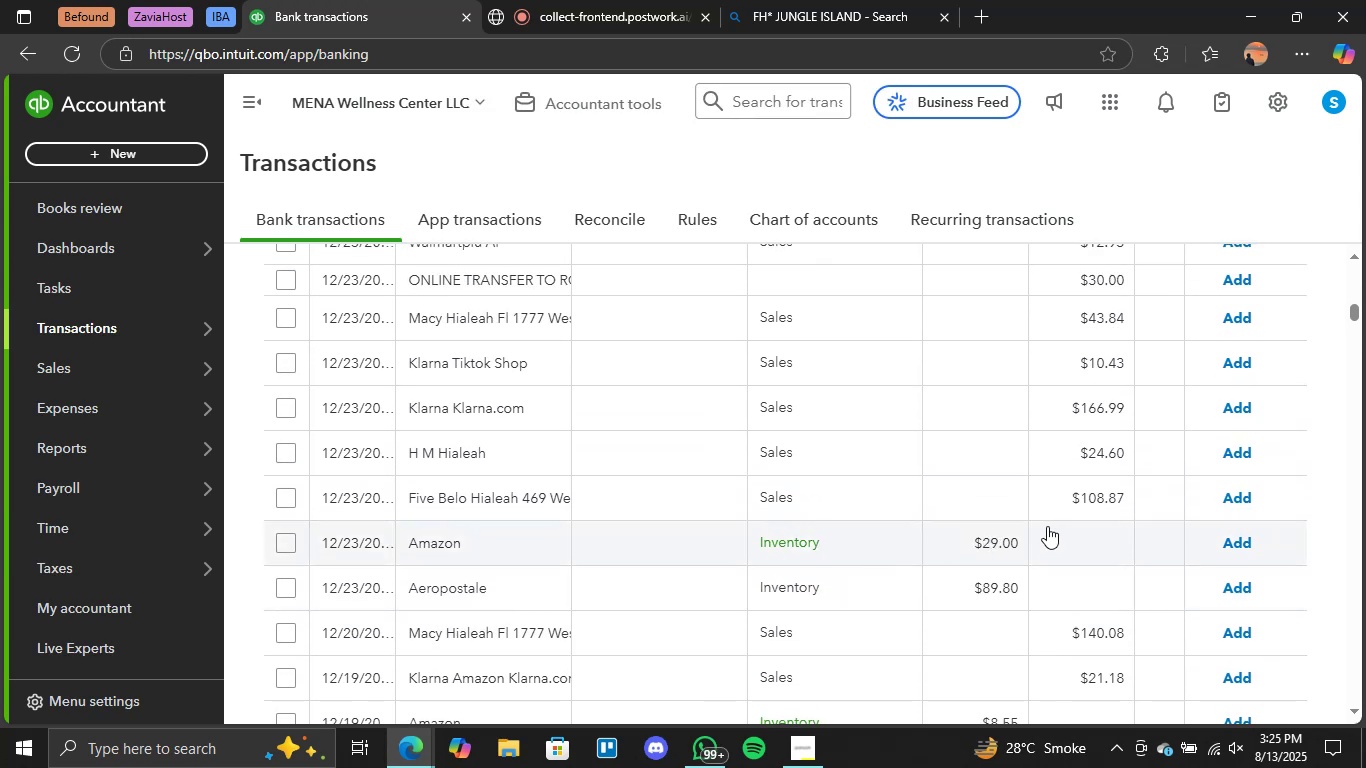 
wait(8.93)
 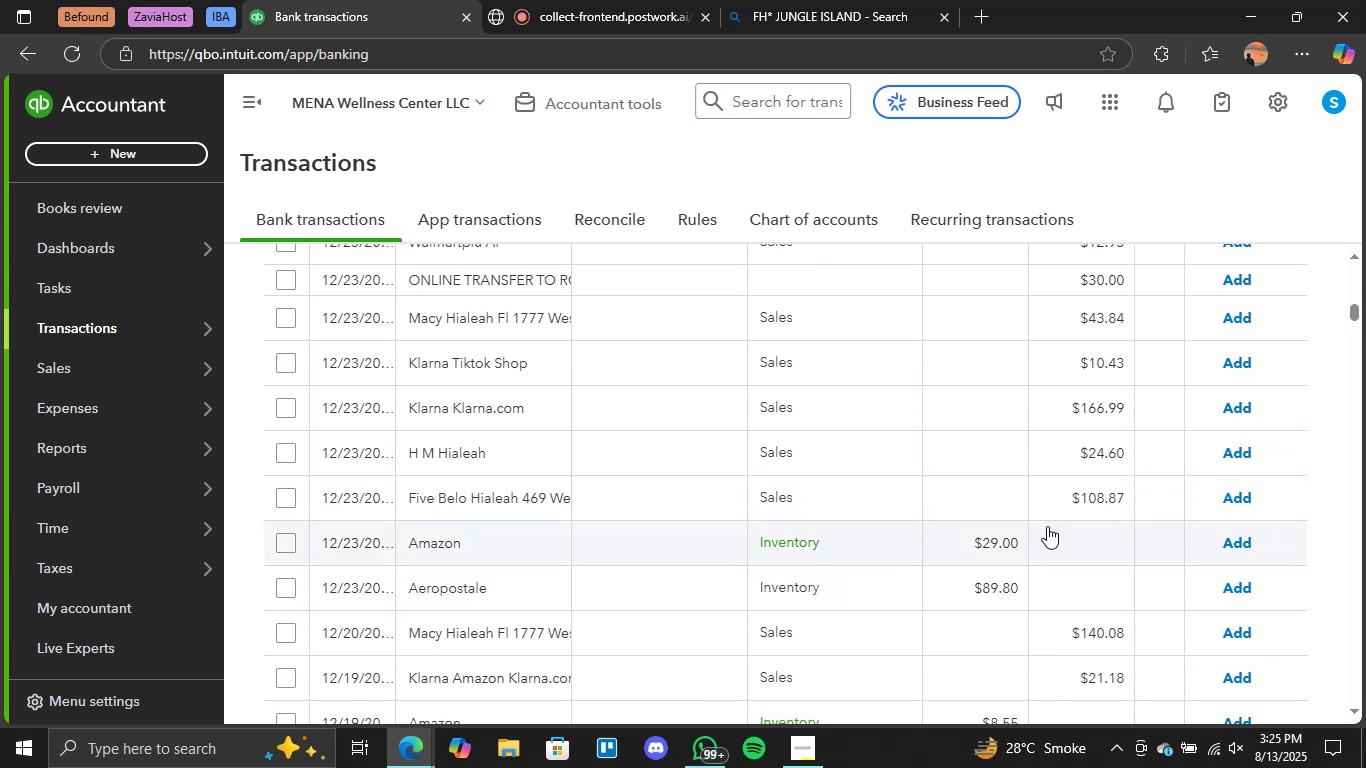 
scroll: coordinate [959, 539], scroll_direction: down, amount: 1.0
 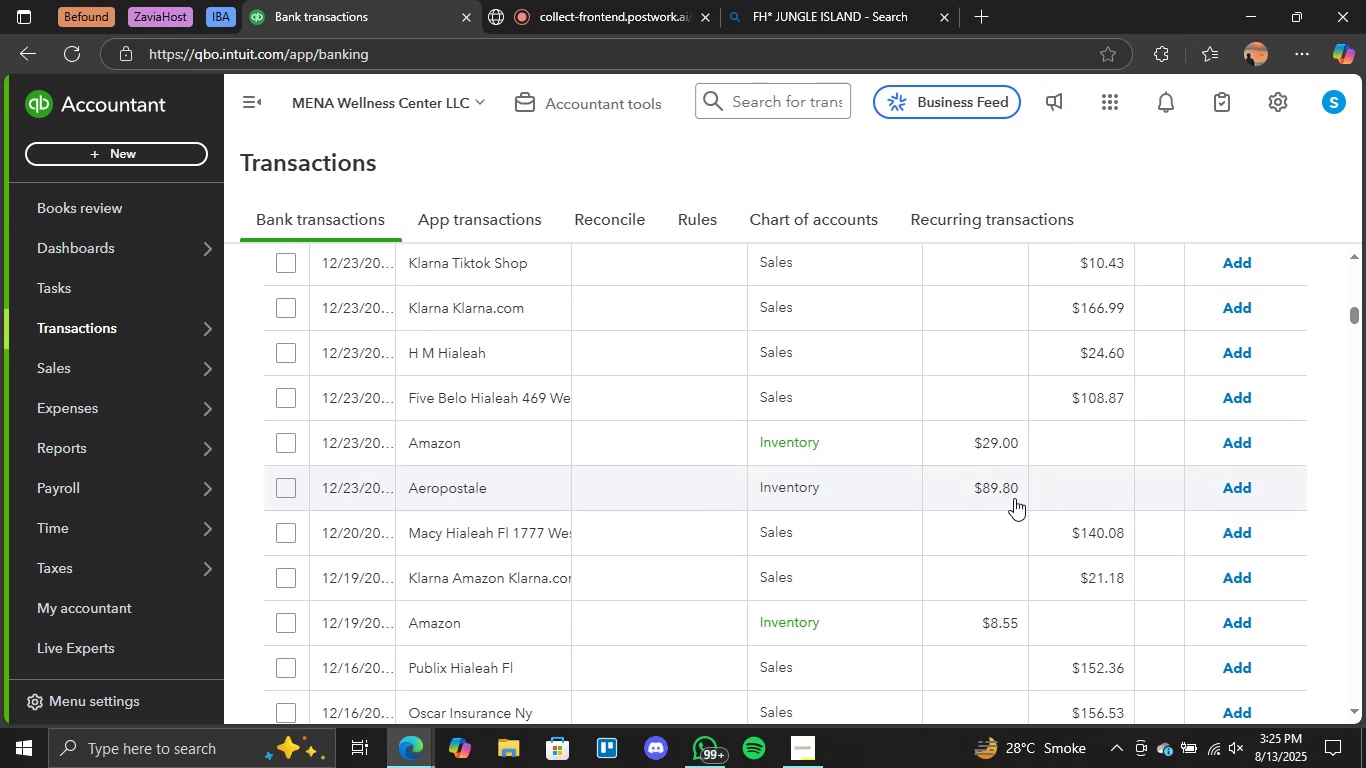 
wait(18.37)
 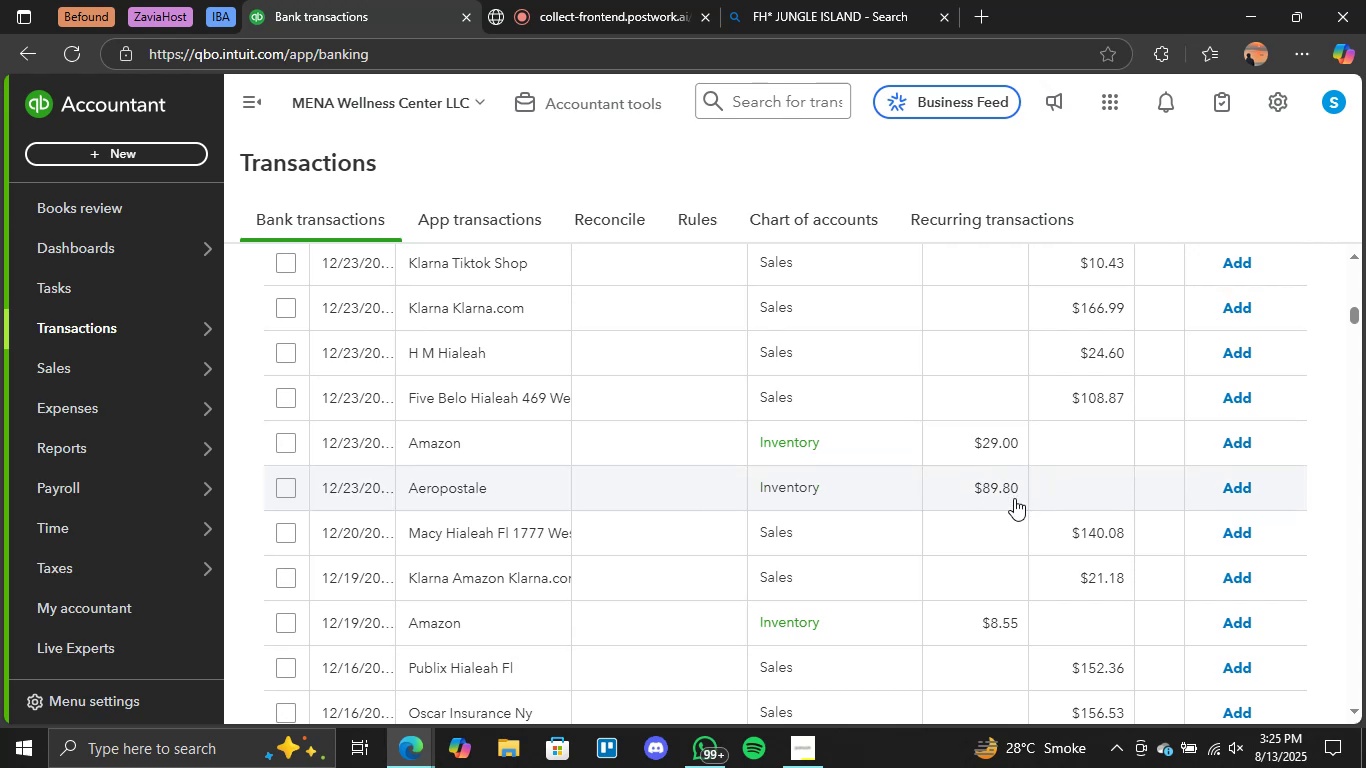 
scroll: coordinate [950, 483], scroll_direction: none, amount: 0.0
 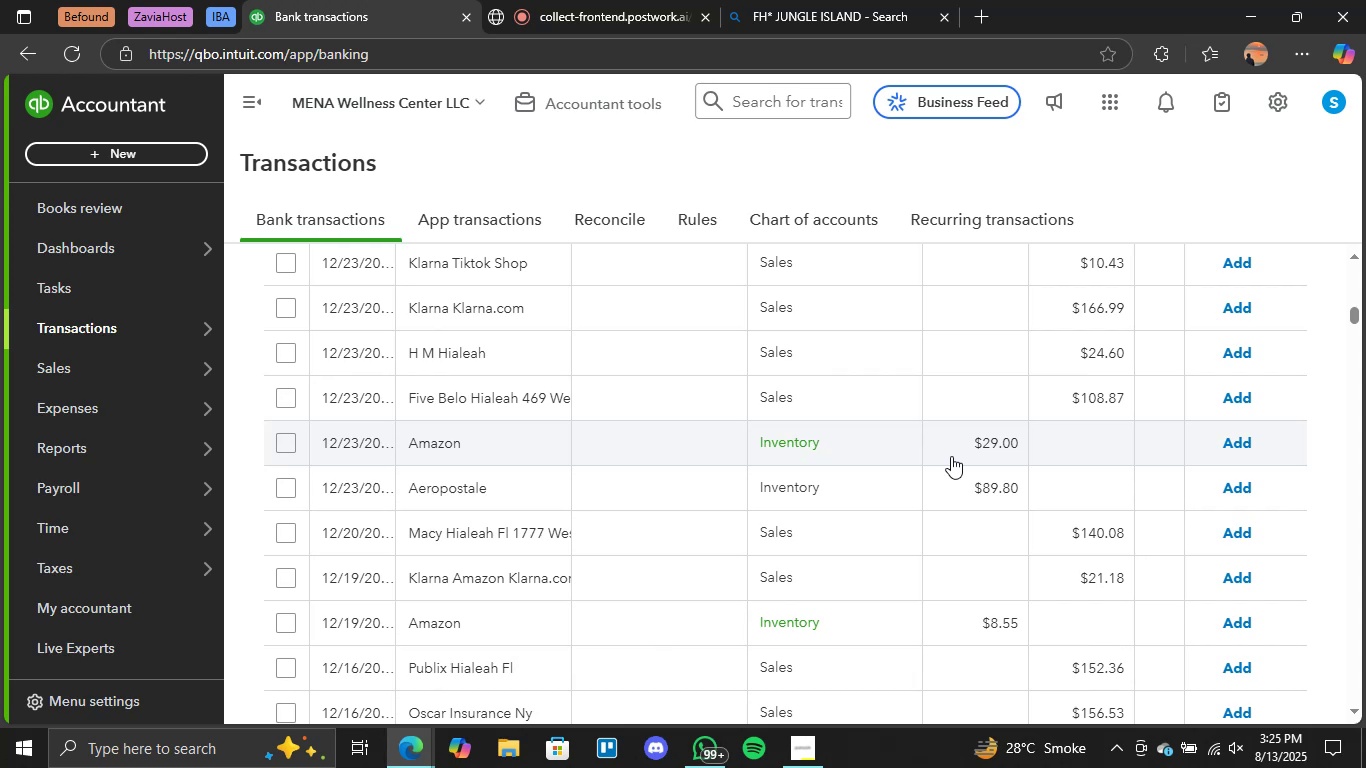 
wait(17.65)
 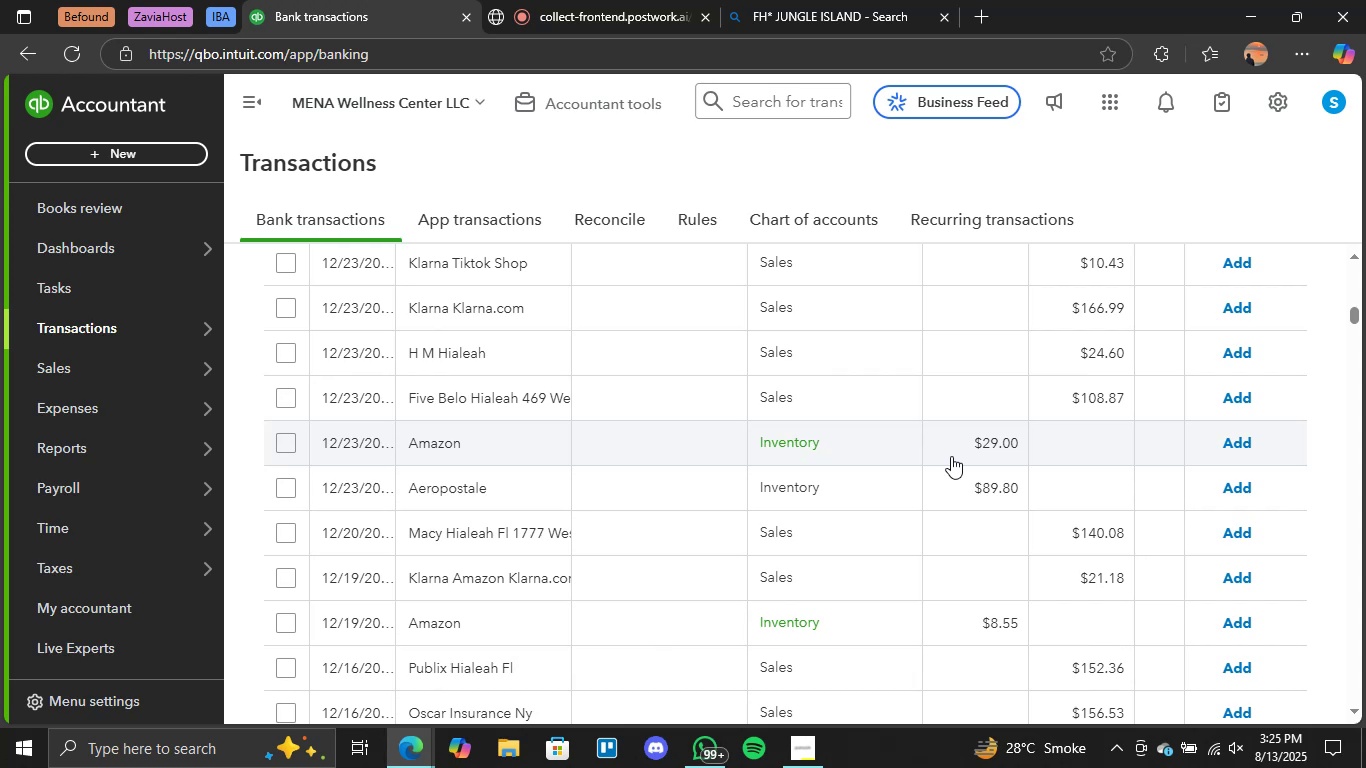 
scroll: coordinate [623, 404], scroll_direction: up, amount: 11.0
 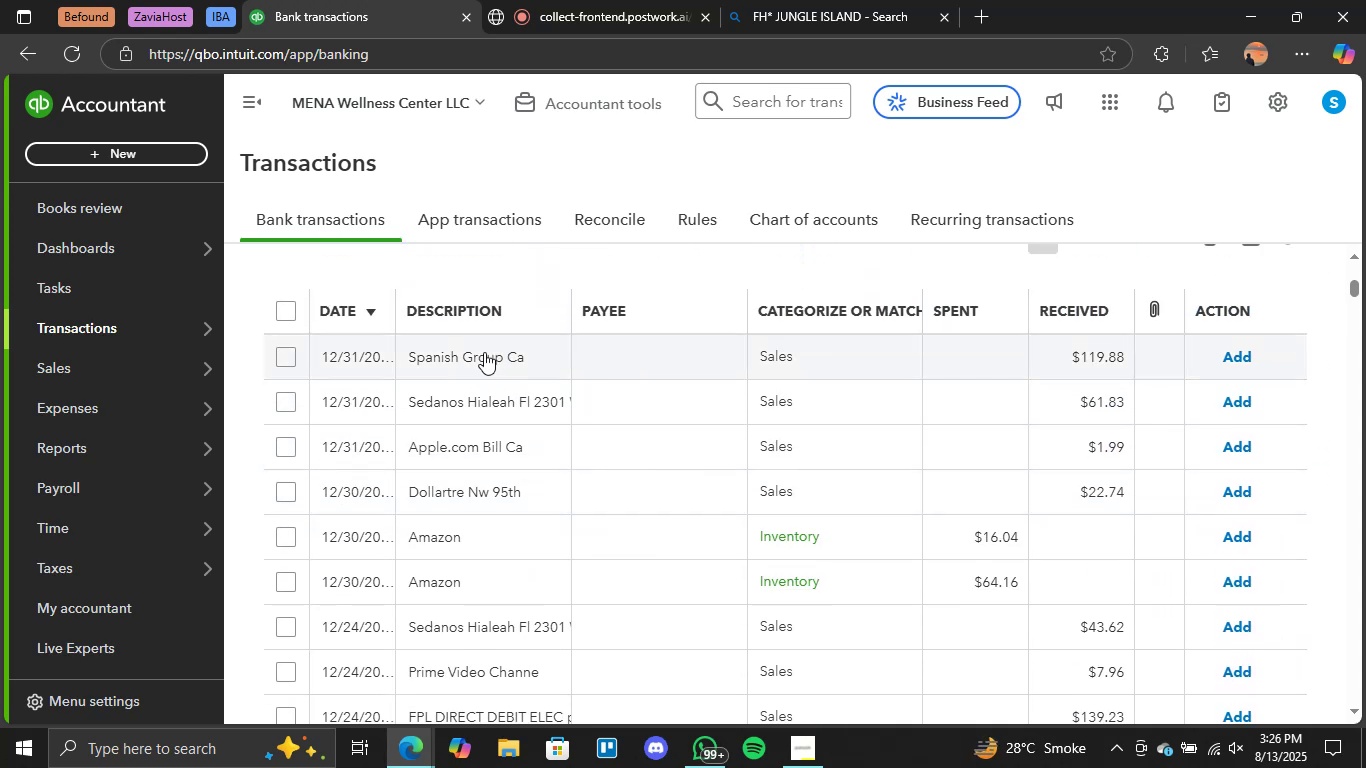 
left_click([484, 352])
 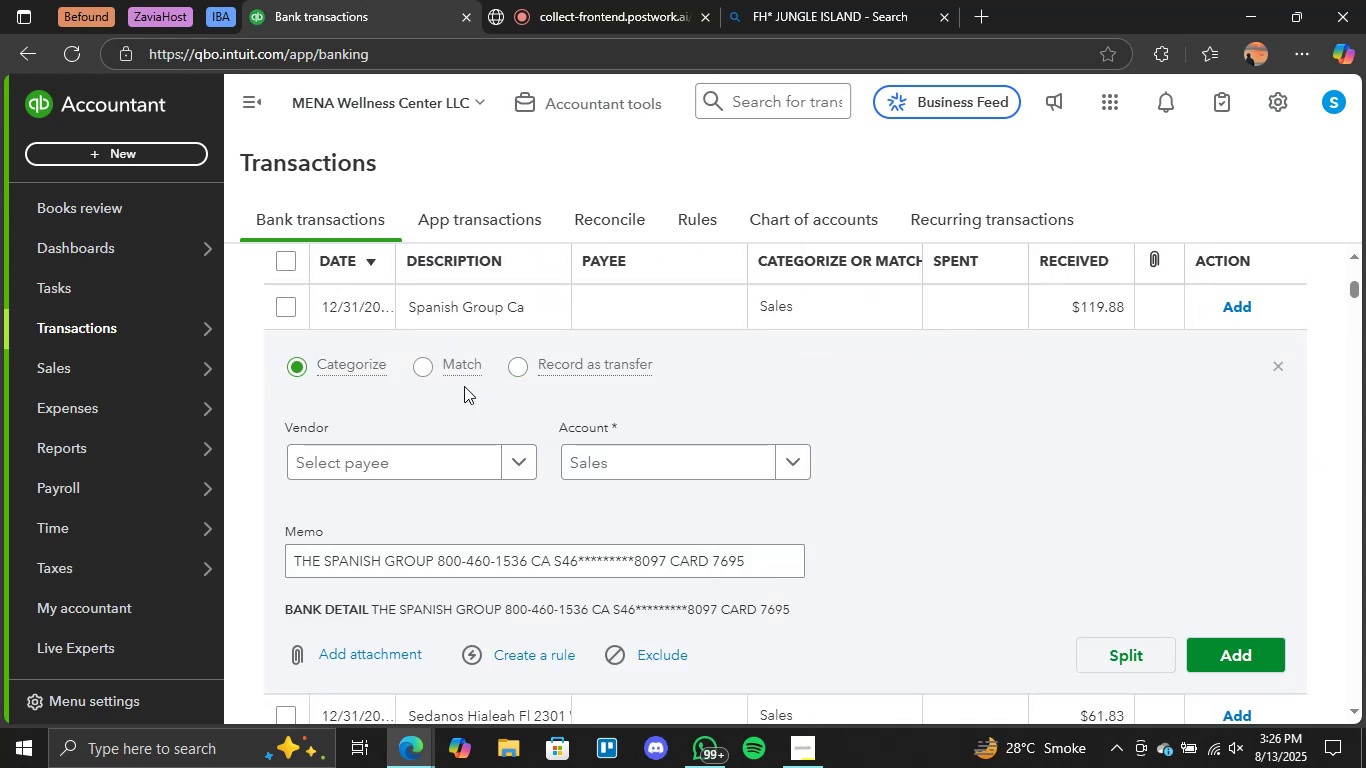 
scroll: coordinate [564, 460], scroll_direction: down, amount: 5.0
 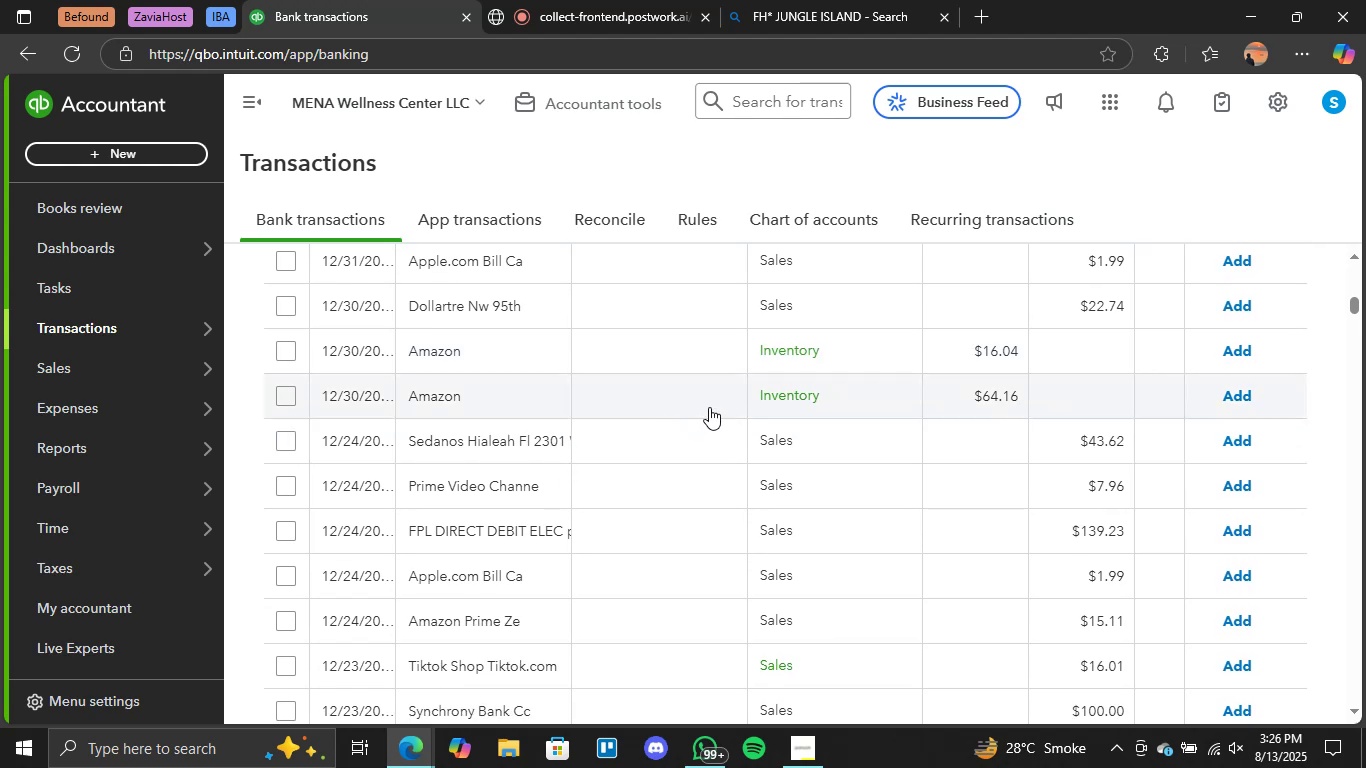 
wait(8.42)
 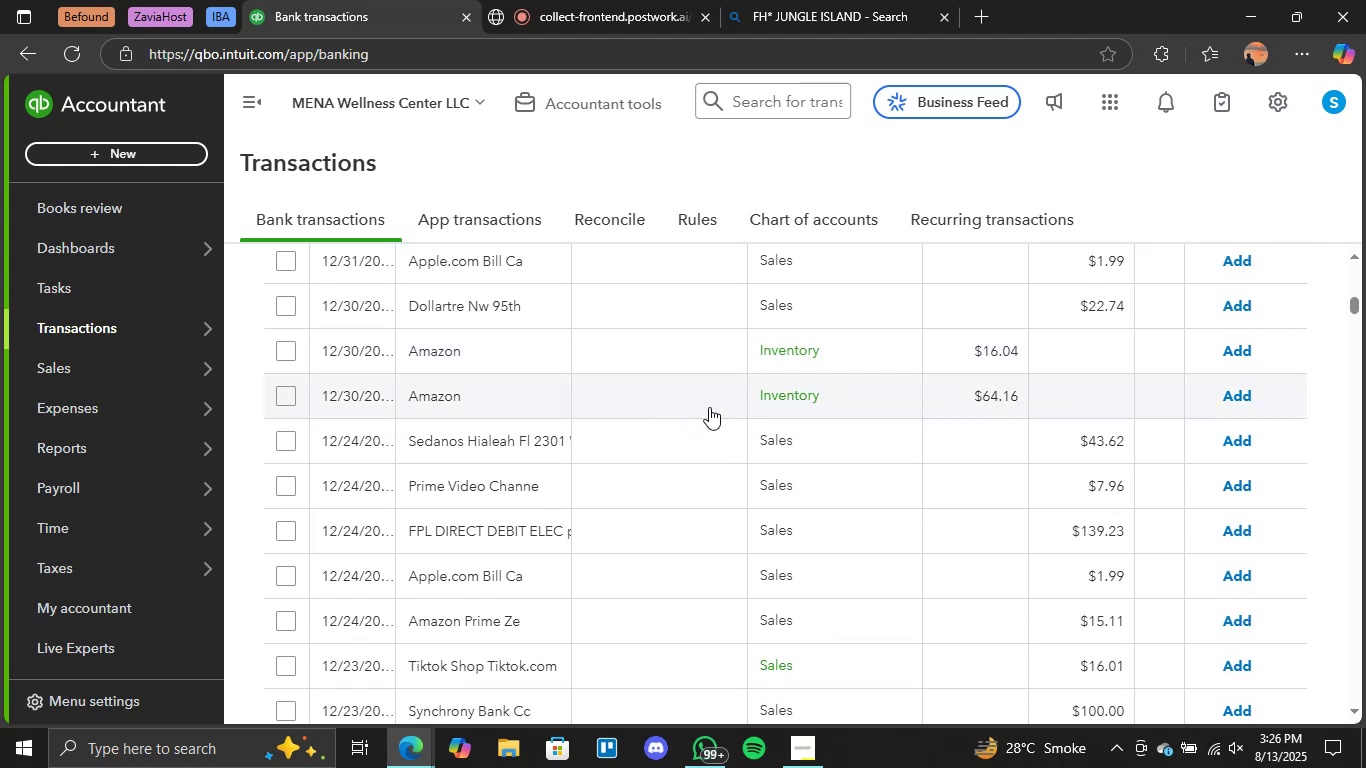 
scroll: coordinate [862, 558], scroll_direction: down, amount: 7.0
 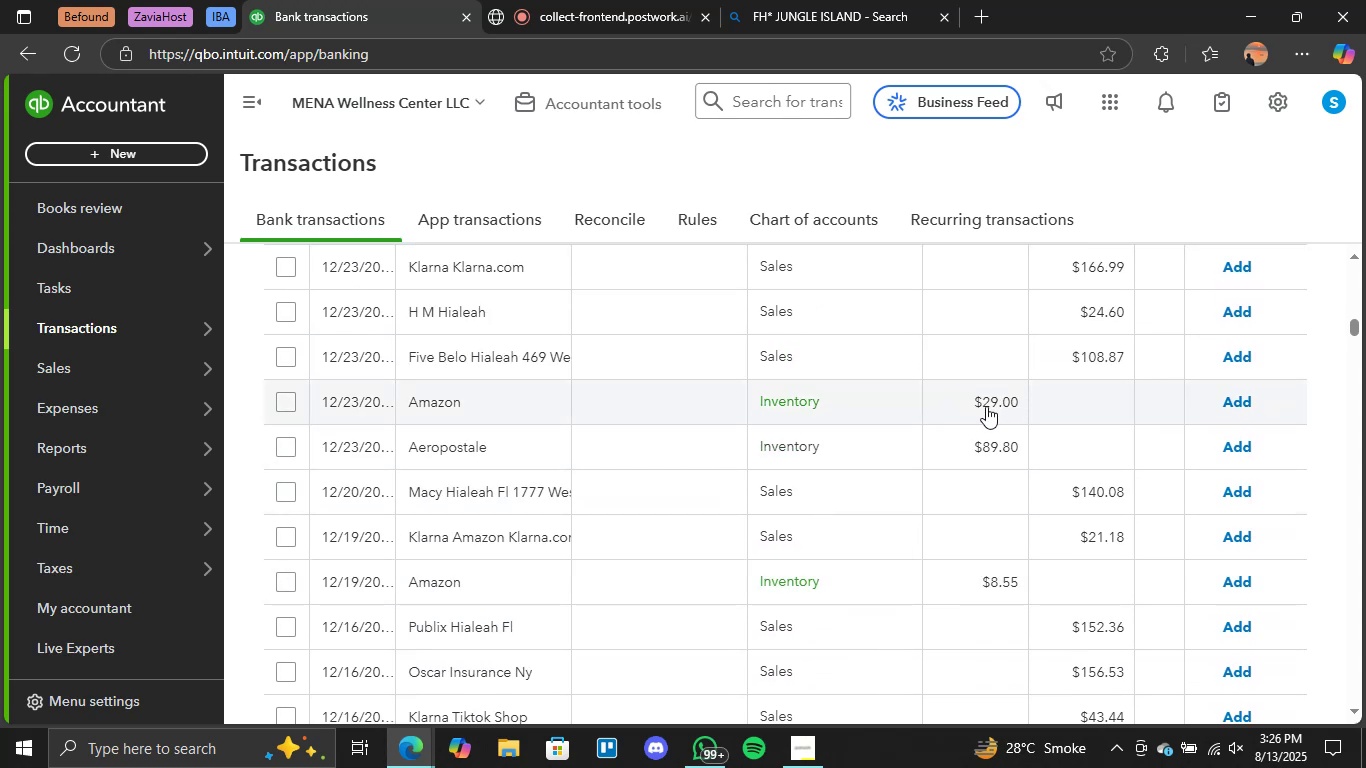 
scroll: coordinate [728, 533], scroll_direction: up, amount: 6.0
 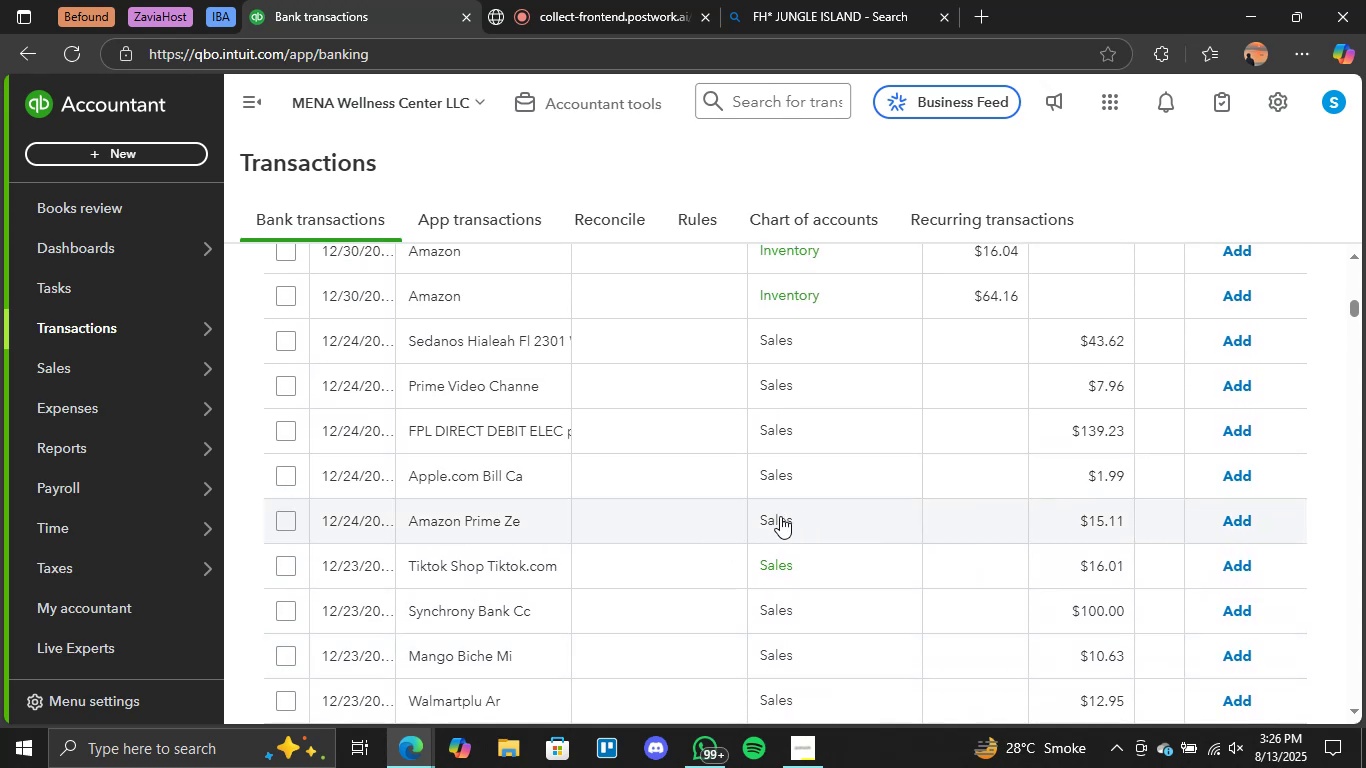 
left_click([779, 516])
 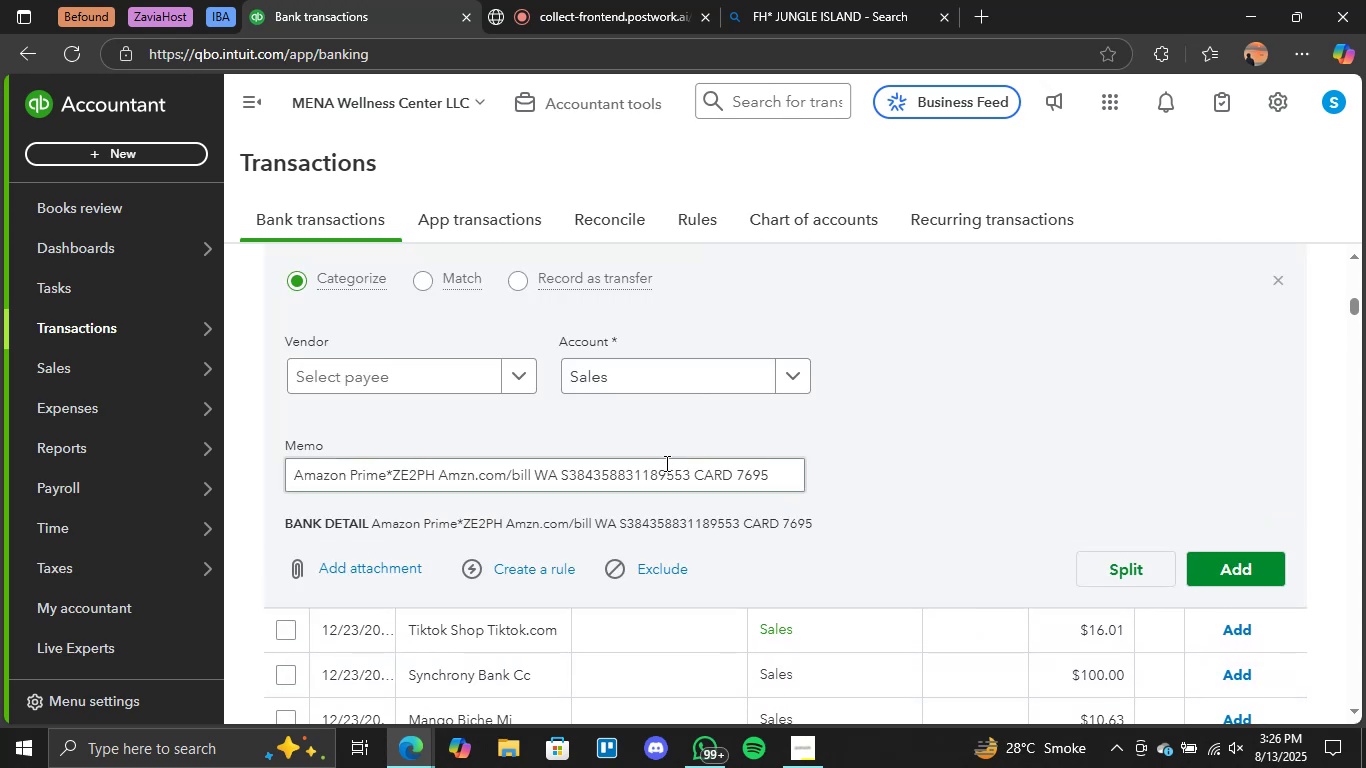 
left_click([796, 383])
 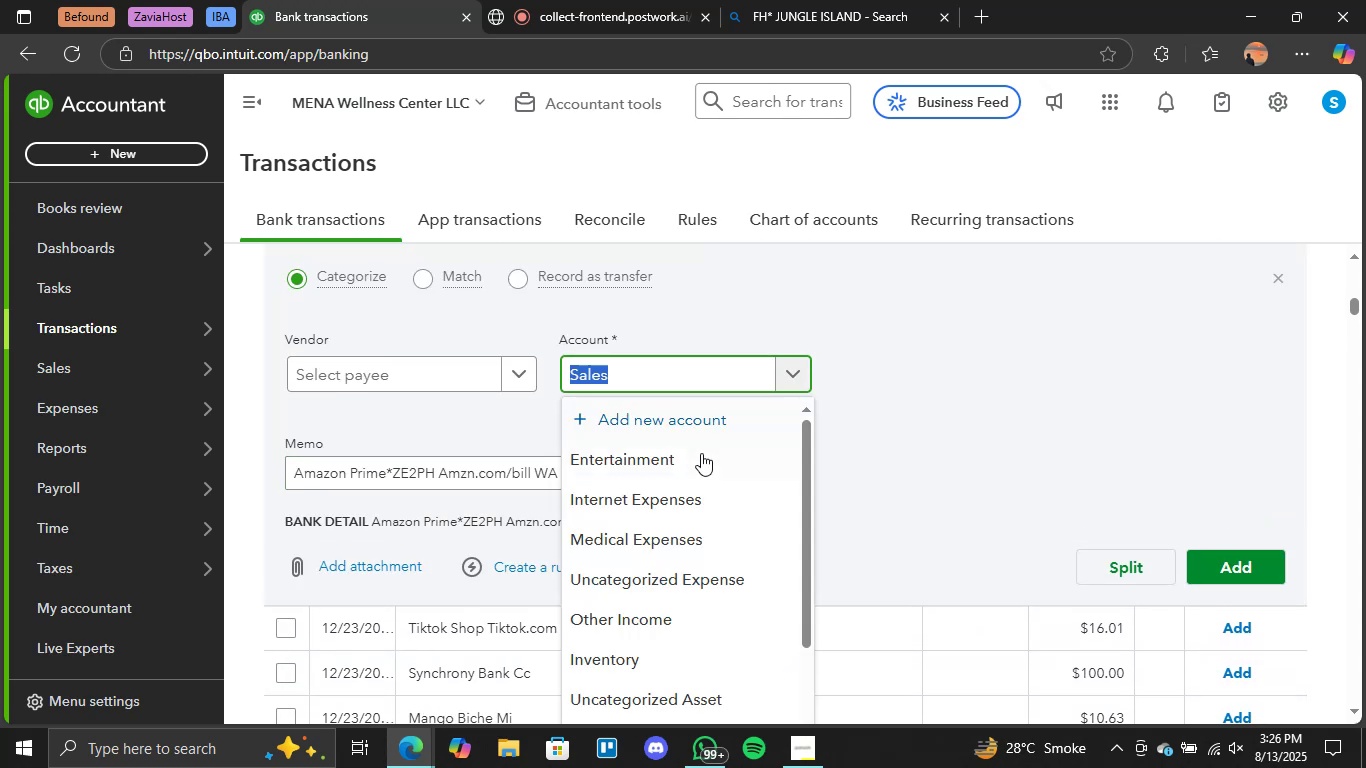 
left_click([681, 465])
 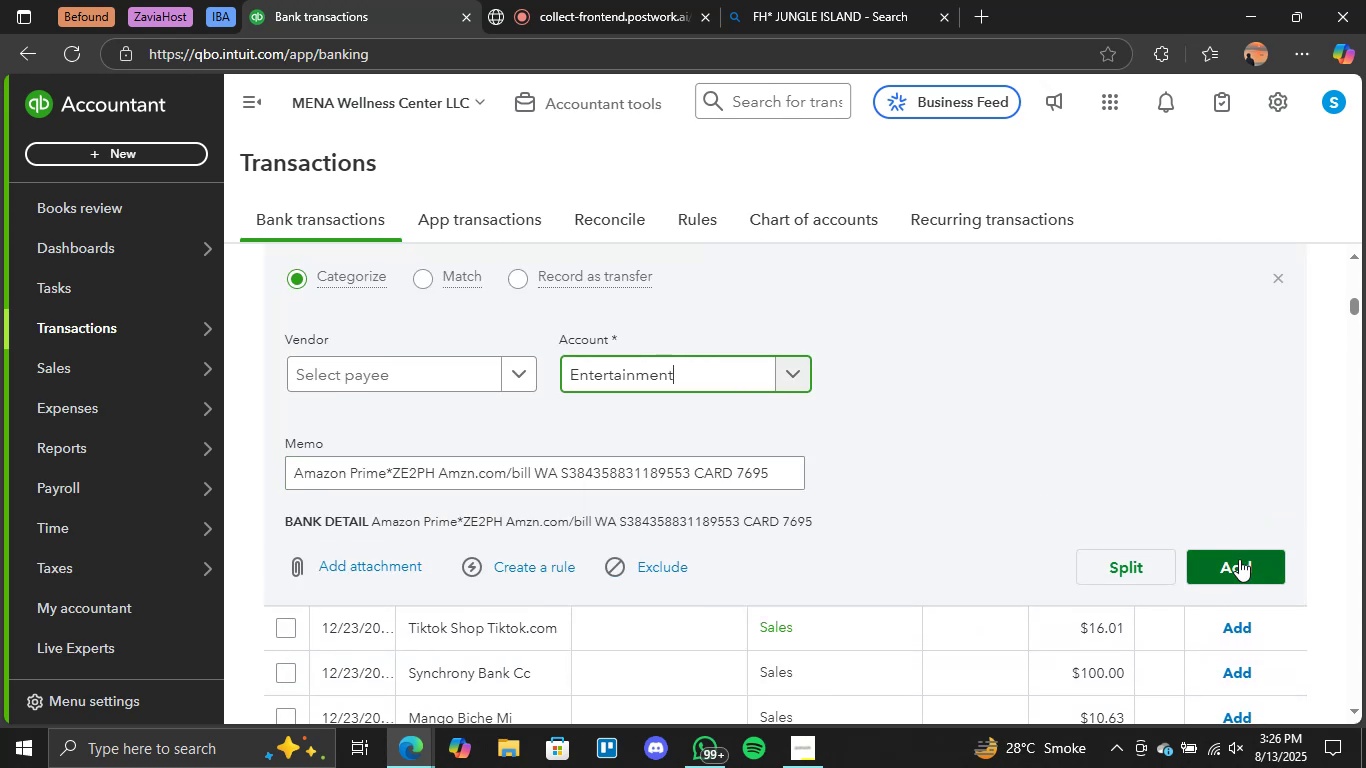 
left_click([1239, 559])
 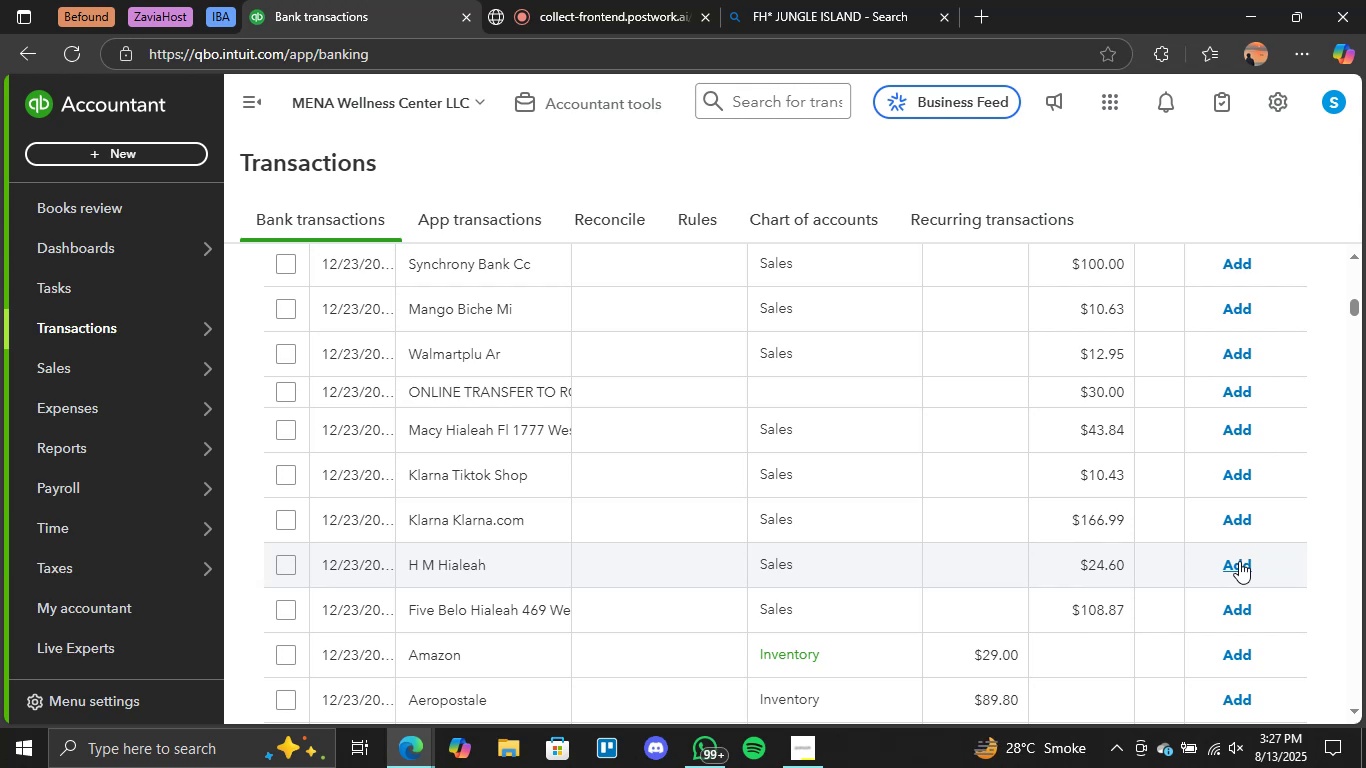 
wait(45.27)
 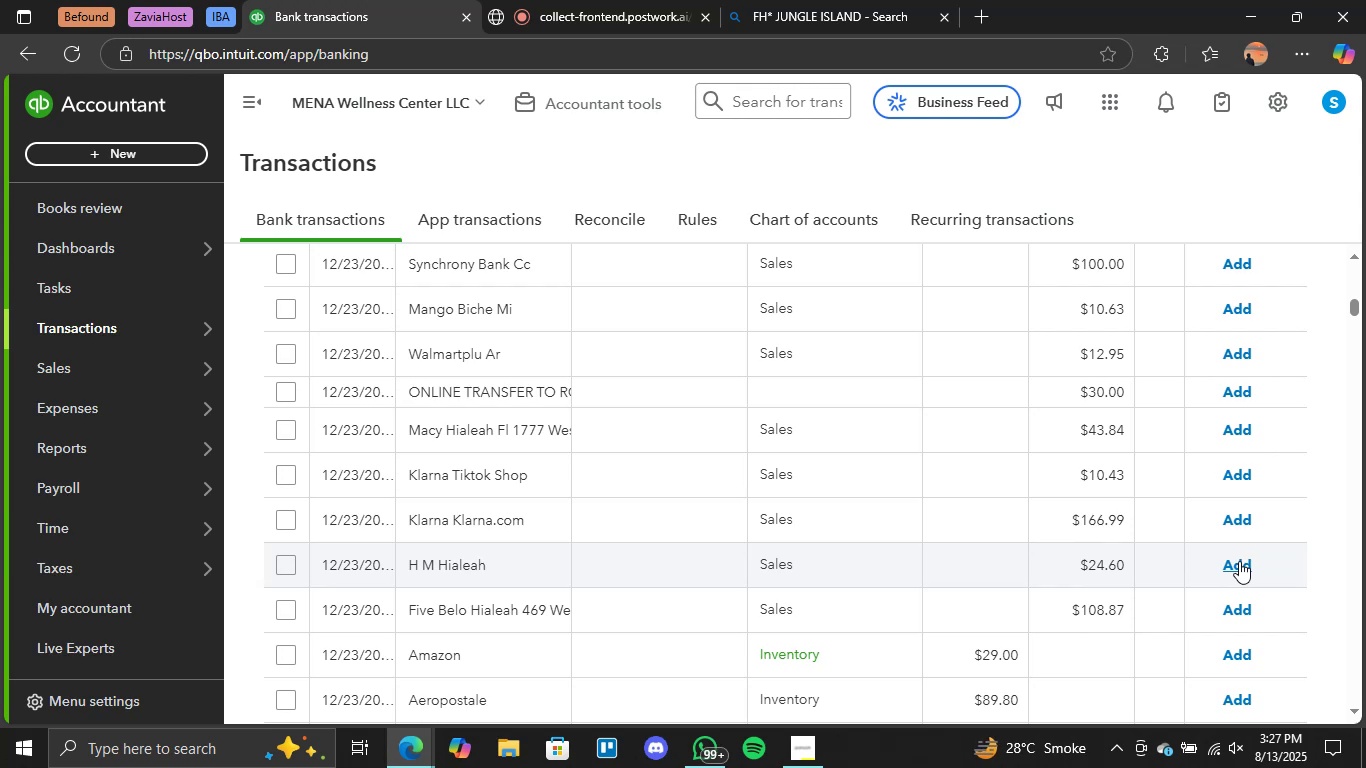 
left_click([510, 391])
 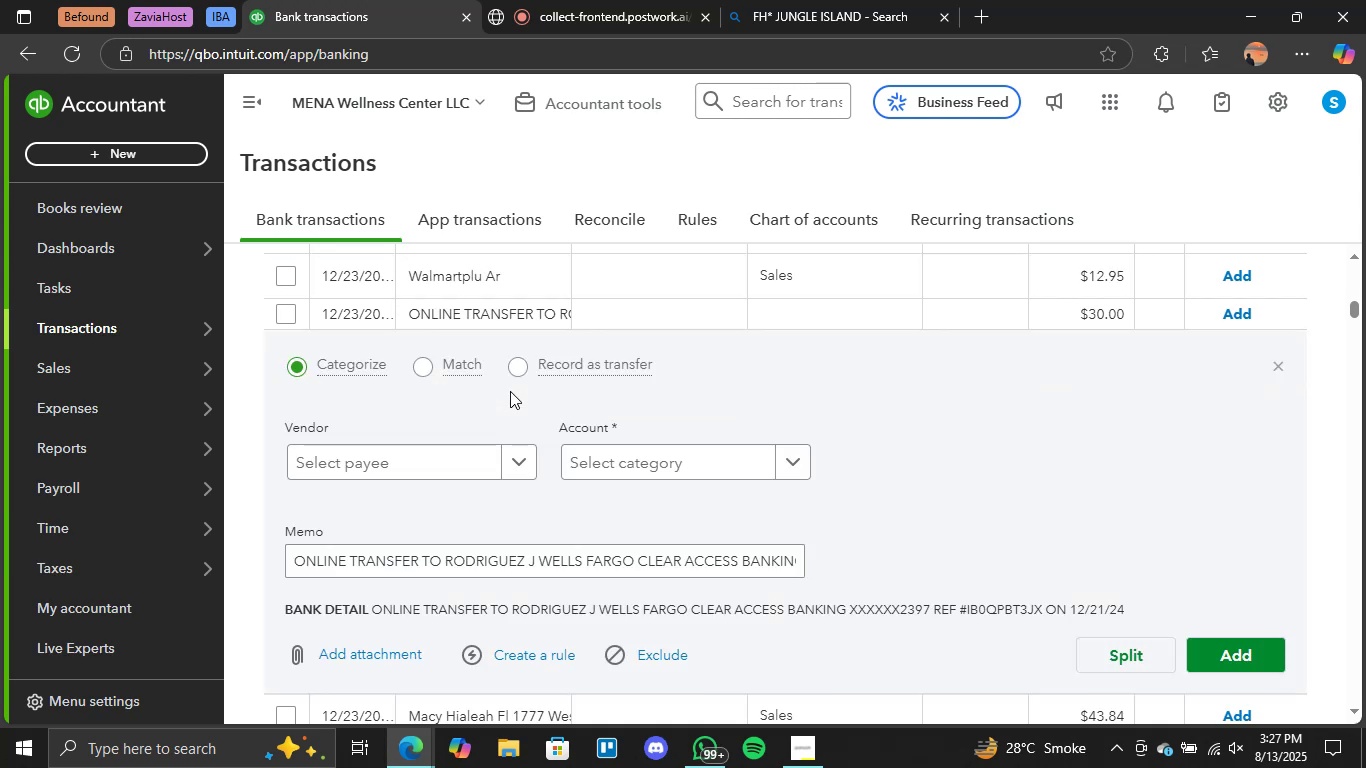 
scroll: coordinate [1031, 324], scroll_direction: up, amount: 10.0
 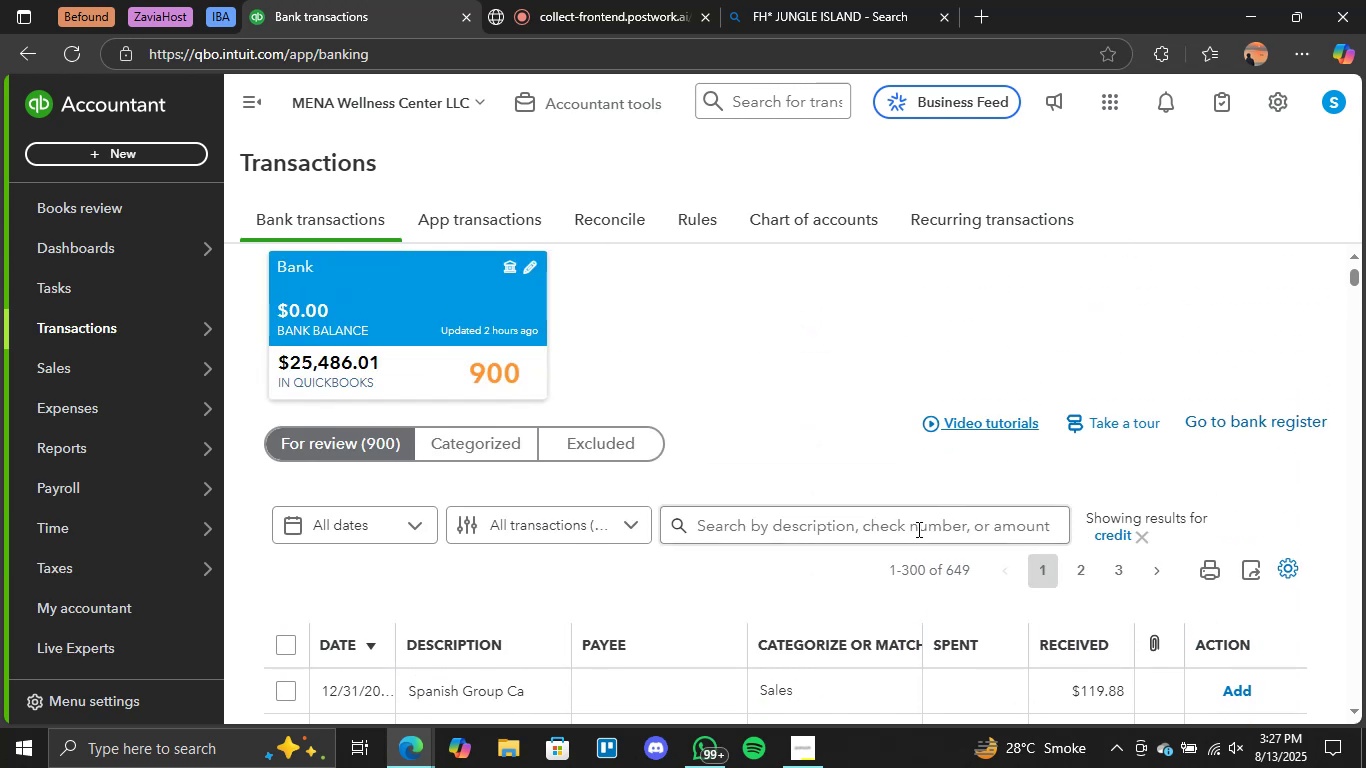 
left_click([911, 521])
 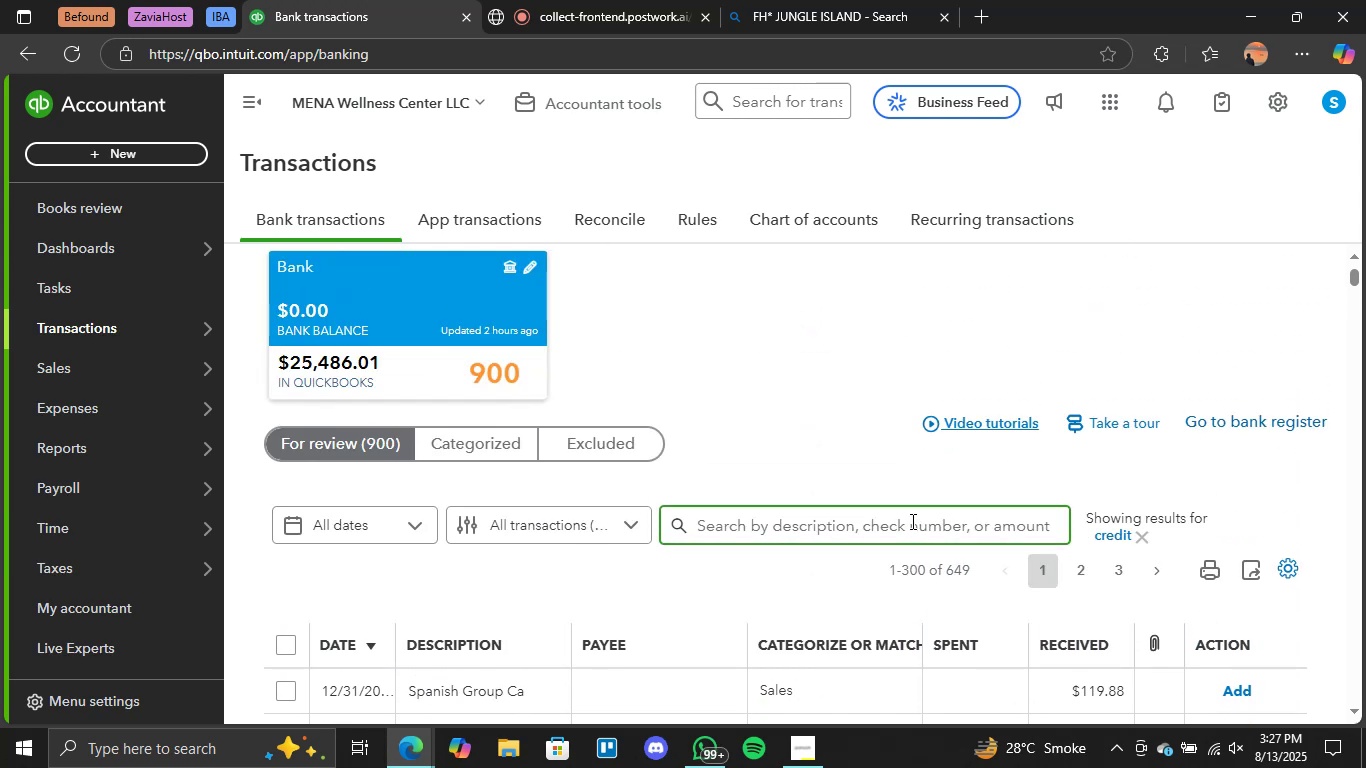 
type(online transfer)
 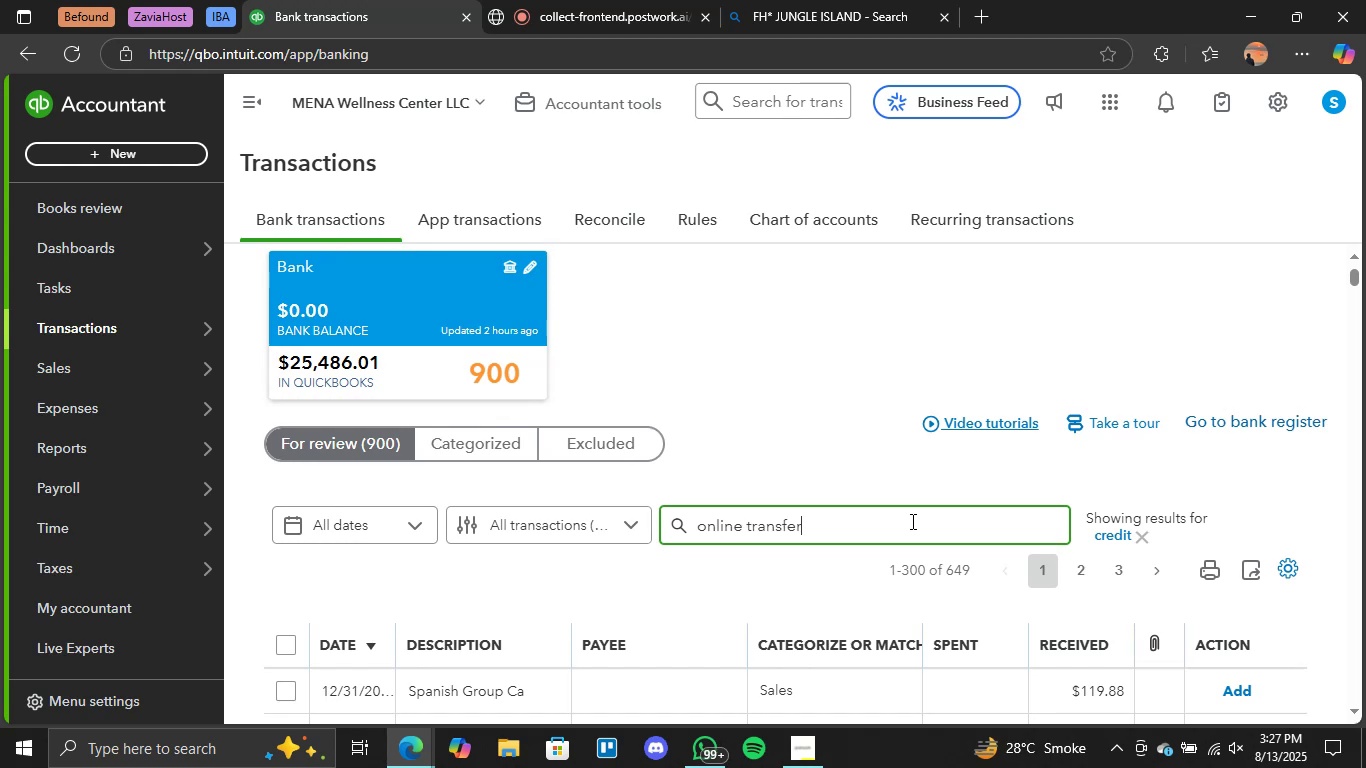 
key(Enter)
 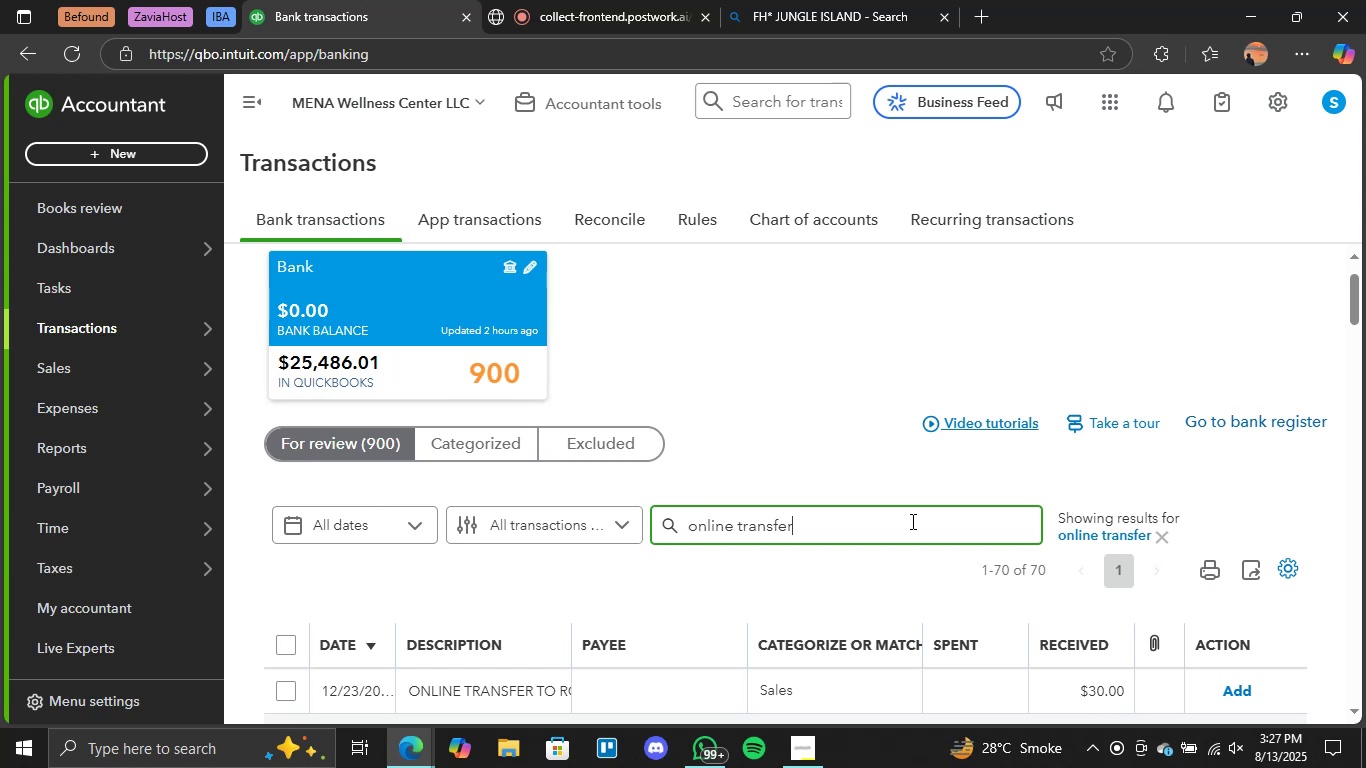 
wait(25.2)
 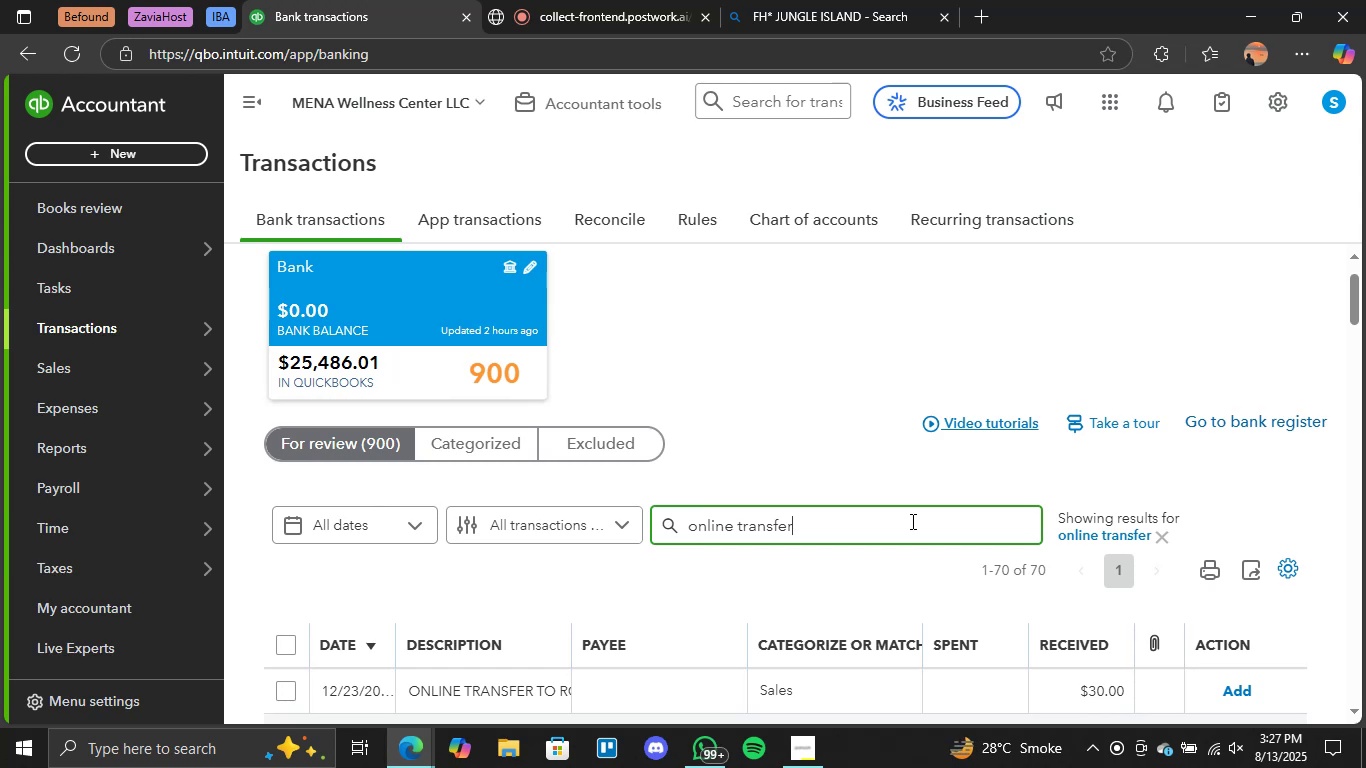 
scroll: coordinate [503, 508], scroll_direction: down, amount: 5.0
 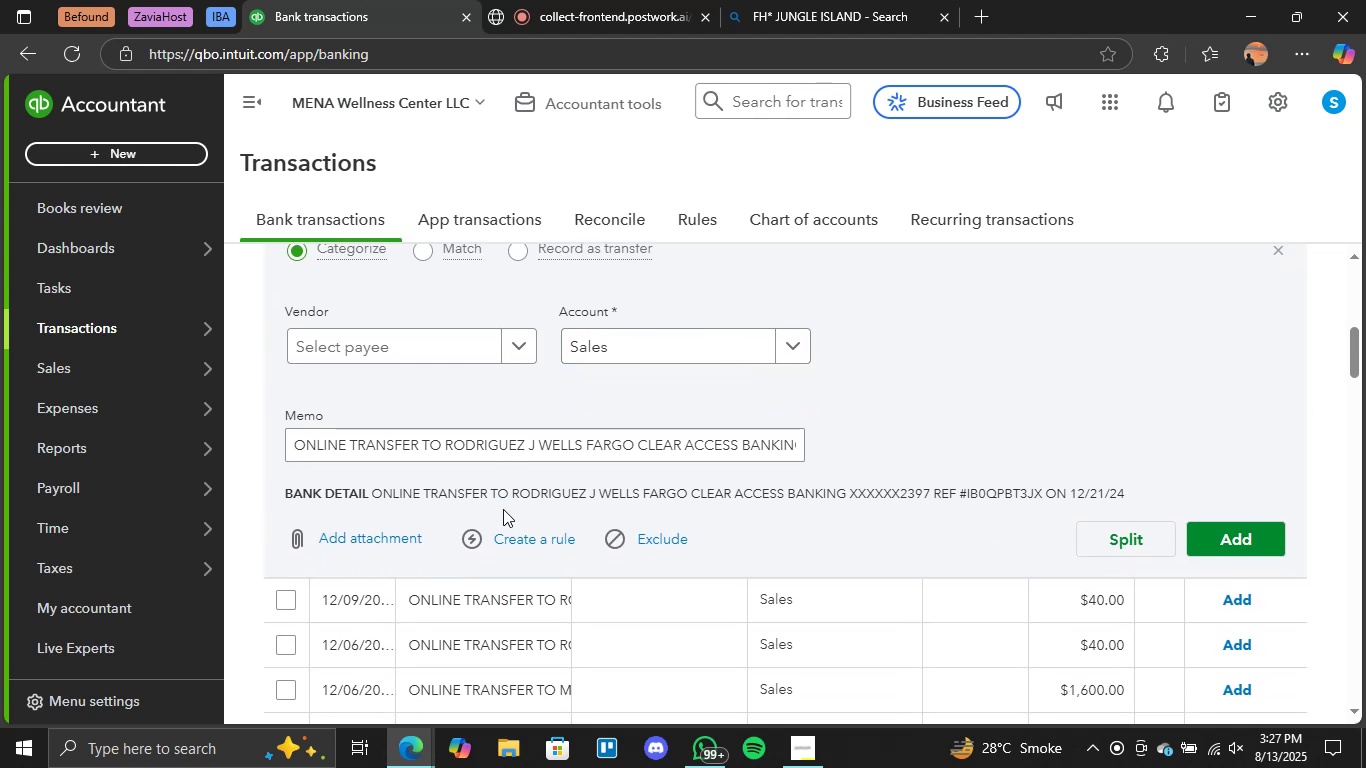 
scroll: coordinate [493, 501], scroll_direction: up, amount: 2.0
 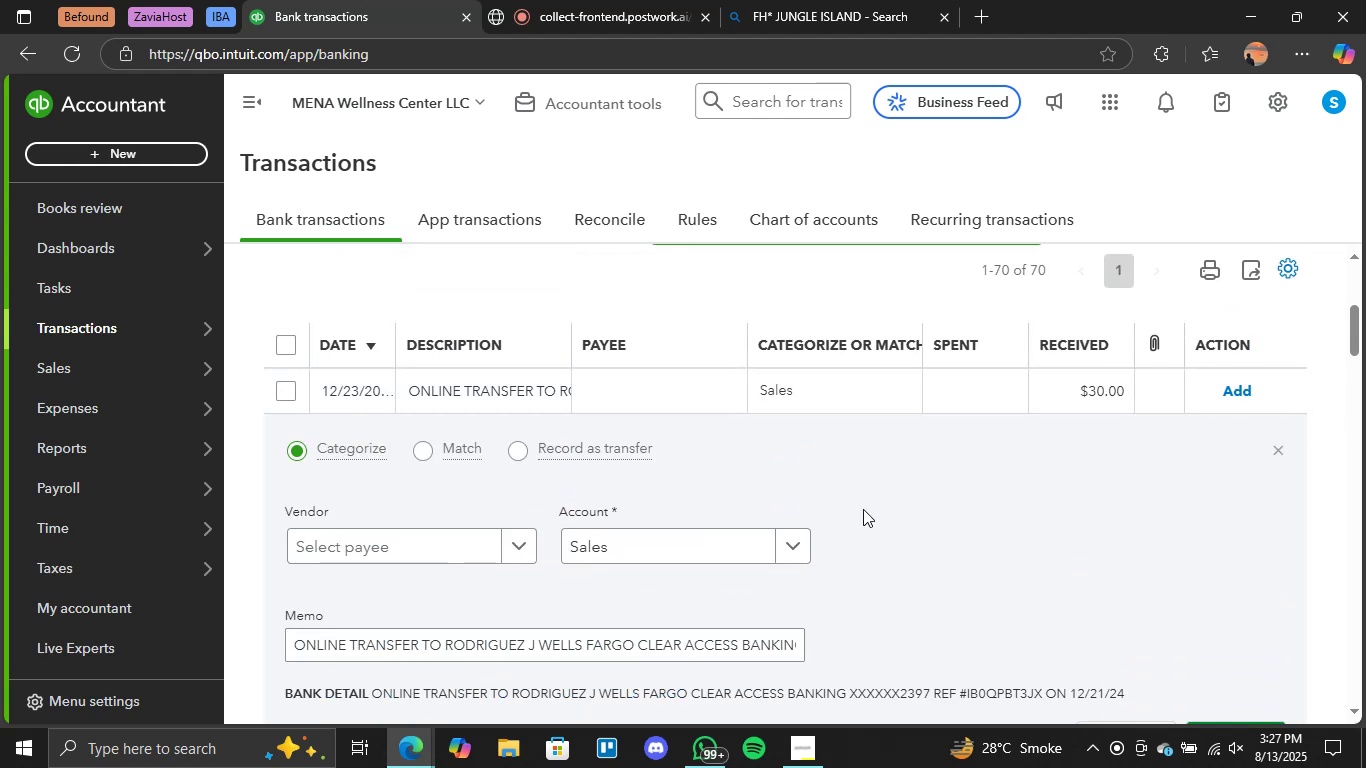 
scroll: coordinate [612, 616], scroll_direction: down, amount: 3.0
 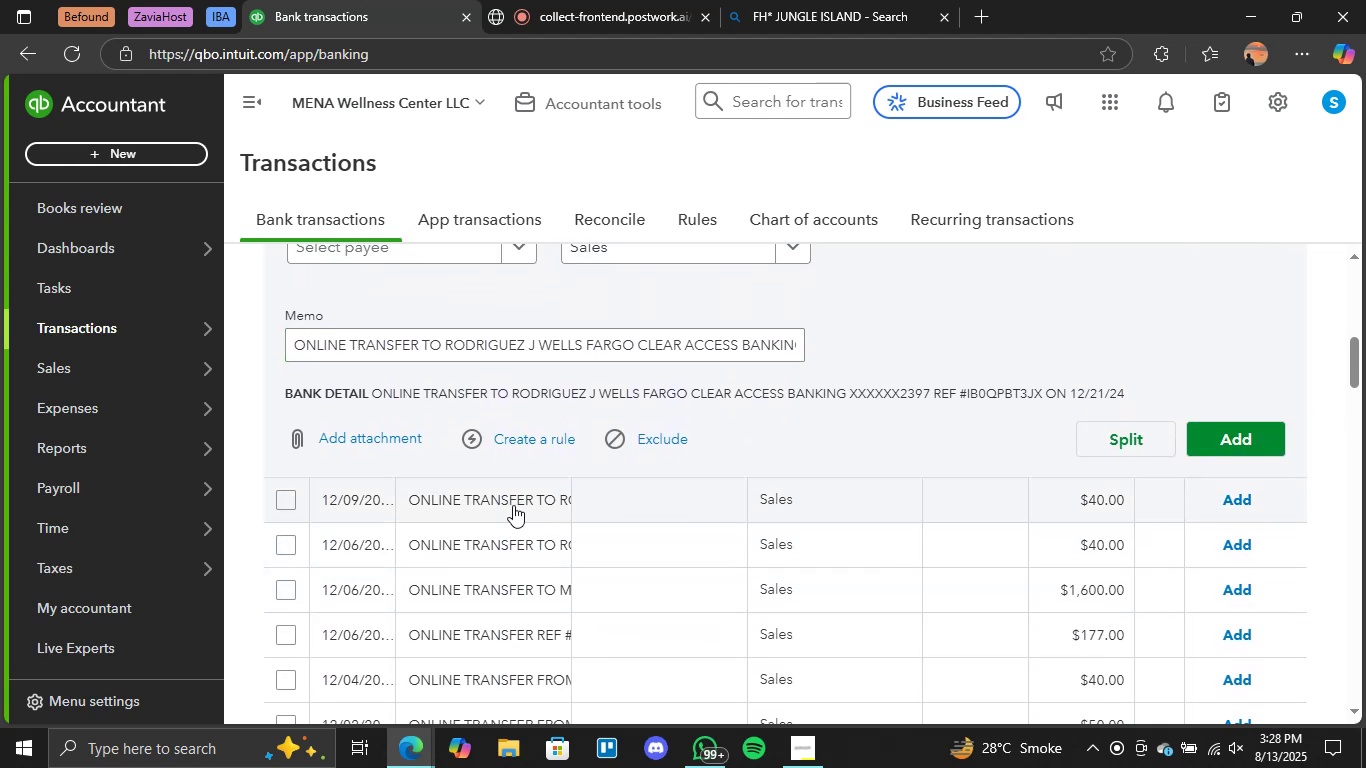 
left_click([530, 500])
 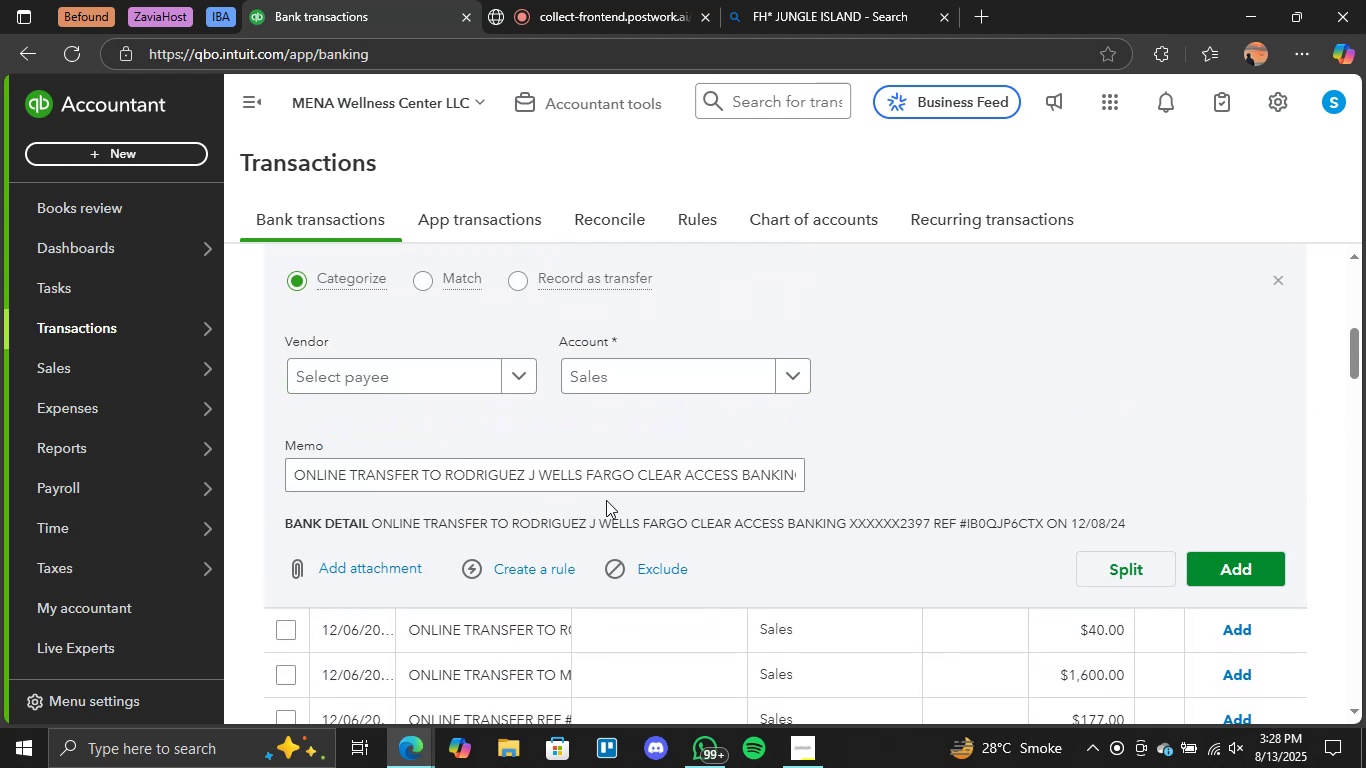 
scroll: coordinate [908, 552], scroll_direction: down, amount: 33.0
 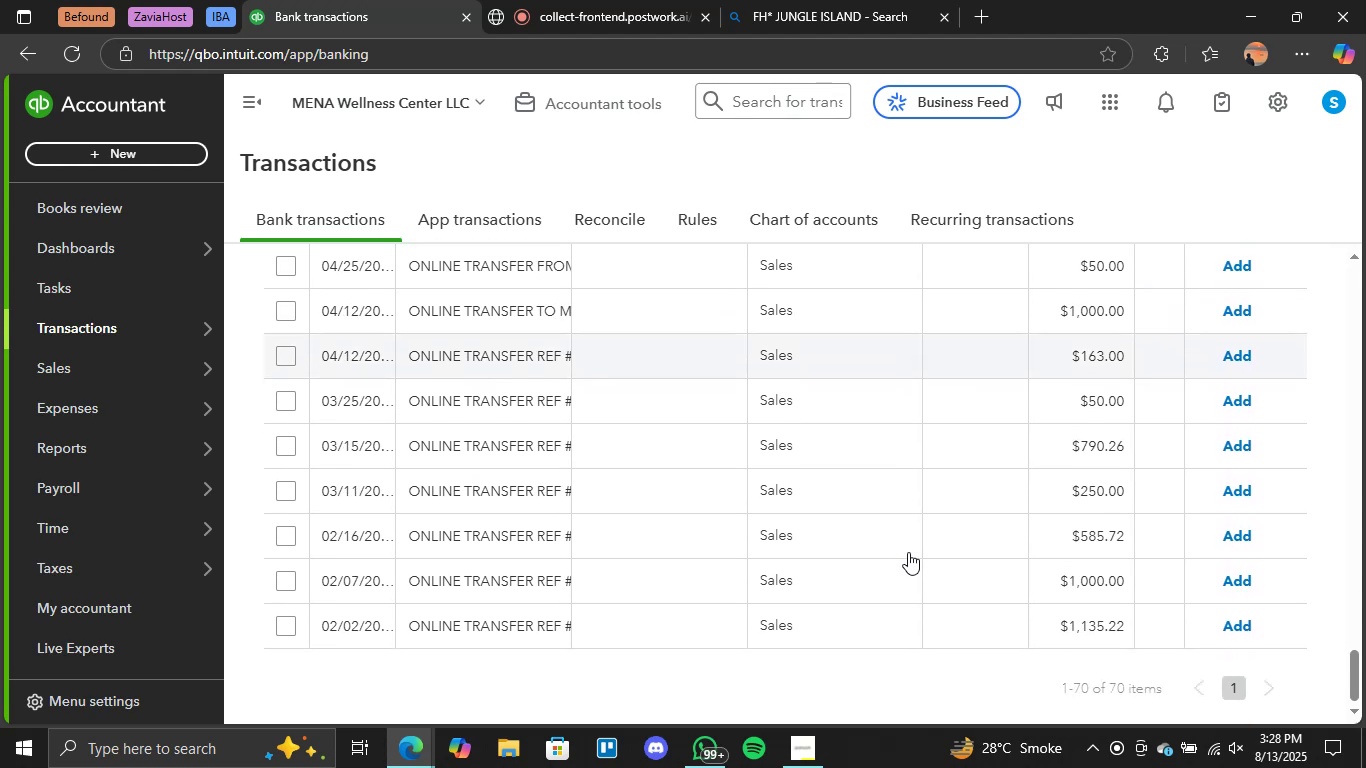 
scroll: coordinate [899, 553], scroll_direction: up, amount: 33.0
 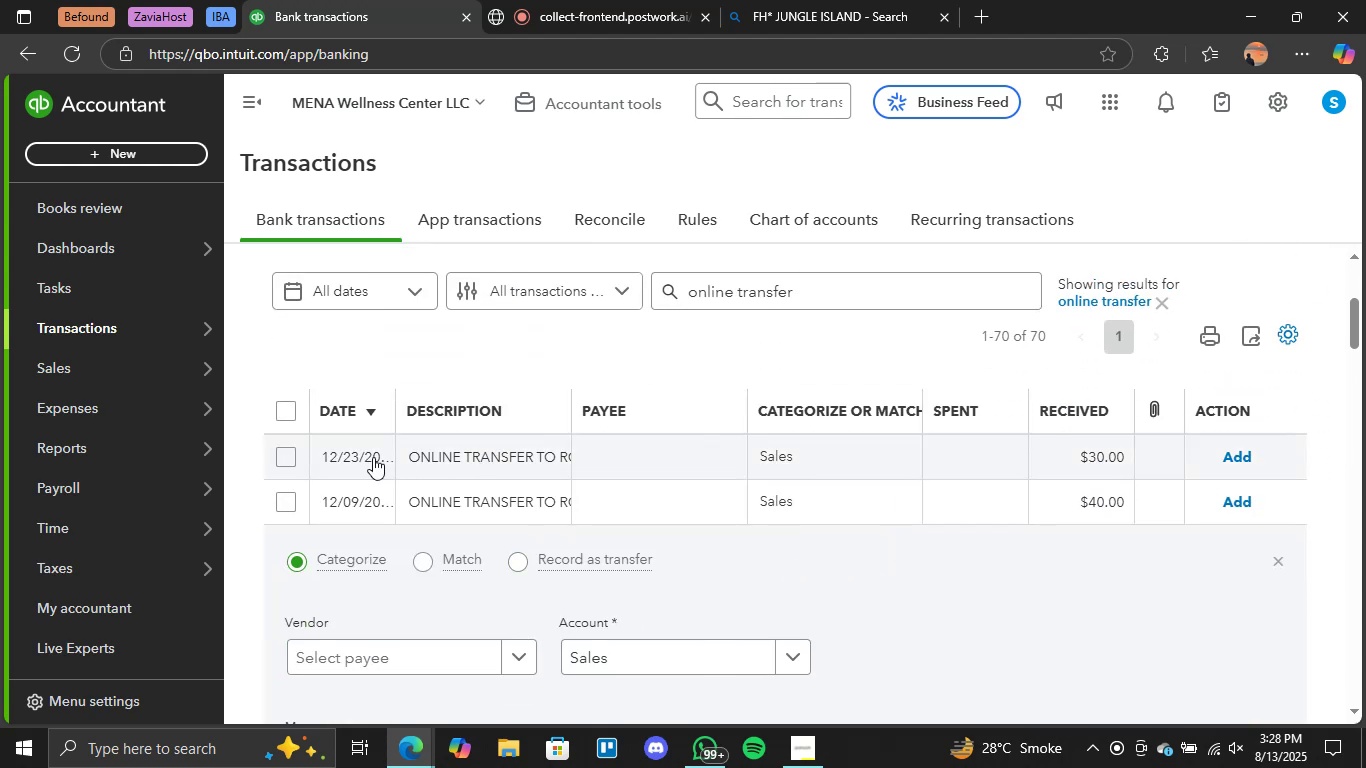 
left_click([460, 456])
 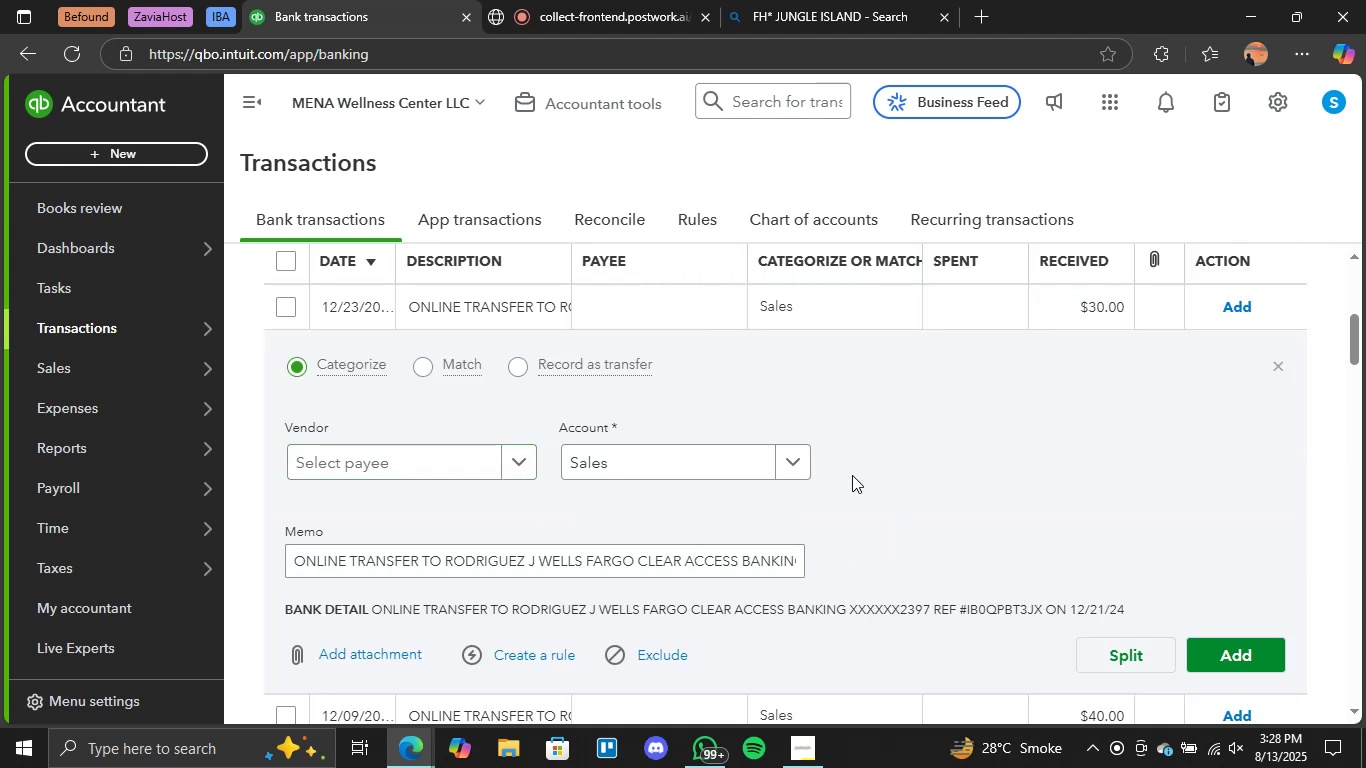 
left_click([780, 464])
 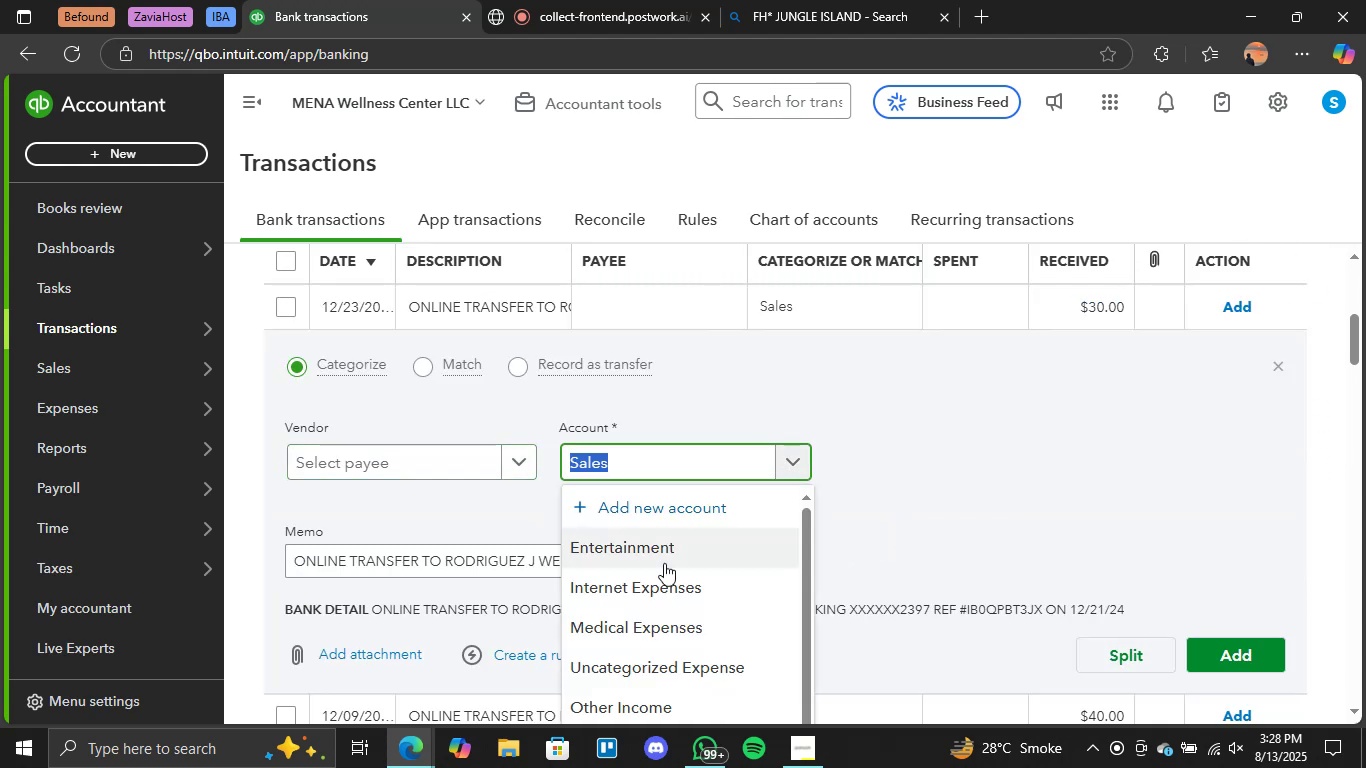 
scroll: coordinate [932, 567], scroll_direction: down, amount: 3.0
 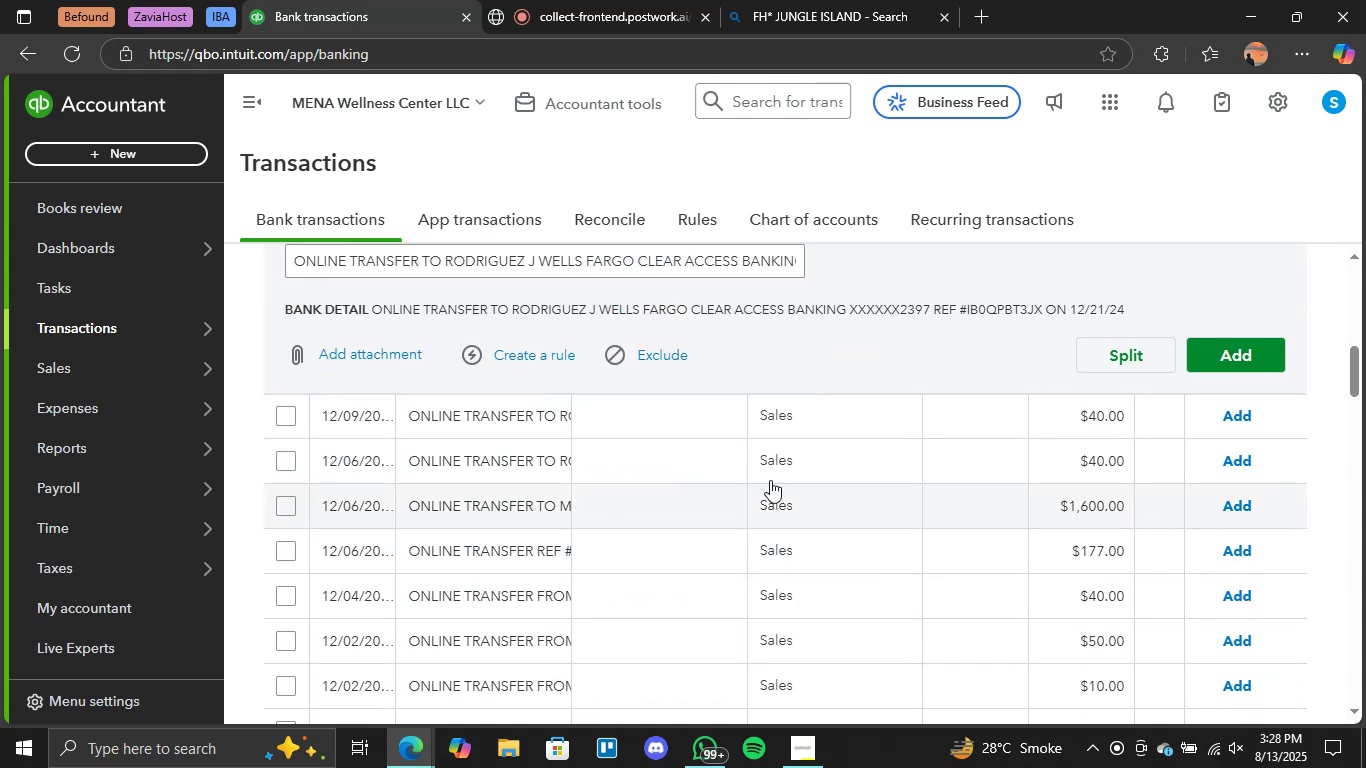 
scroll: coordinate [791, 443], scroll_direction: up, amount: 2.0
 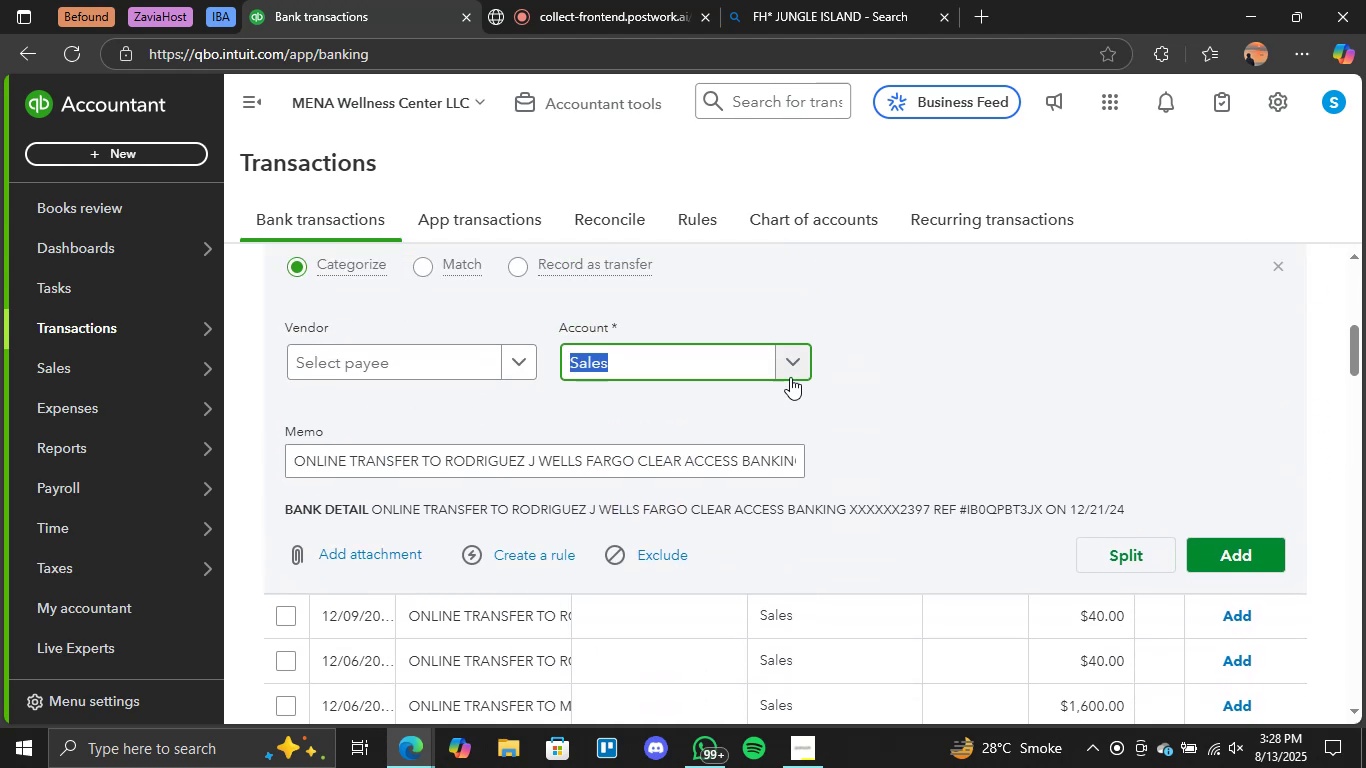 
left_click([797, 373])
 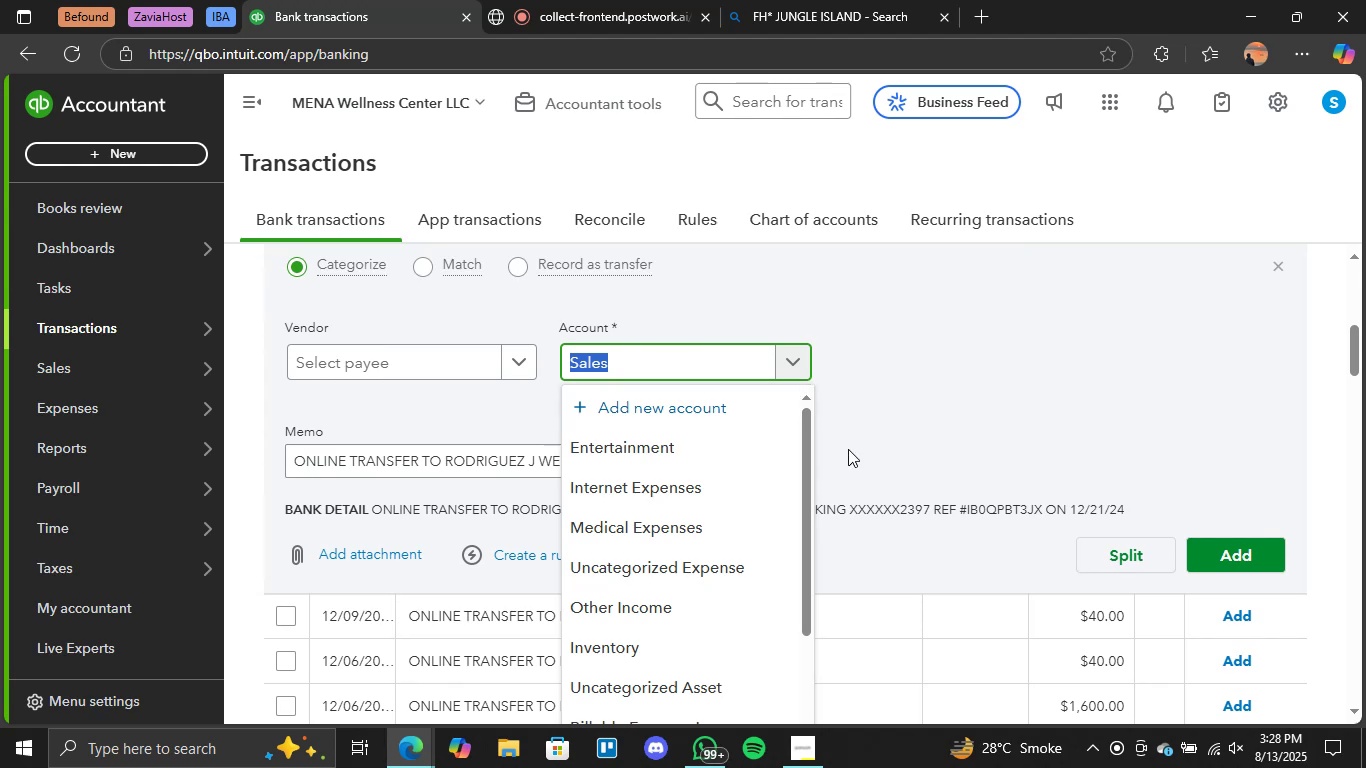 
scroll: coordinate [680, 566], scroll_direction: down, amount: 4.0
 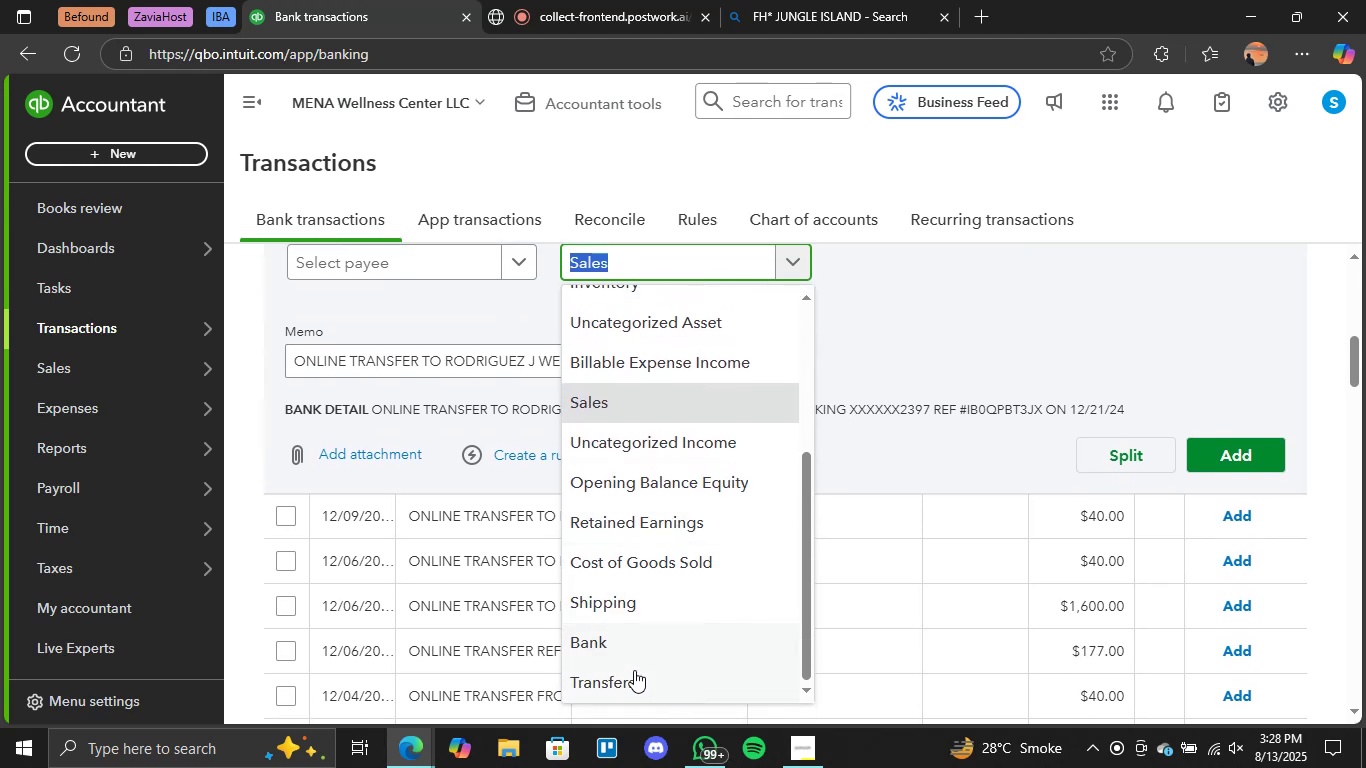 
left_click([634, 674])
 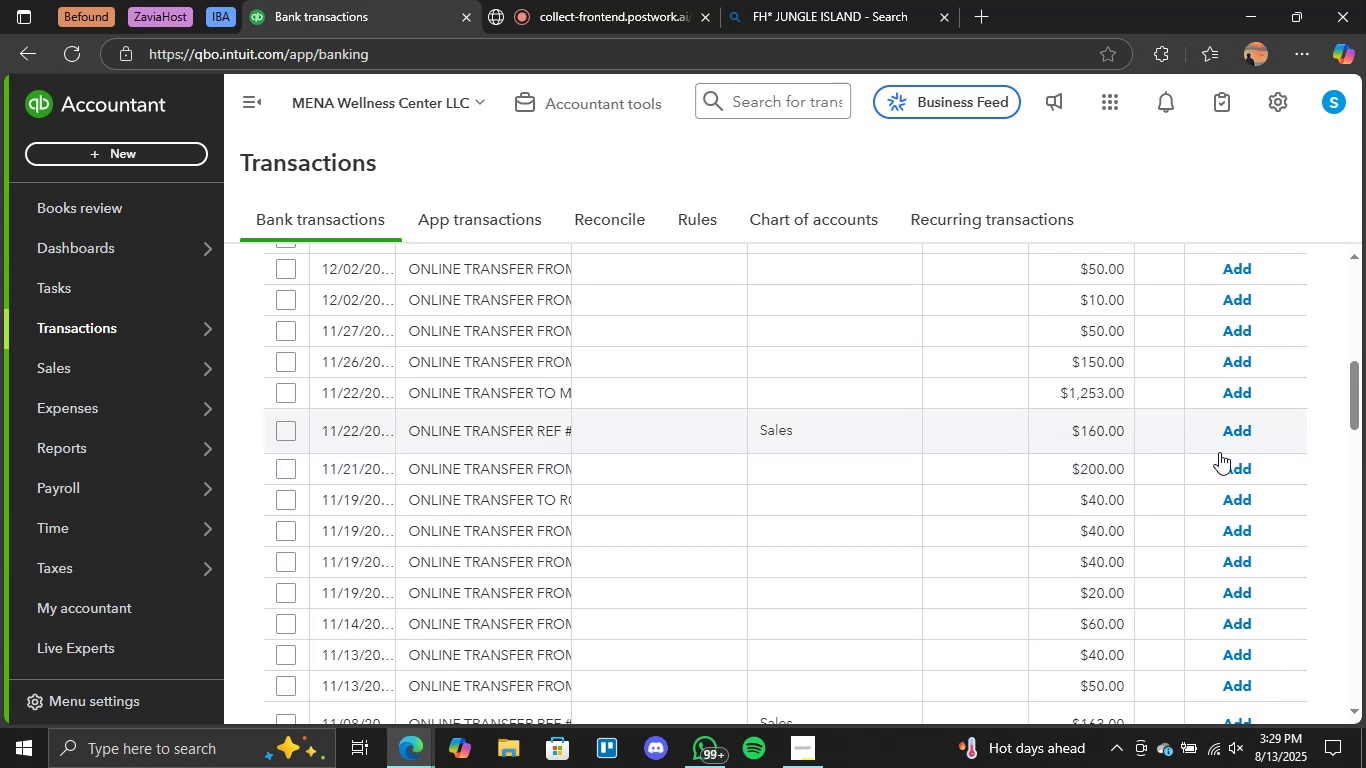 
wait(59.64)
 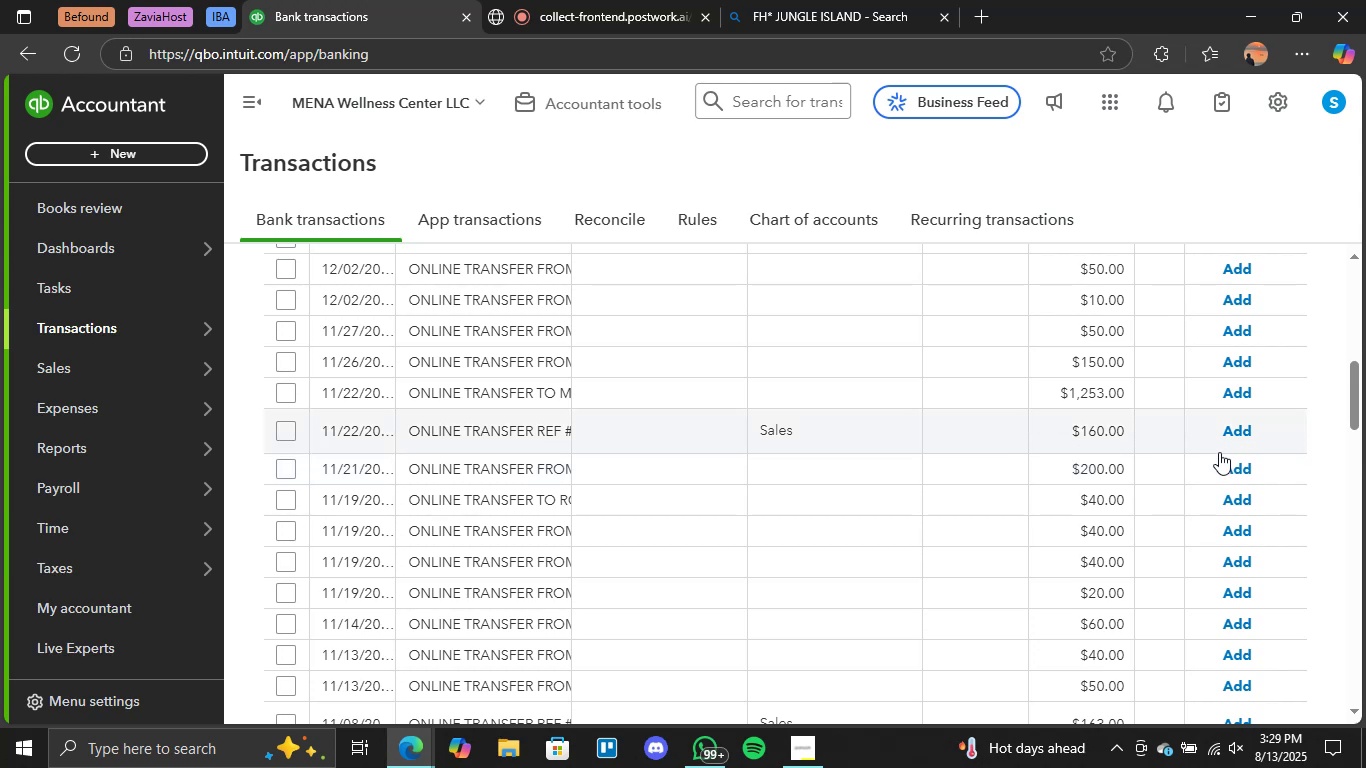 
scroll: coordinate [690, 455], scroll_direction: up, amount: 3.0
 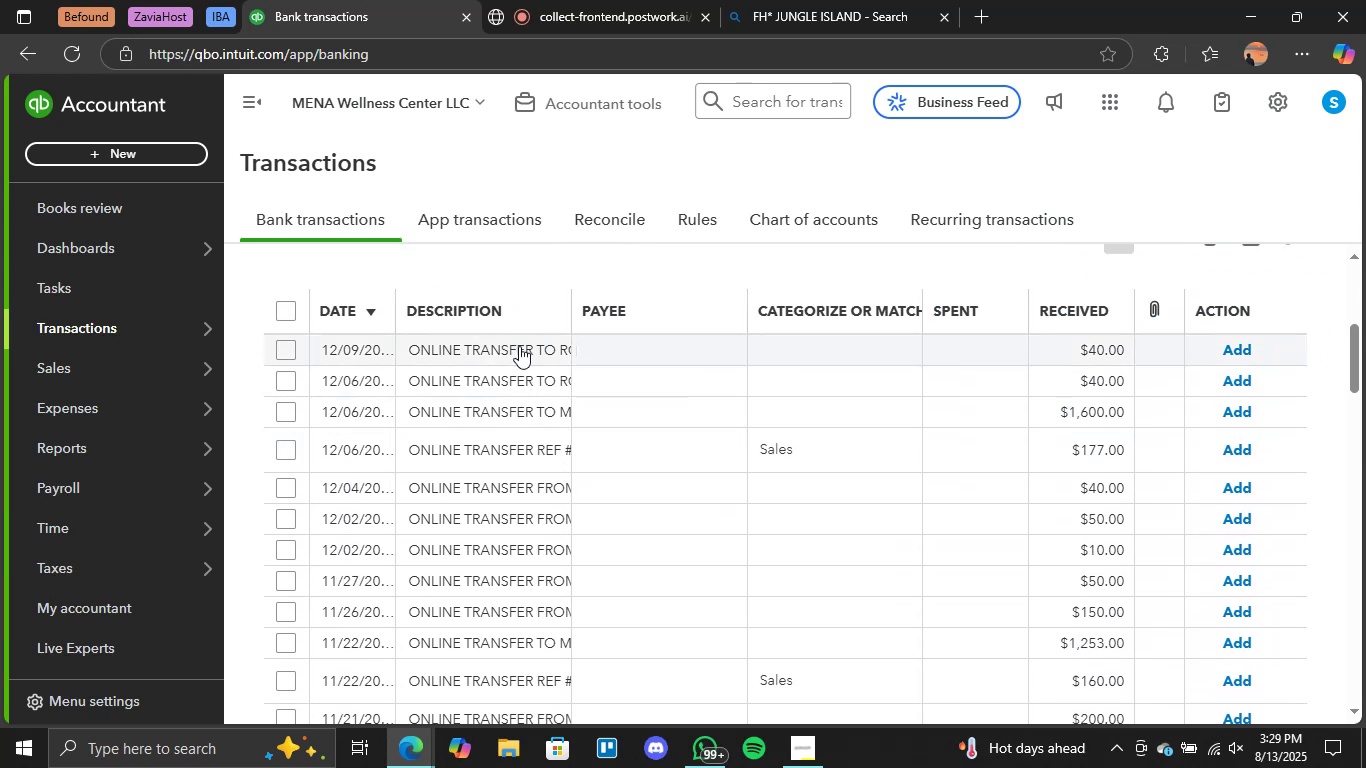 
left_click([519, 346])
 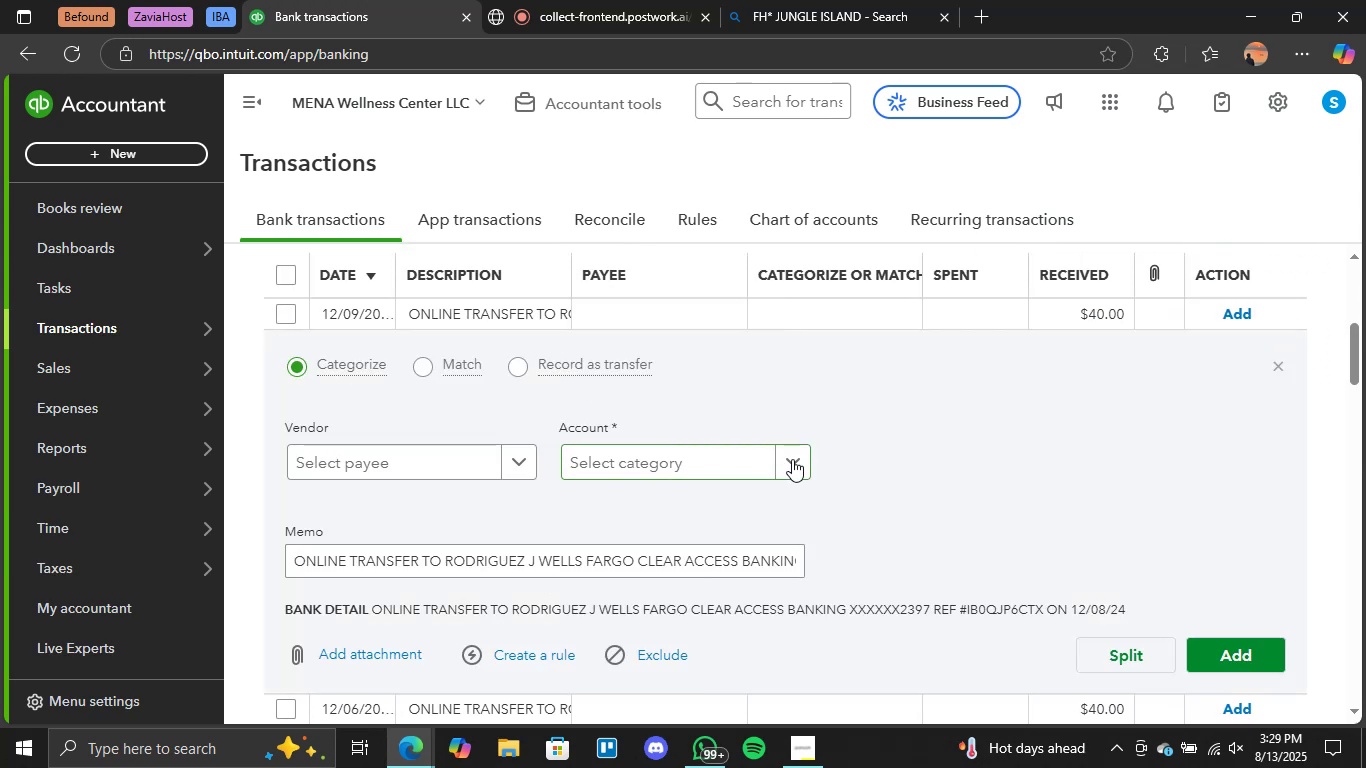 
left_click([792, 459])
 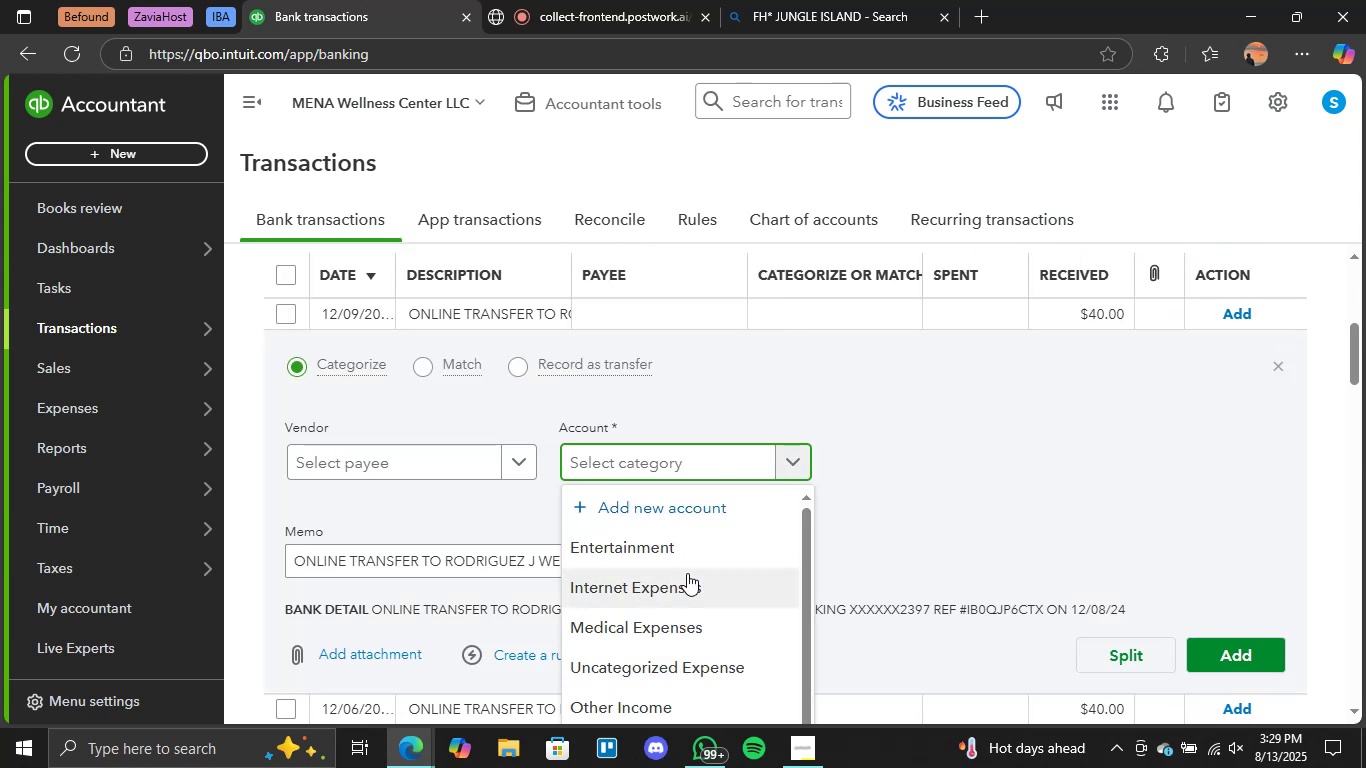 
scroll: coordinate [626, 609], scroll_direction: down, amount: 5.0
 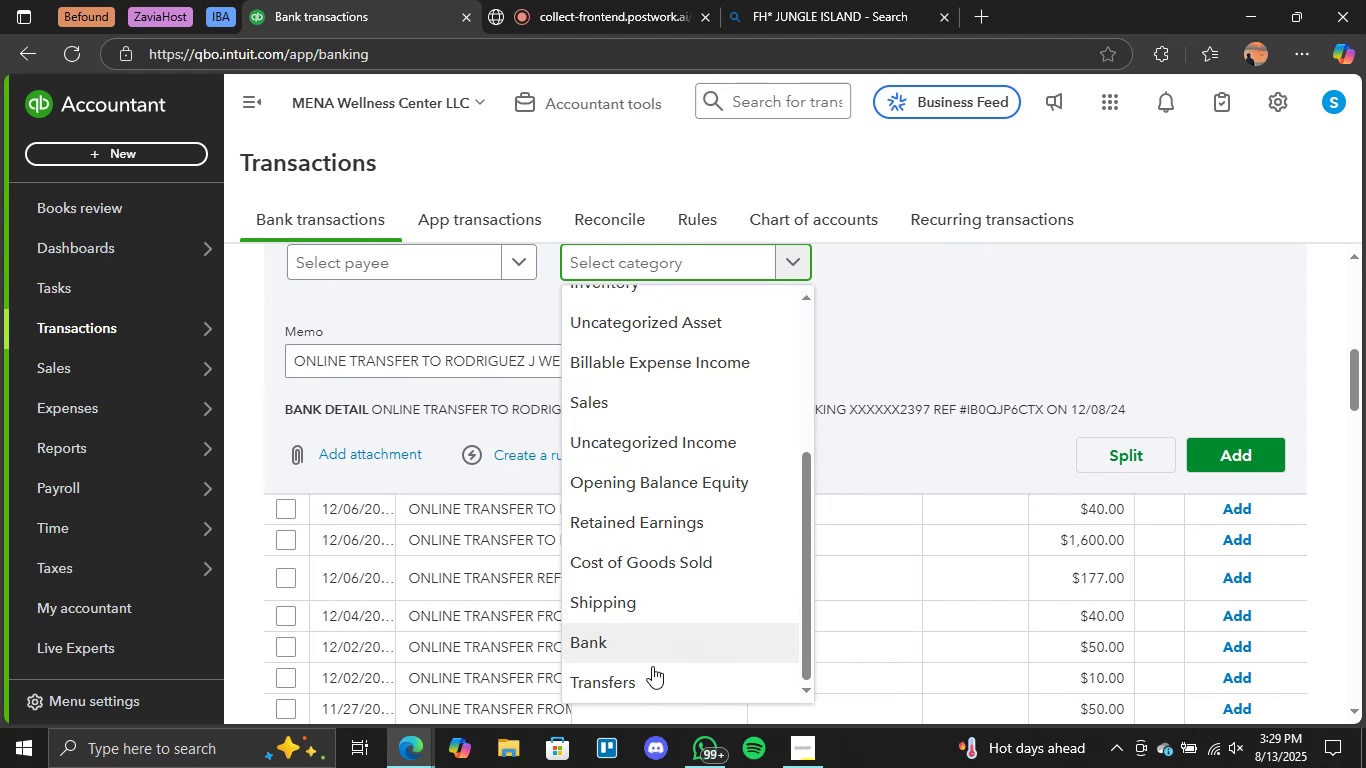 
left_click([647, 669])
 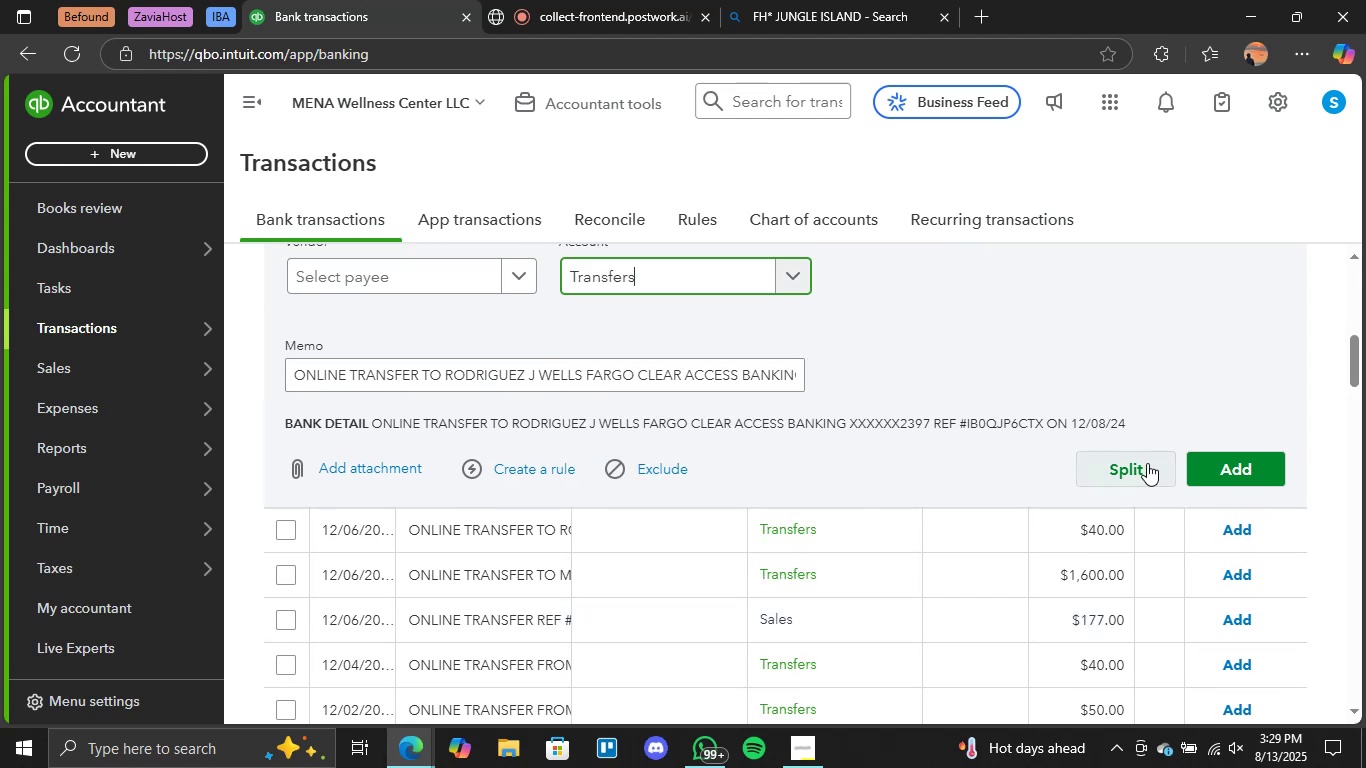 
left_click([1248, 461])
 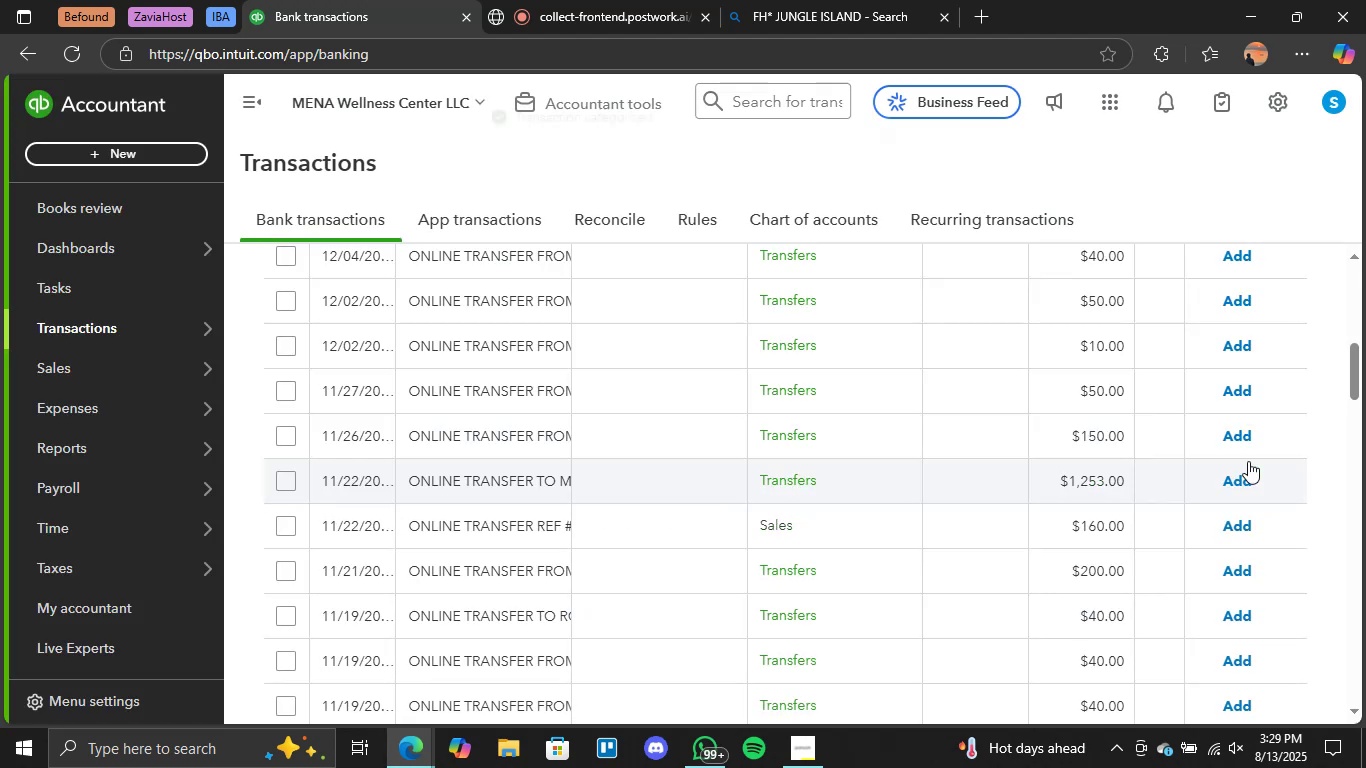 
scroll: coordinate [754, 424], scroll_direction: up, amount: 2.0
 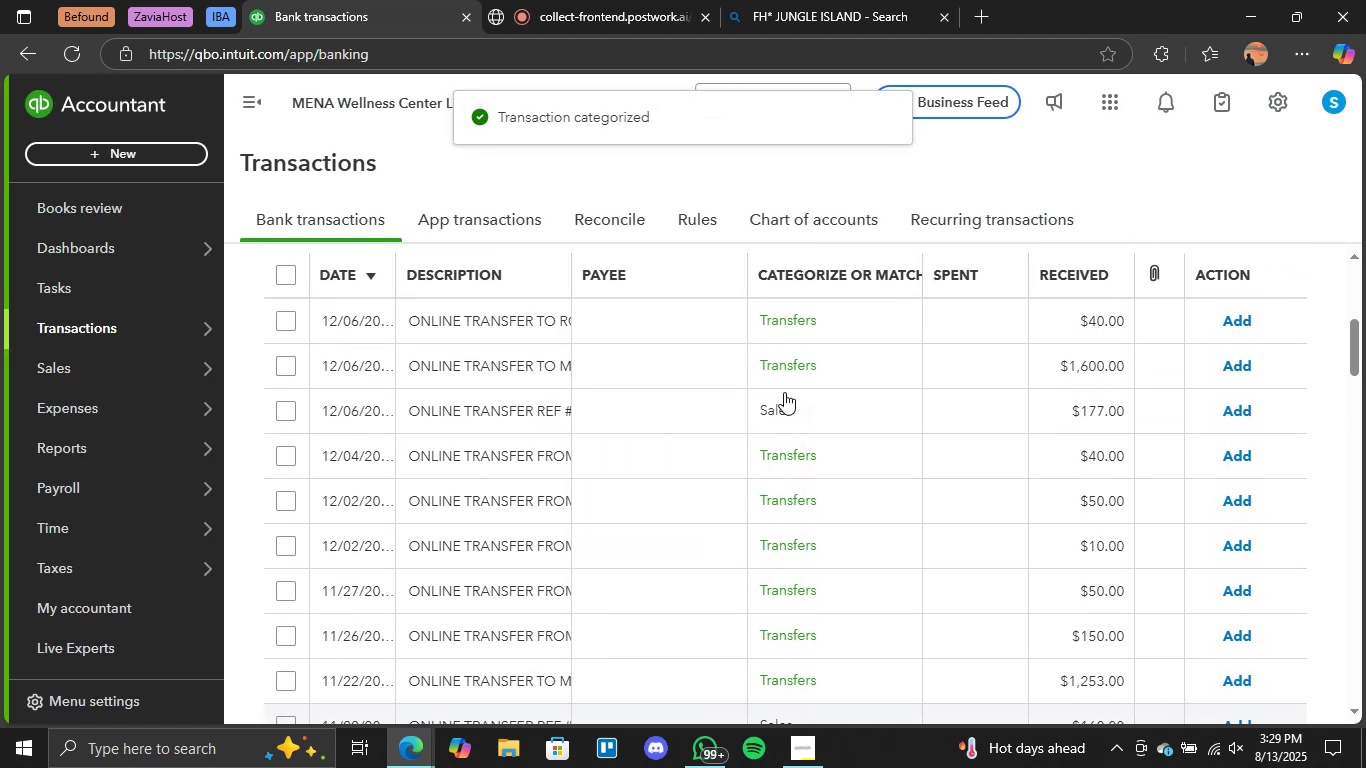 
left_click([777, 400])
 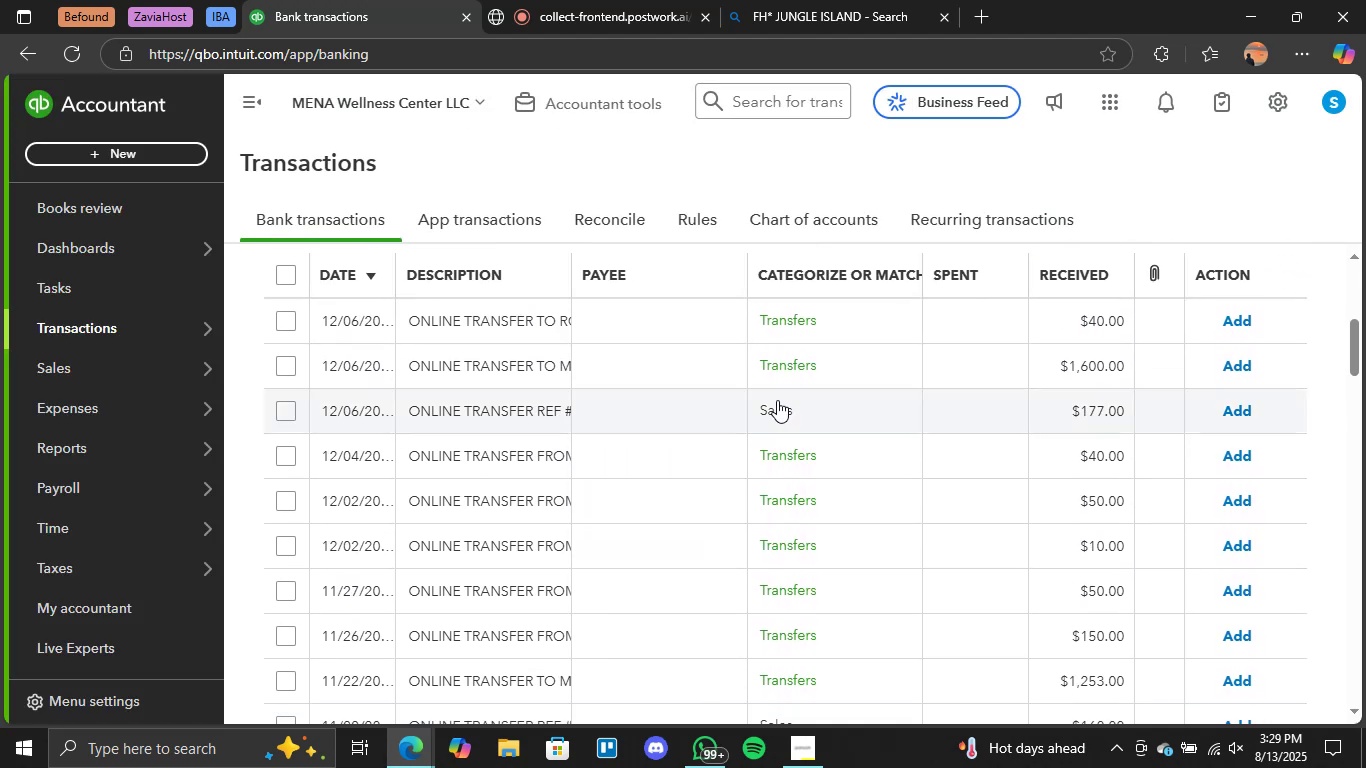 
left_click([783, 408])
 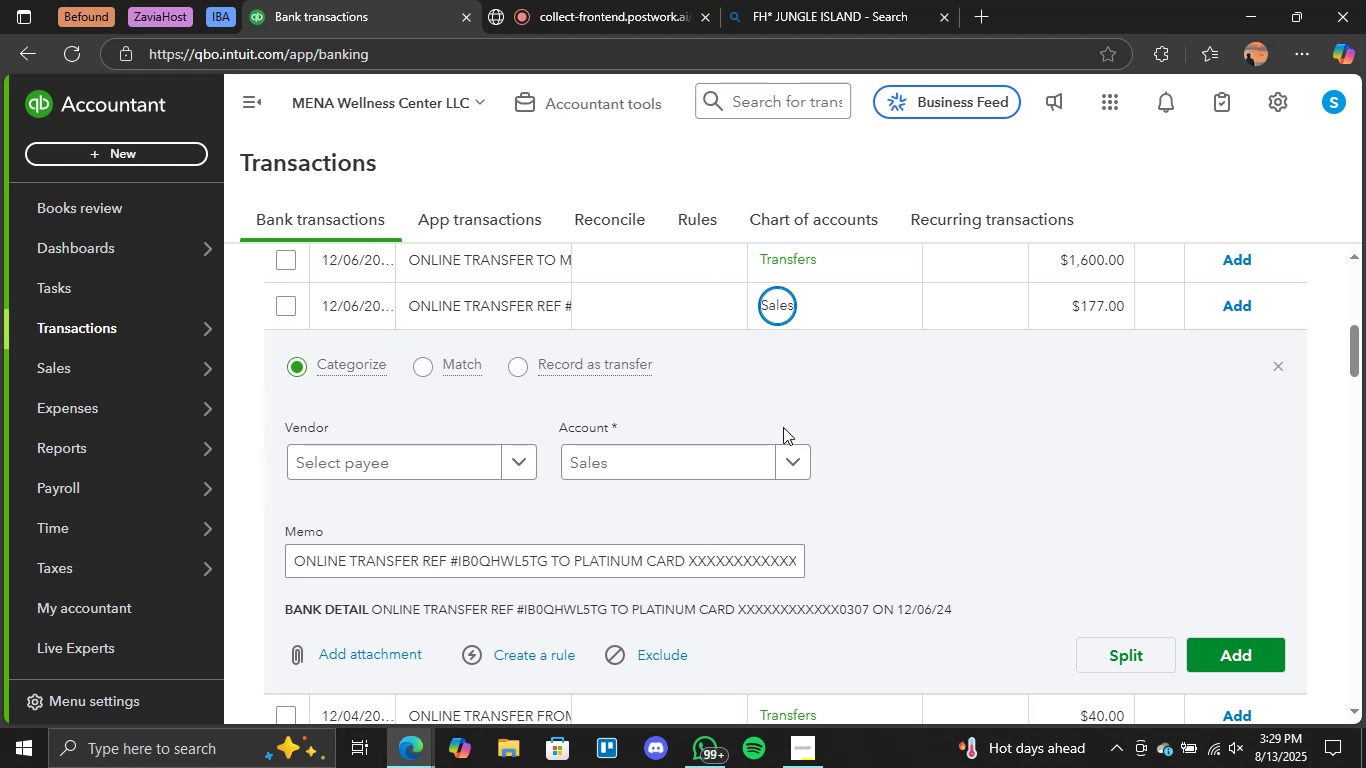 
left_click([789, 476])
 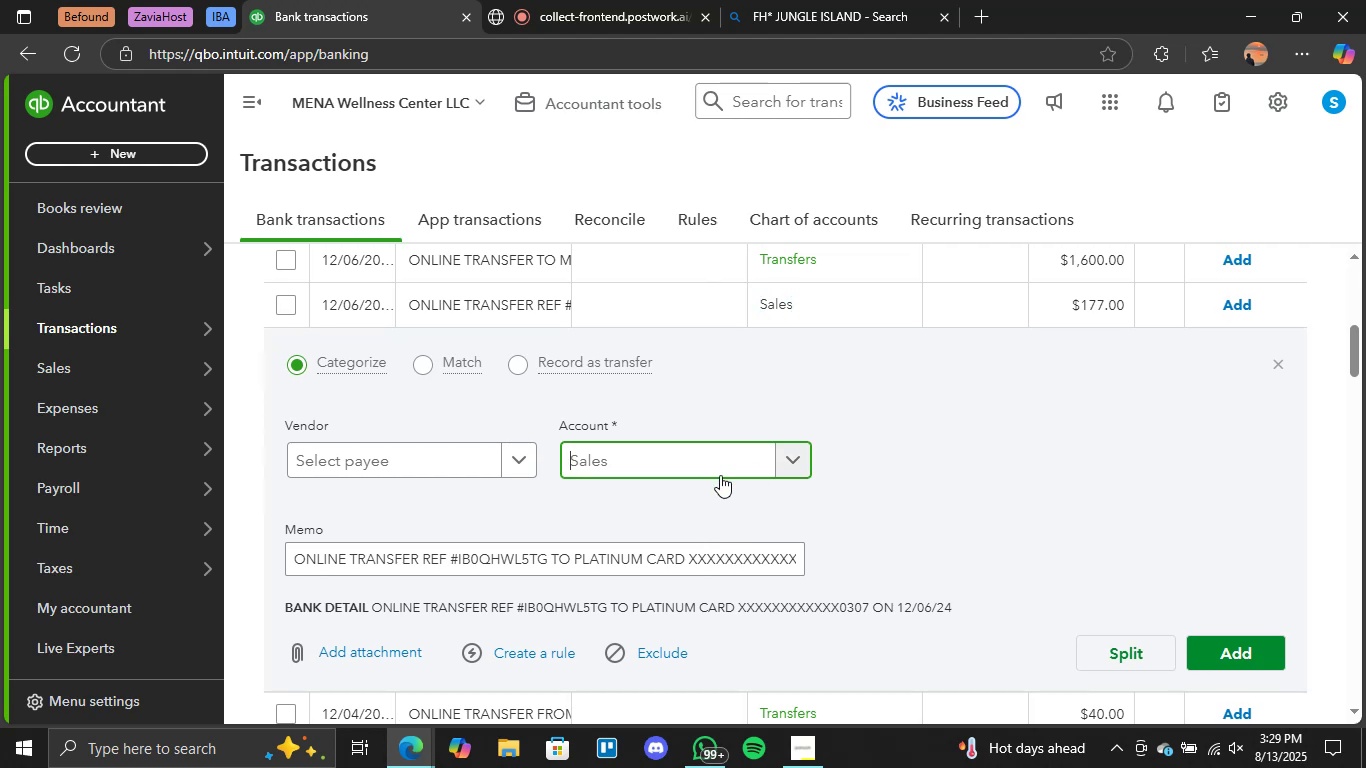 
scroll: coordinate [725, 481], scroll_direction: down, amount: 4.0
 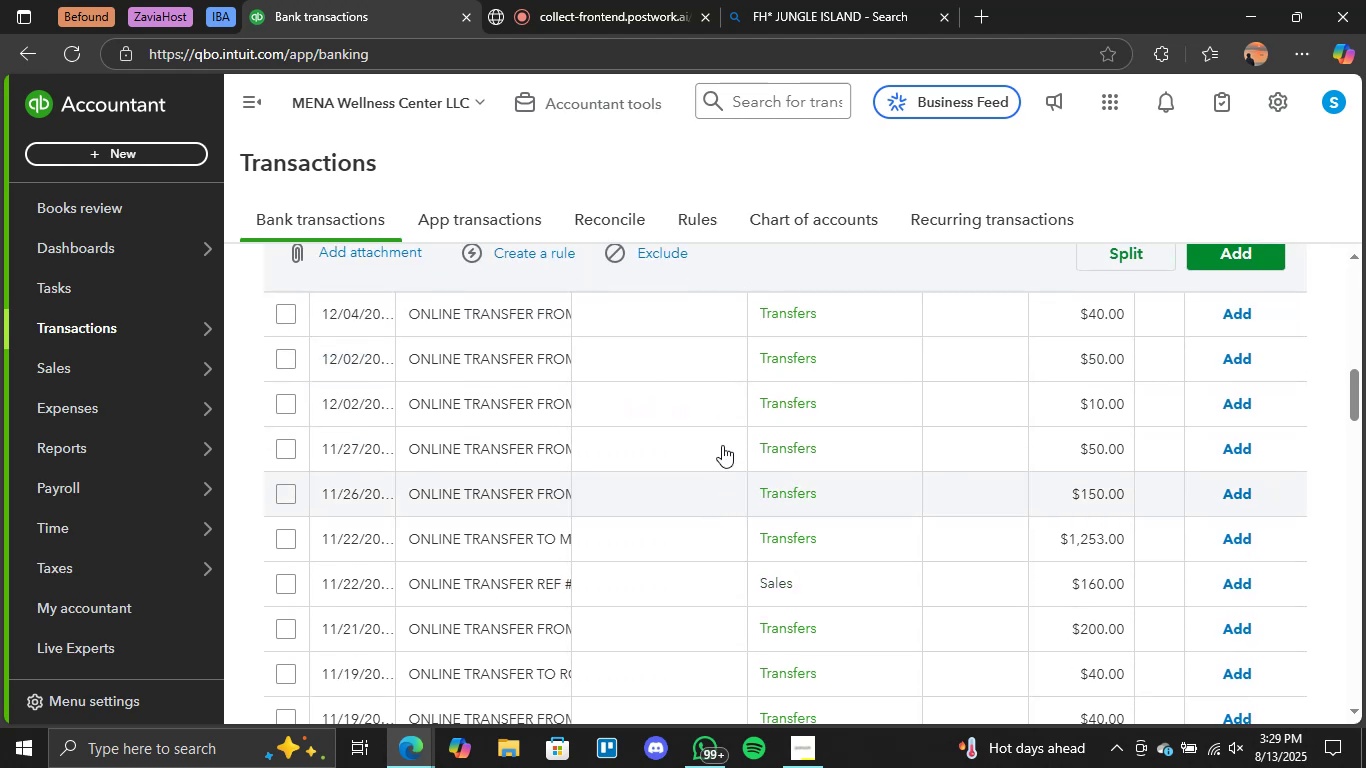 
scroll: coordinate [788, 336], scroll_direction: up, amount: 3.0
 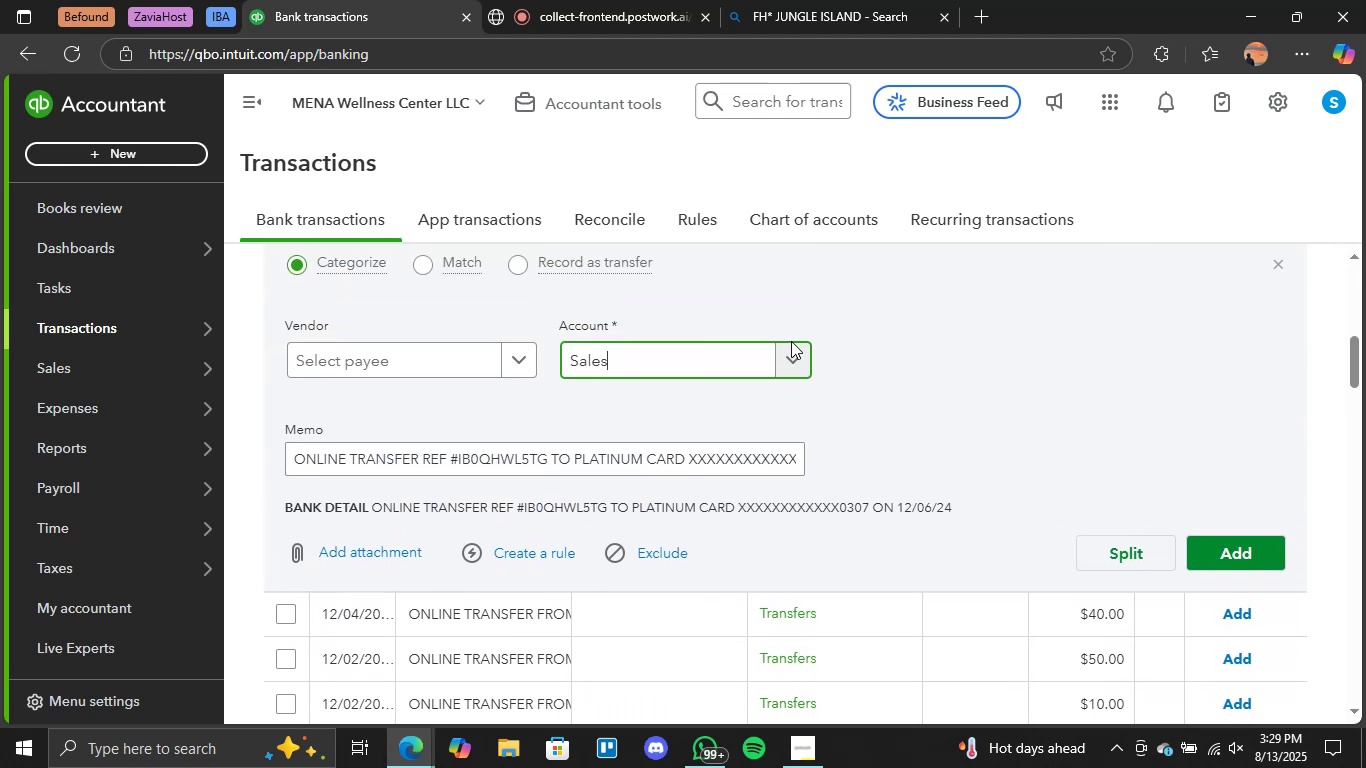 
left_click([791, 352])
 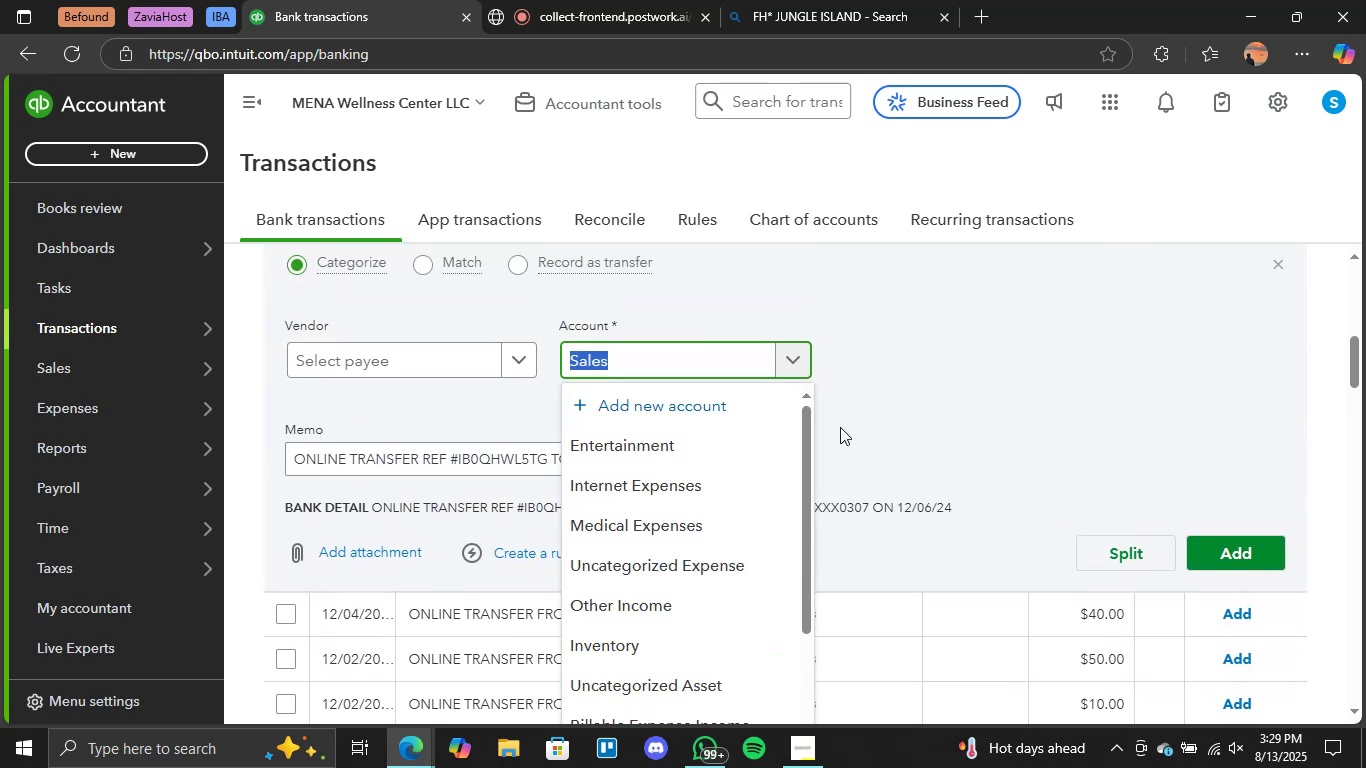 
scroll: coordinate [828, 444], scroll_direction: down, amount: 2.0
 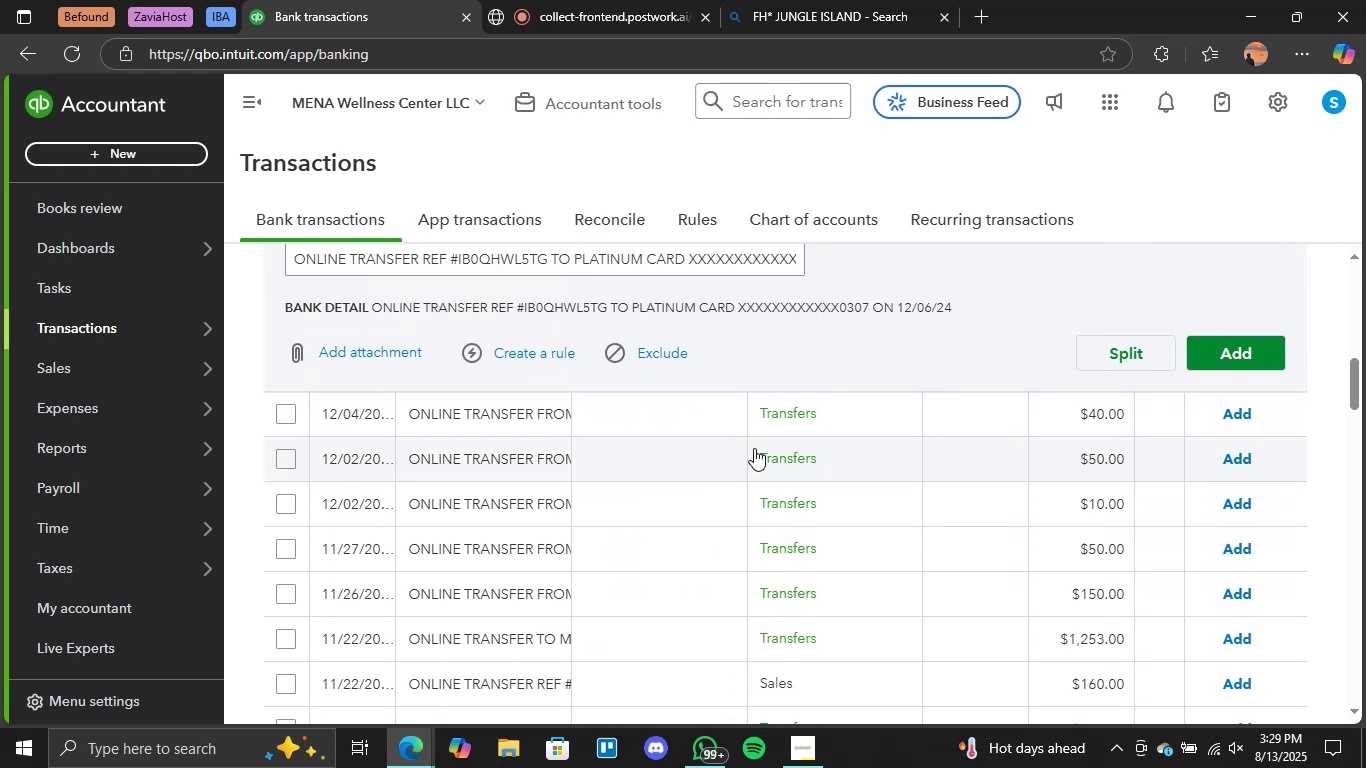 
scroll: coordinate [754, 442], scroll_direction: up, amount: 1.0
 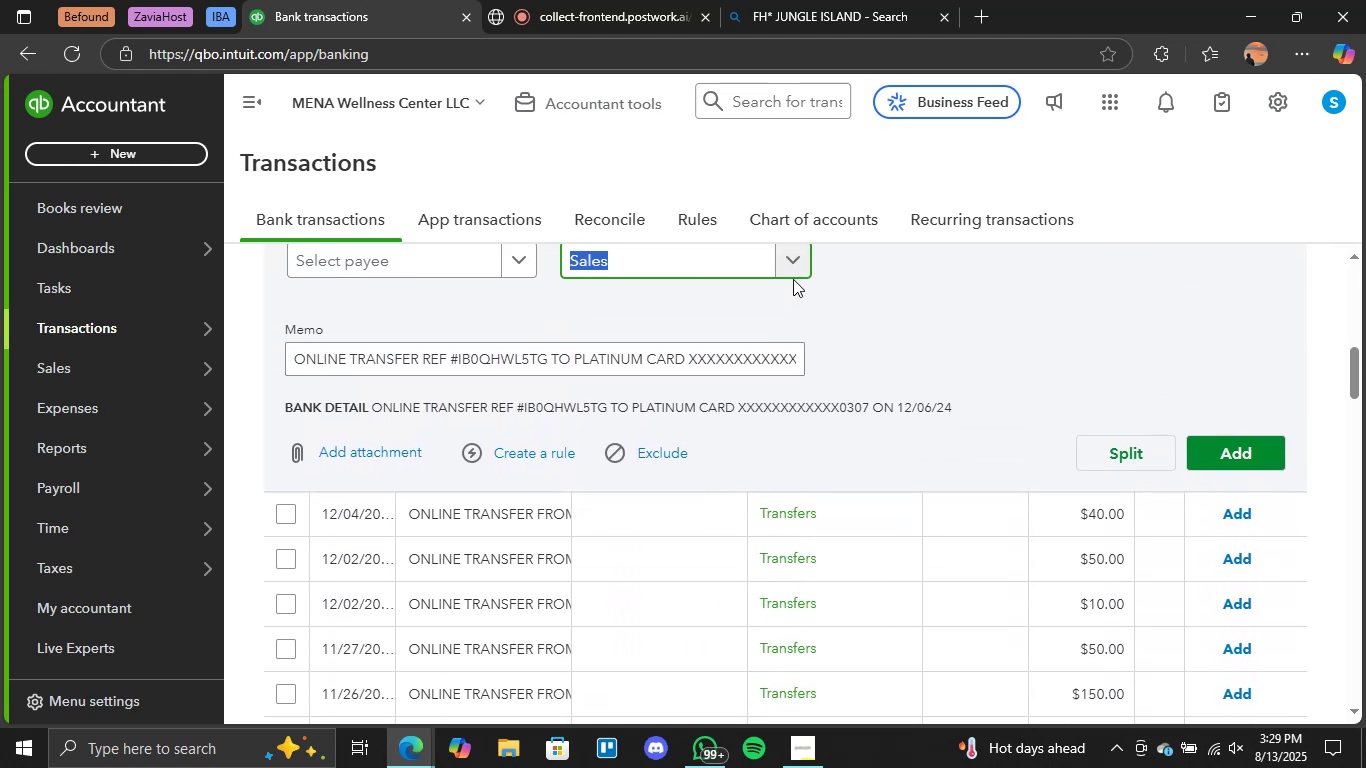 
left_click([795, 273])
 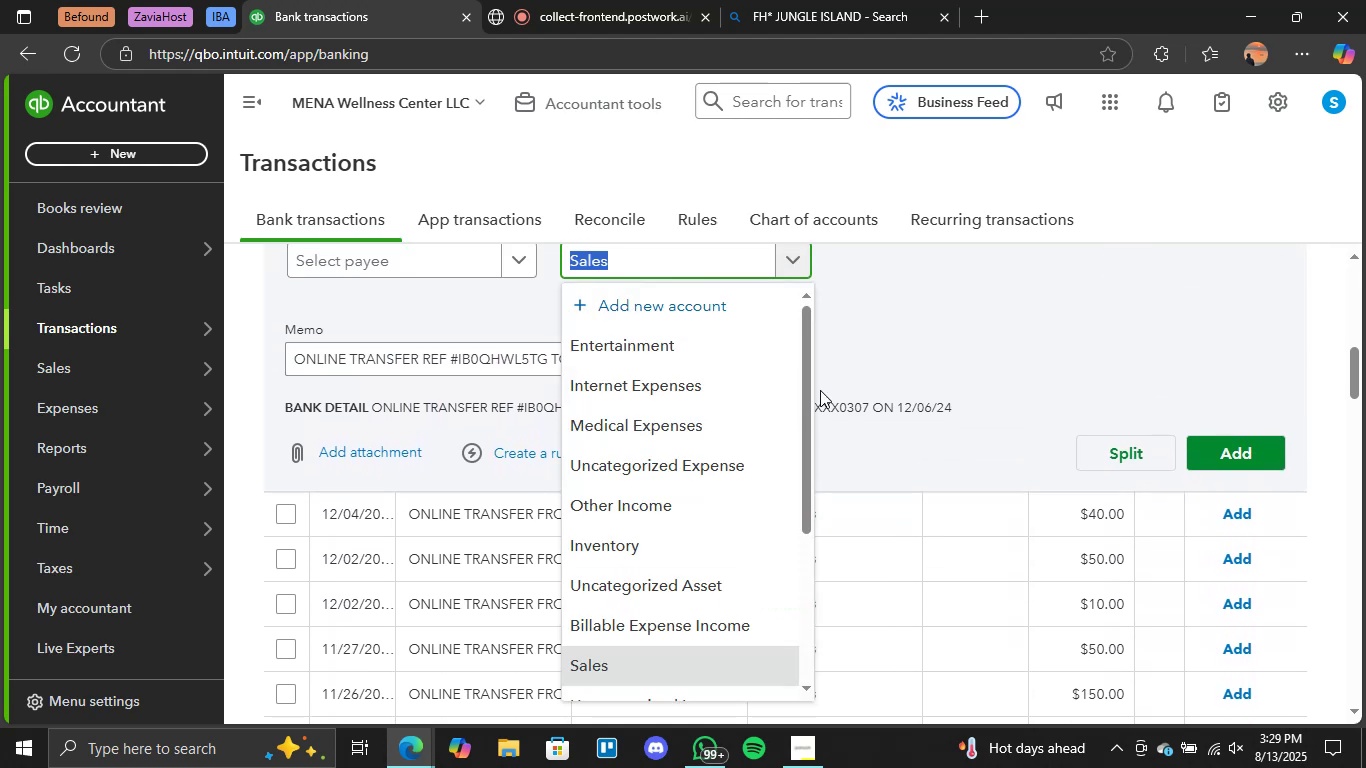 
scroll: coordinate [771, 433], scroll_direction: down, amount: 3.0
 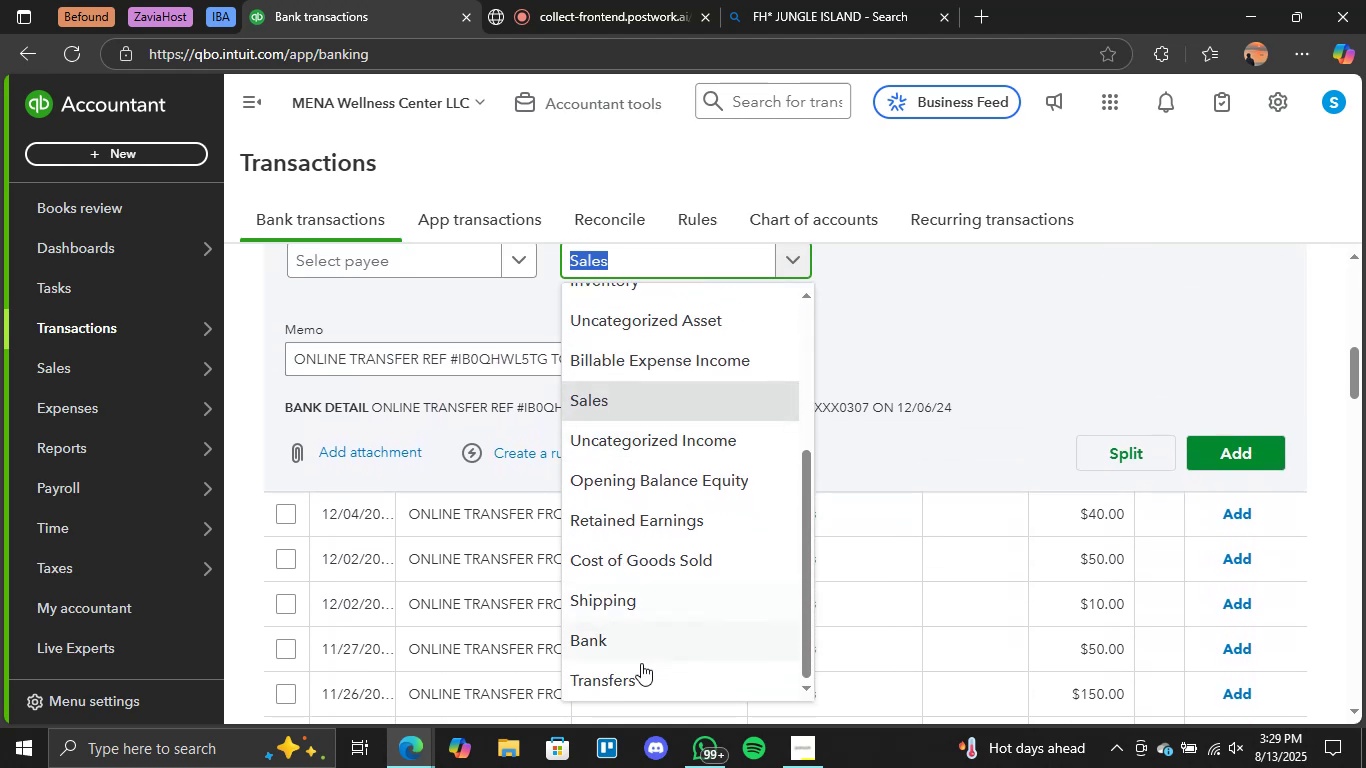 
left_click([616, 674])
 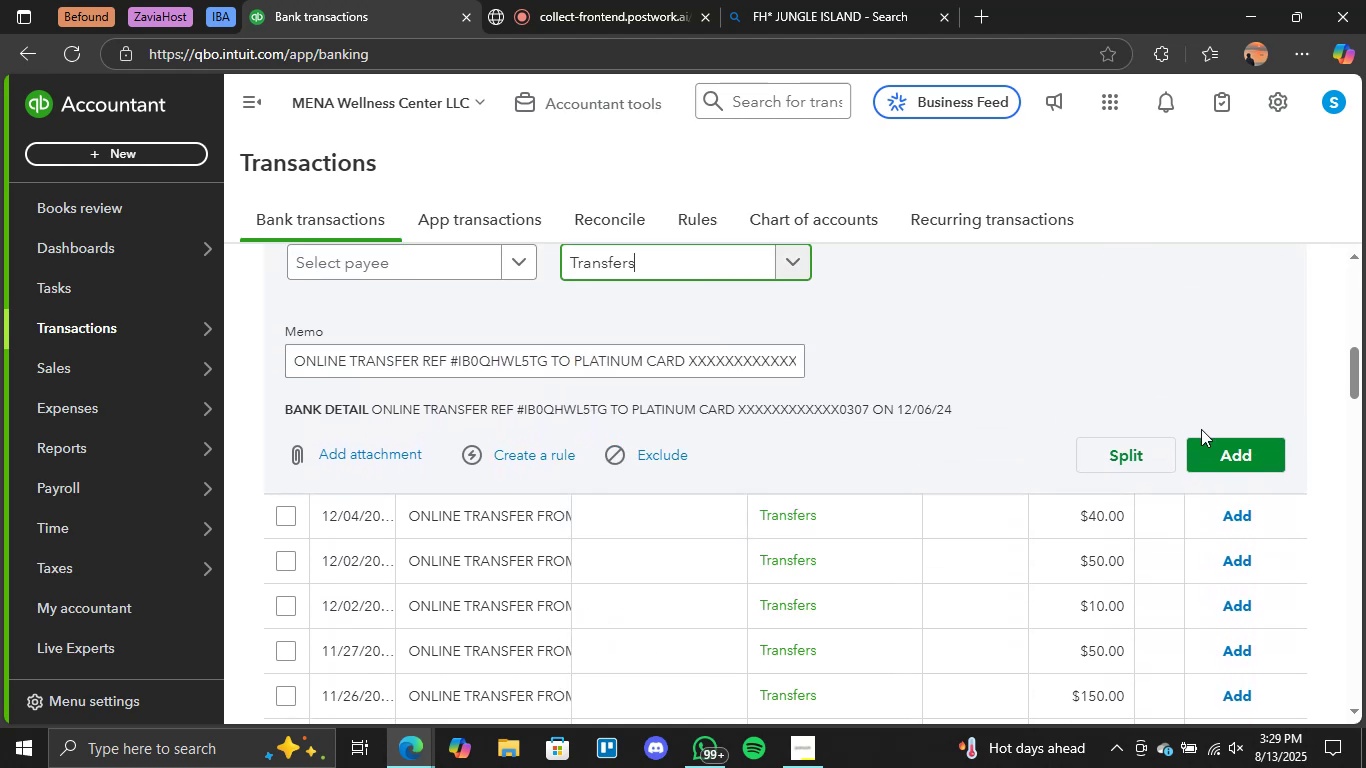 
left_click([1236, 445])
 